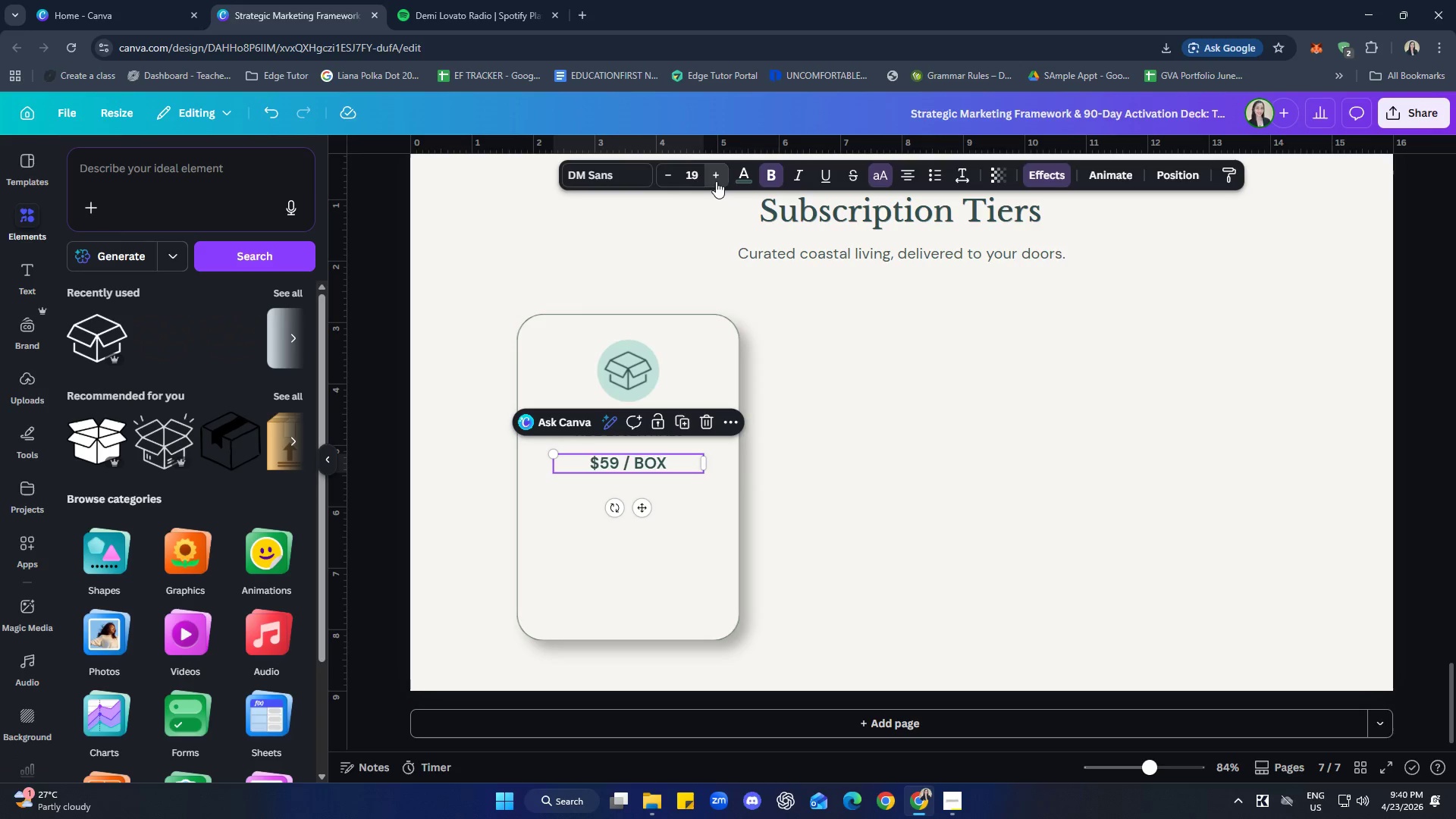 
triple_click([716, 180])
 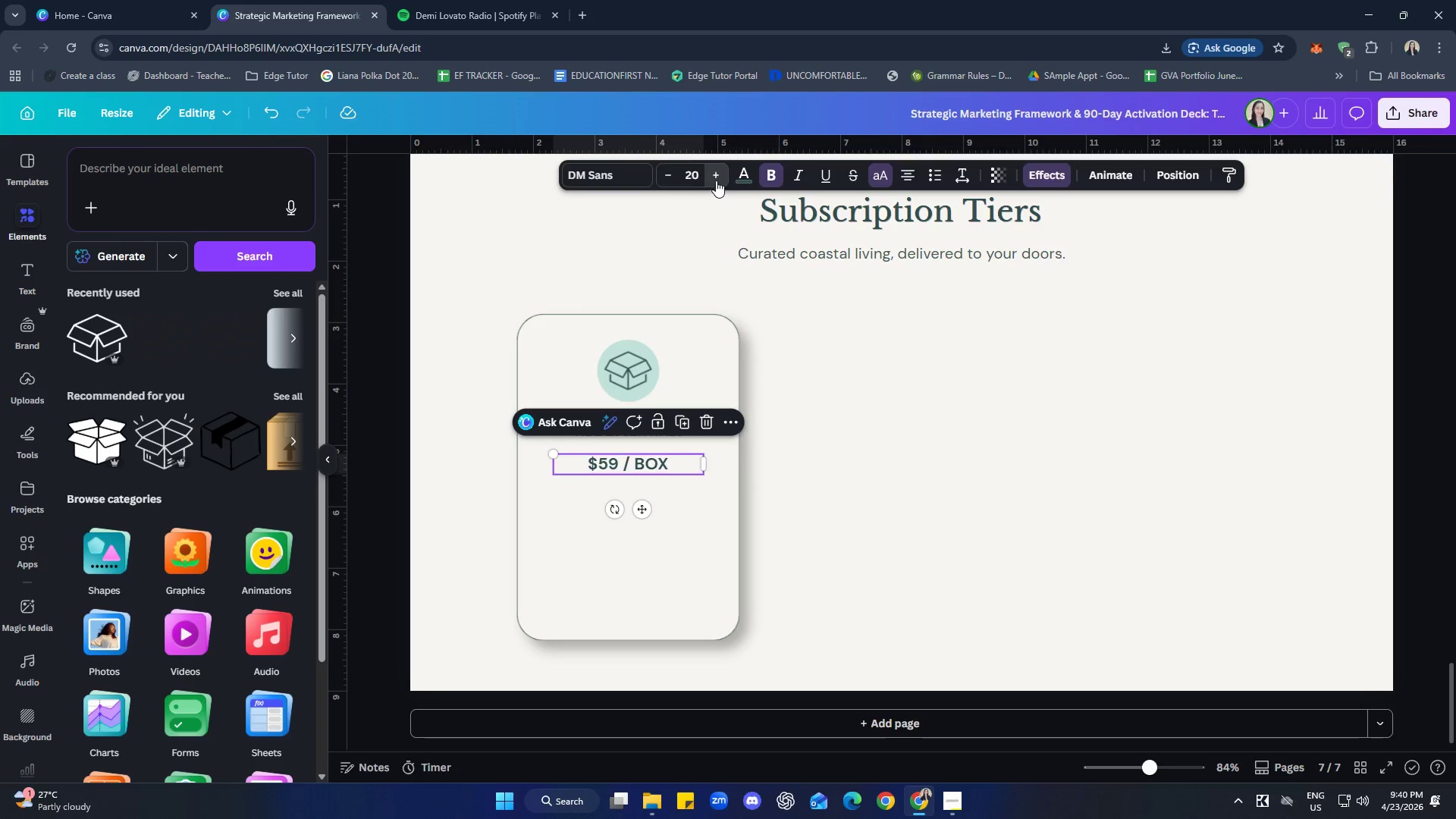 
triple_click([716, 180])
 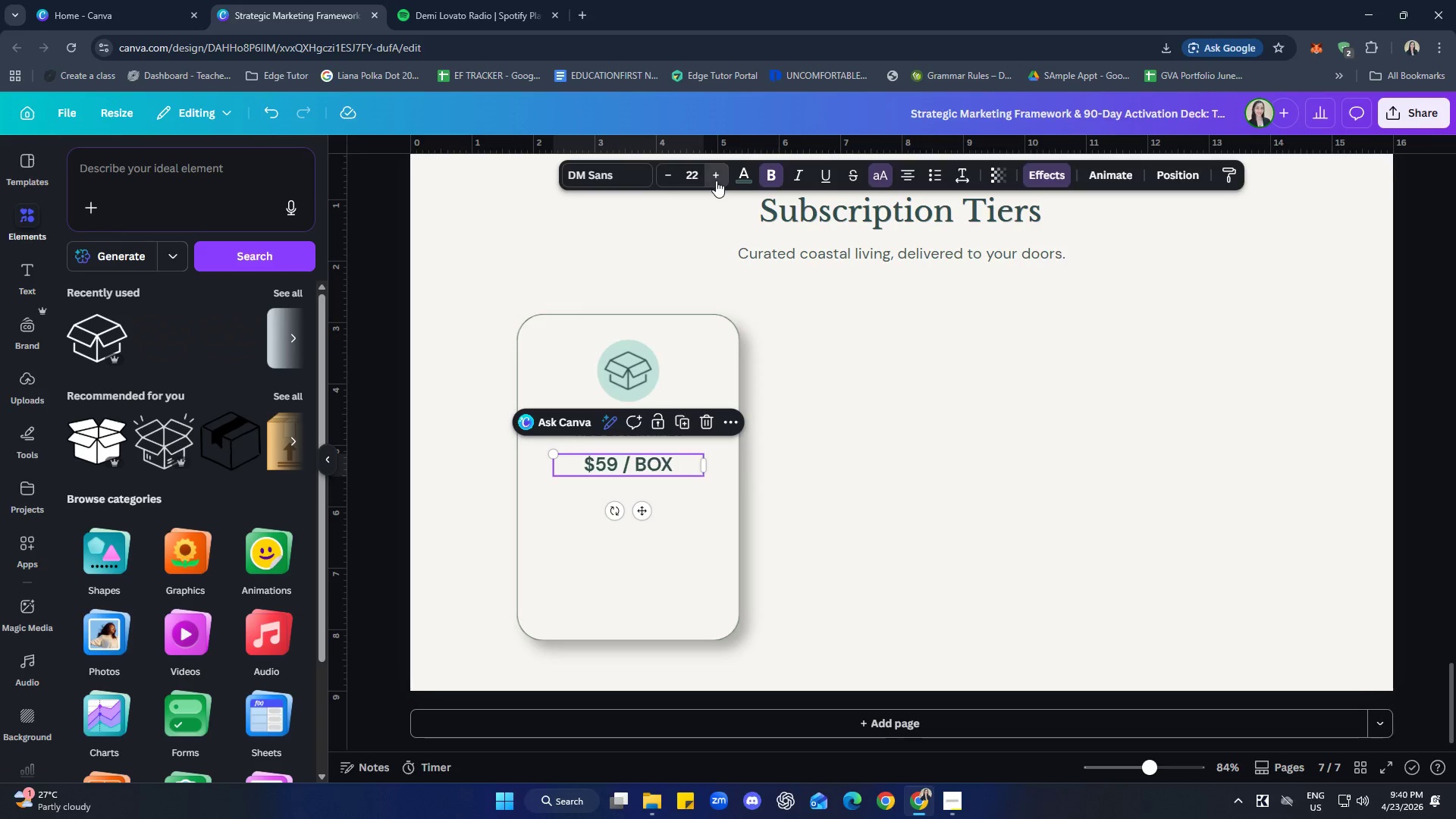 
triple_click([716, 180])
 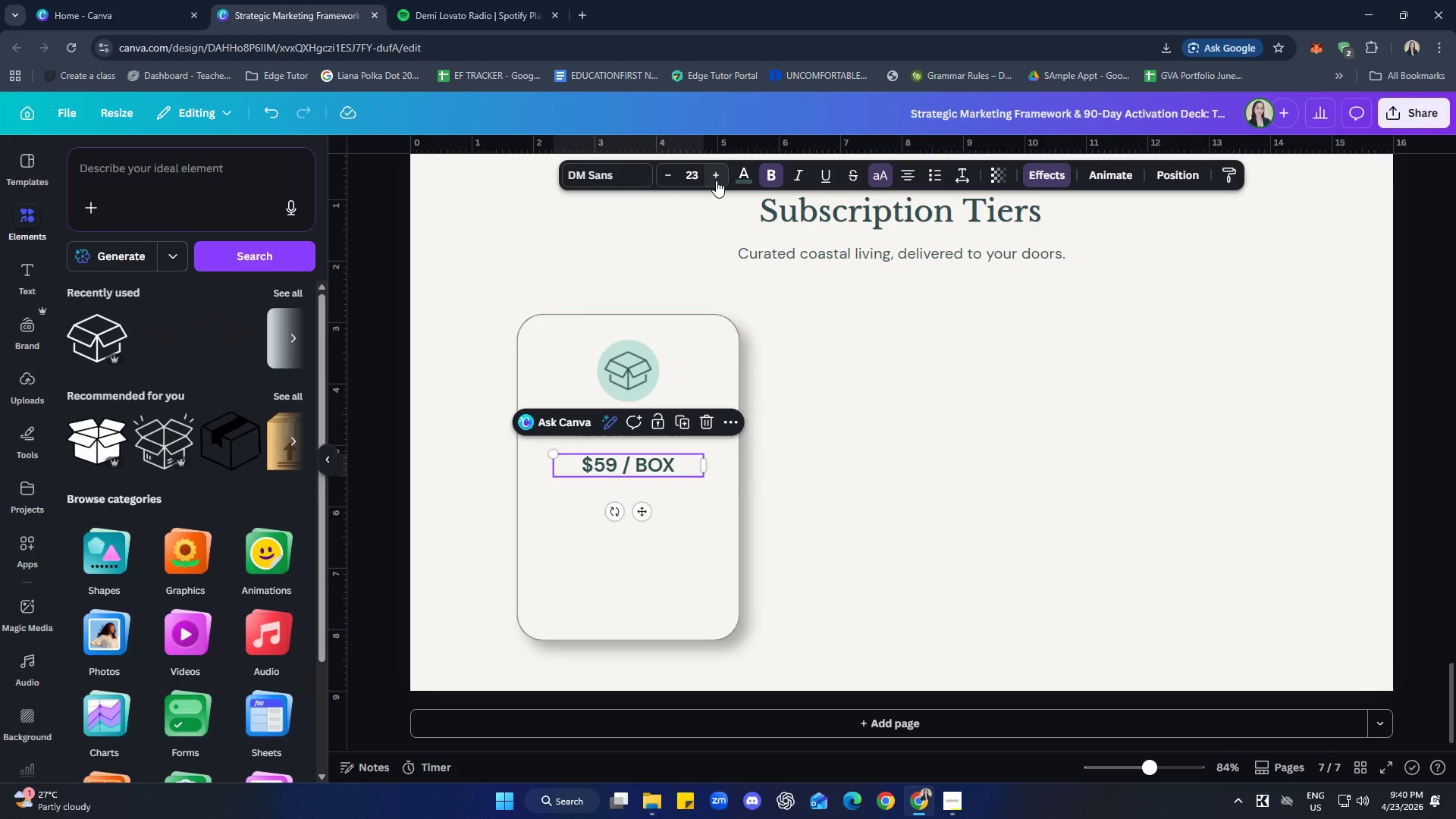 
wait(36.16)
 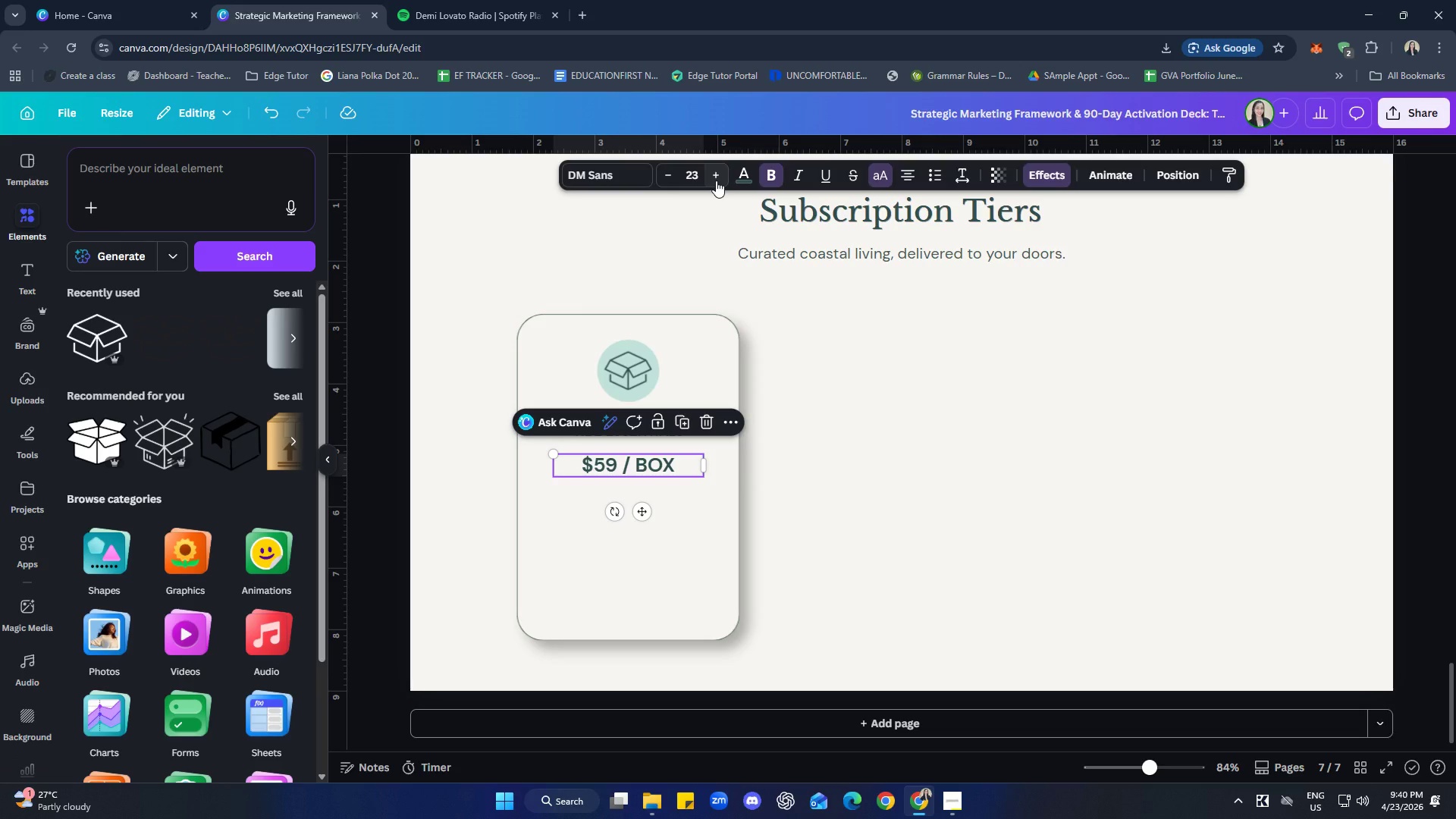 
double_click([663, 466])
 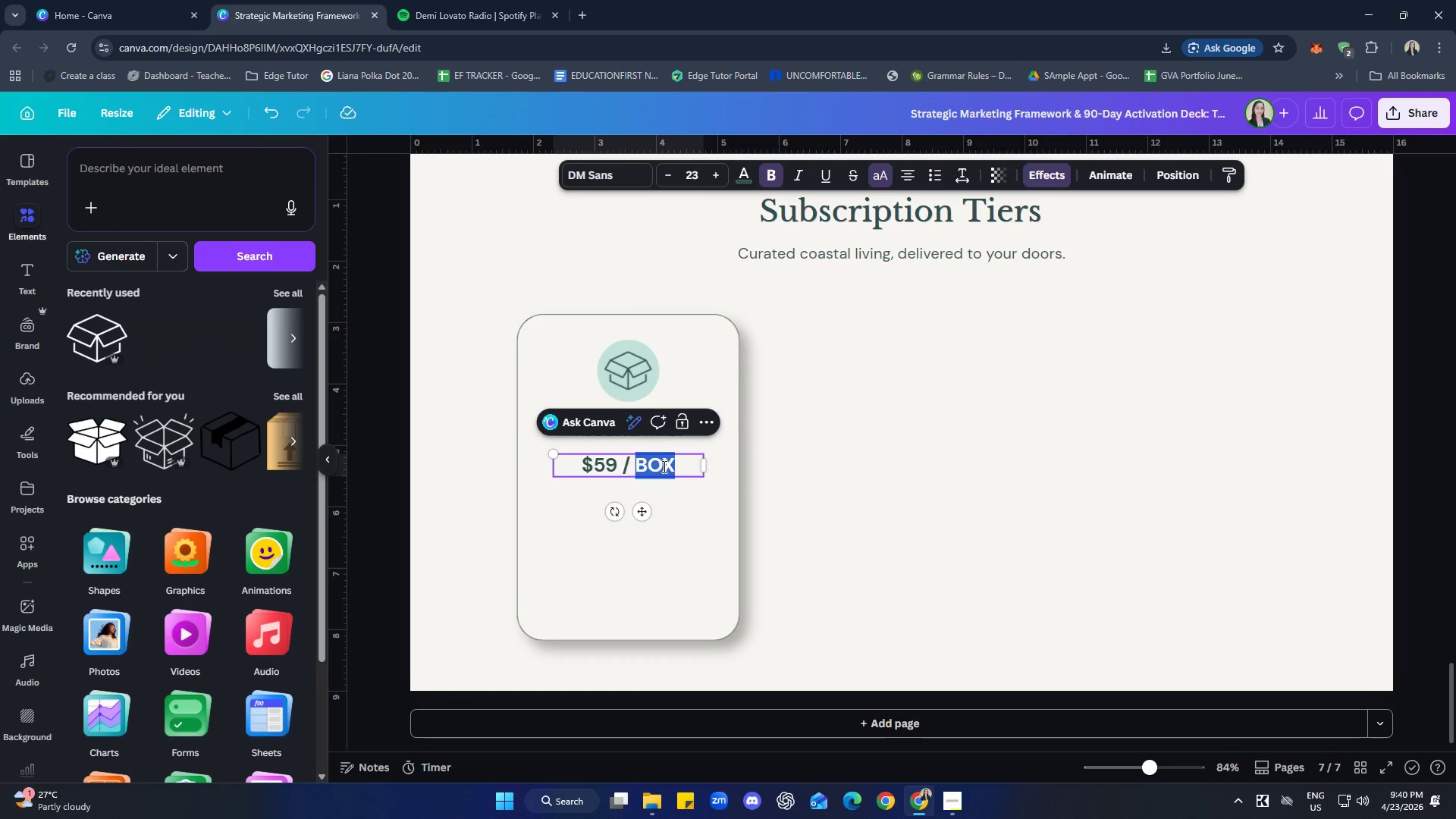 
triple_click([663, 466])
 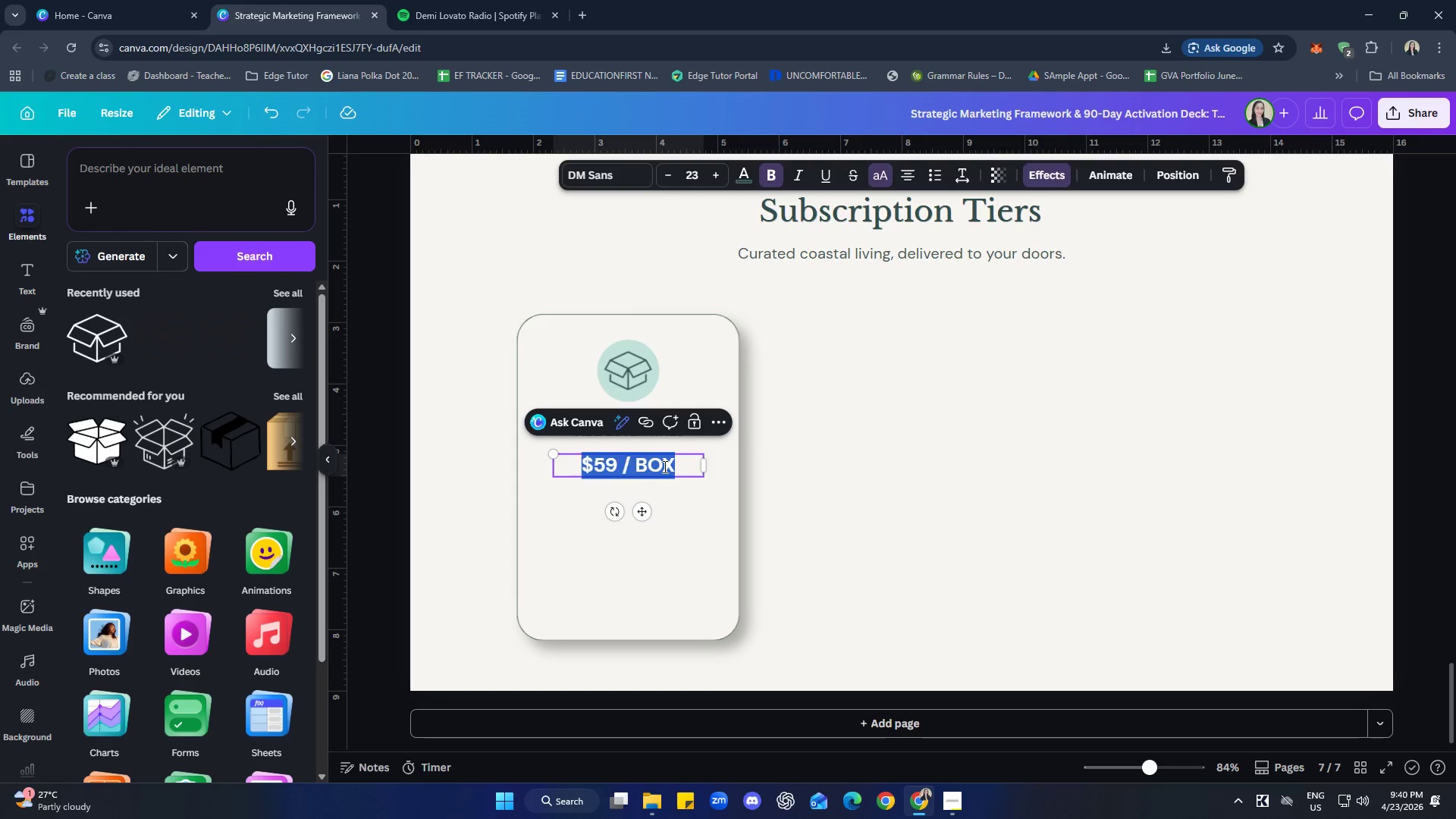 
triple_click([664, 466])
 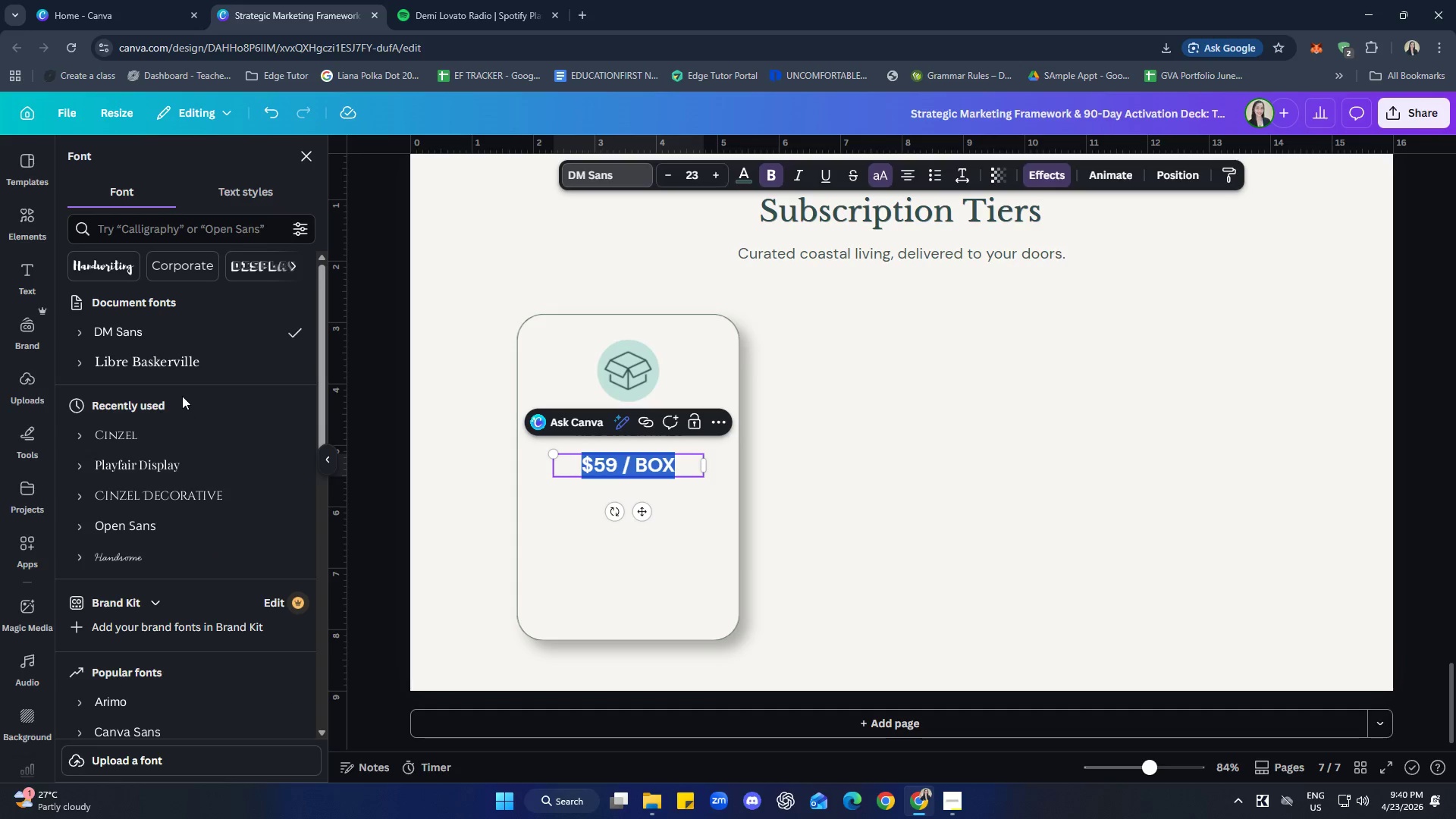 
left_click([187, 366])
 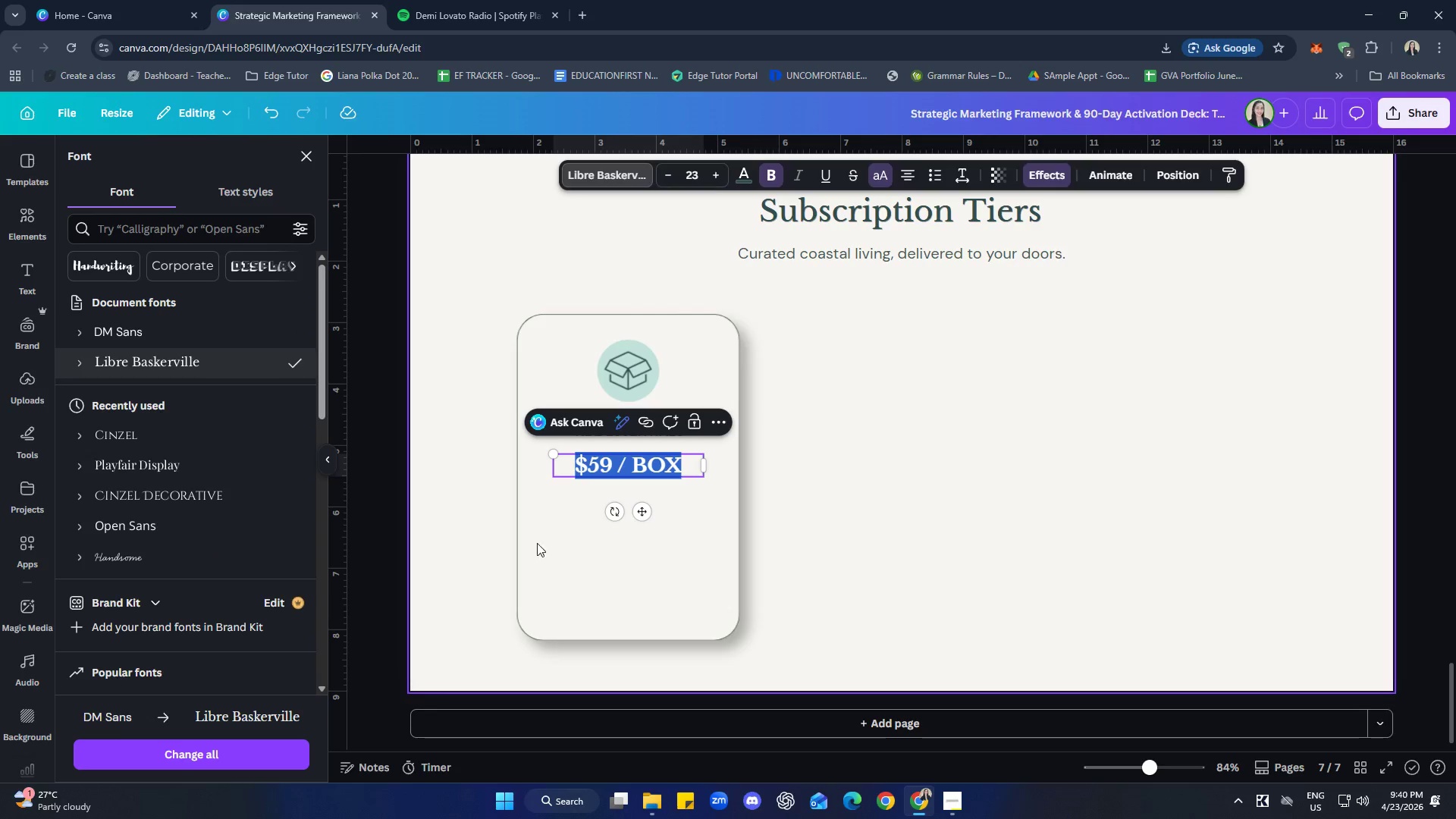 
left_click([824, 530])
 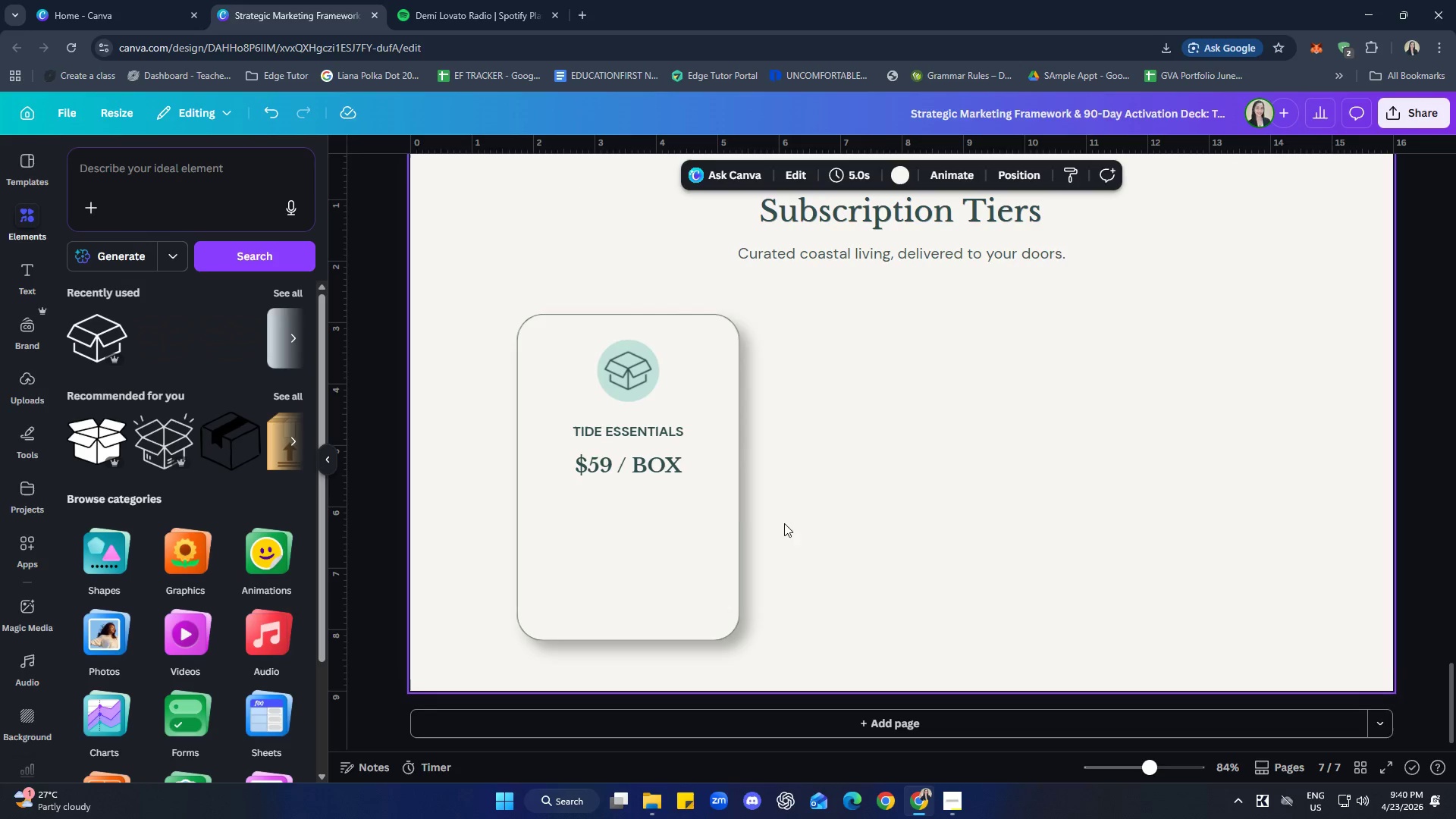 
double_click([679, 466])
 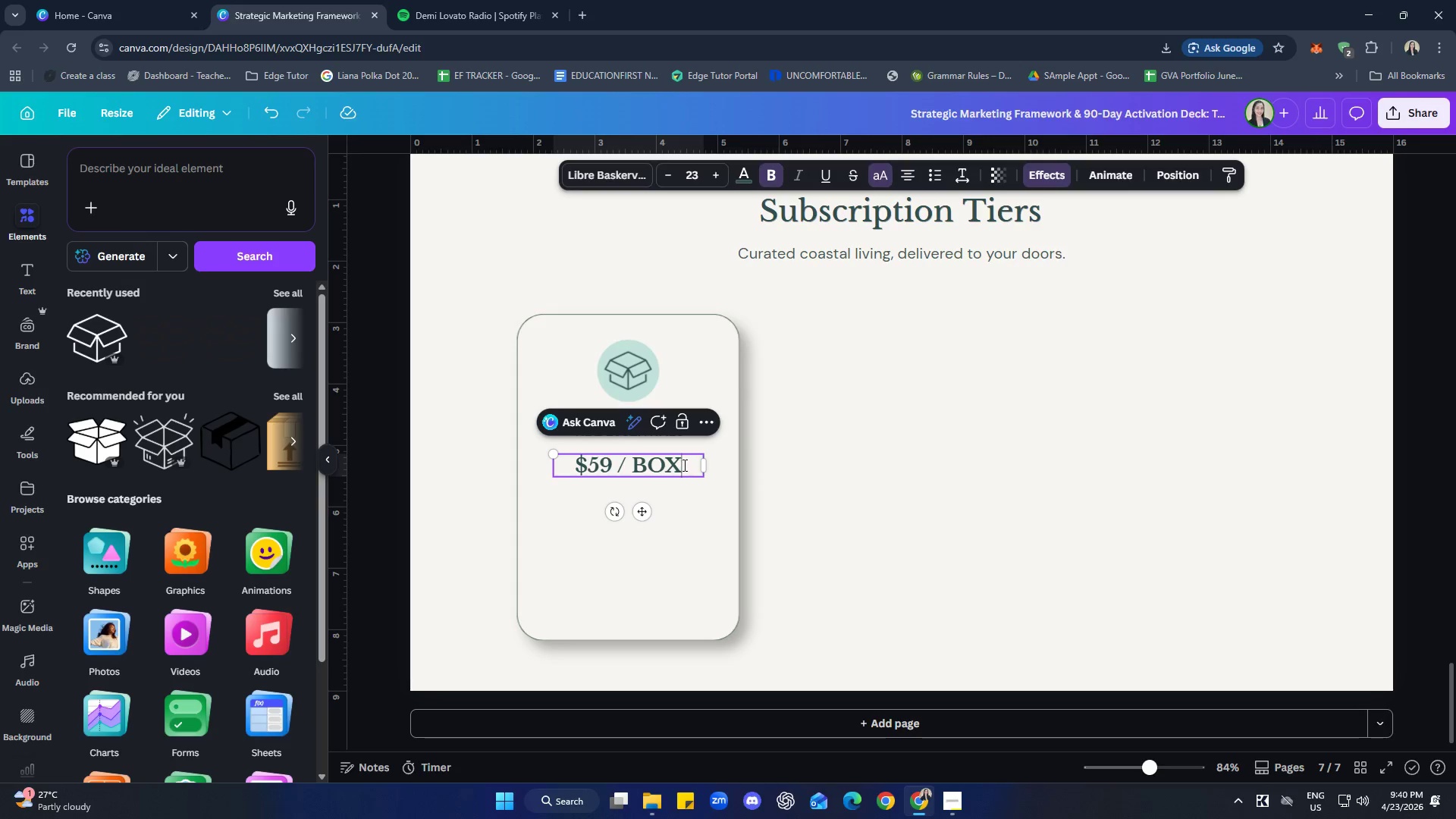 
left_click_drag(start_coordinate=[683, 465], to_coordinate=[637, 463])
 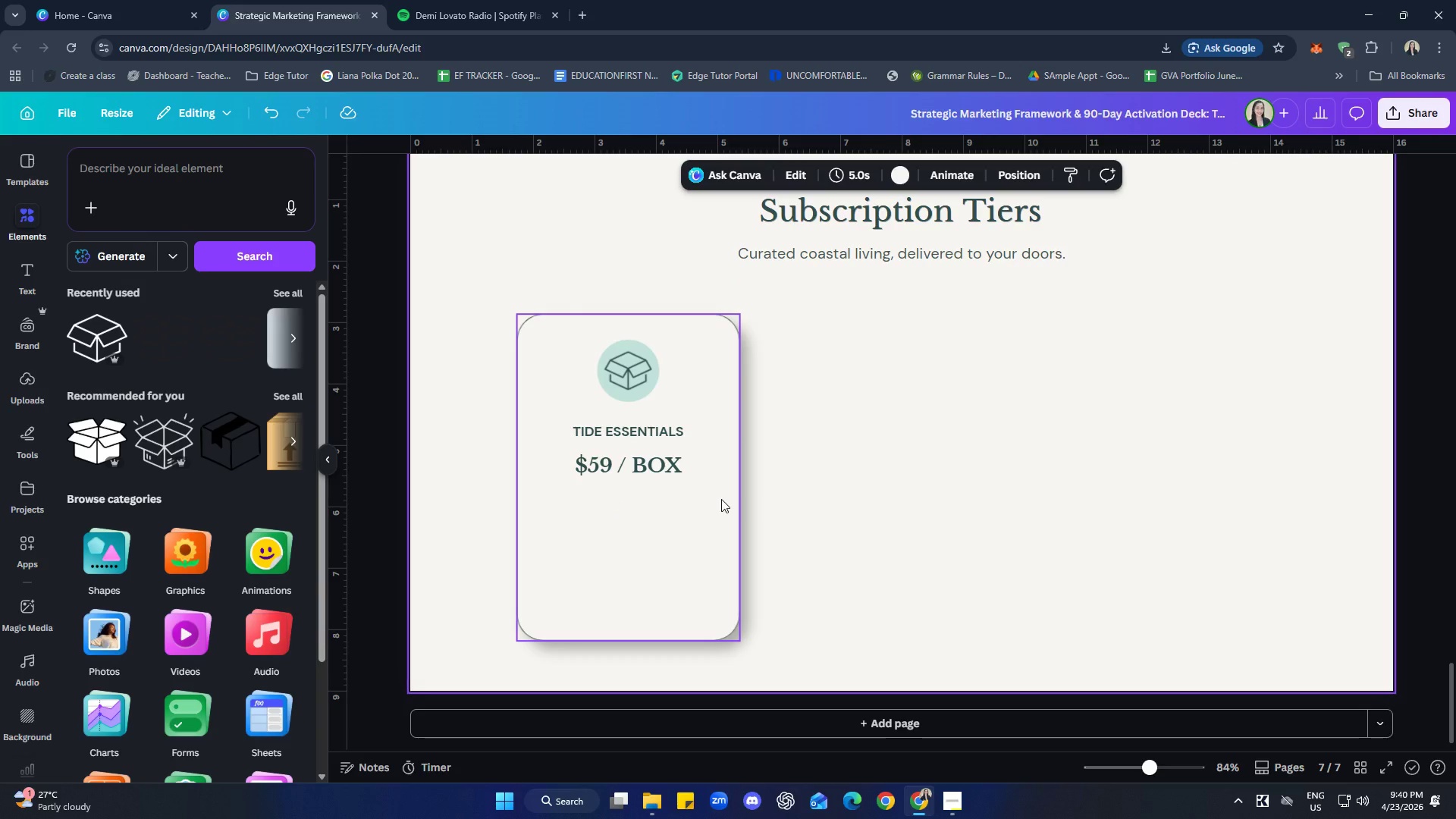 
left_click([673, 469])
 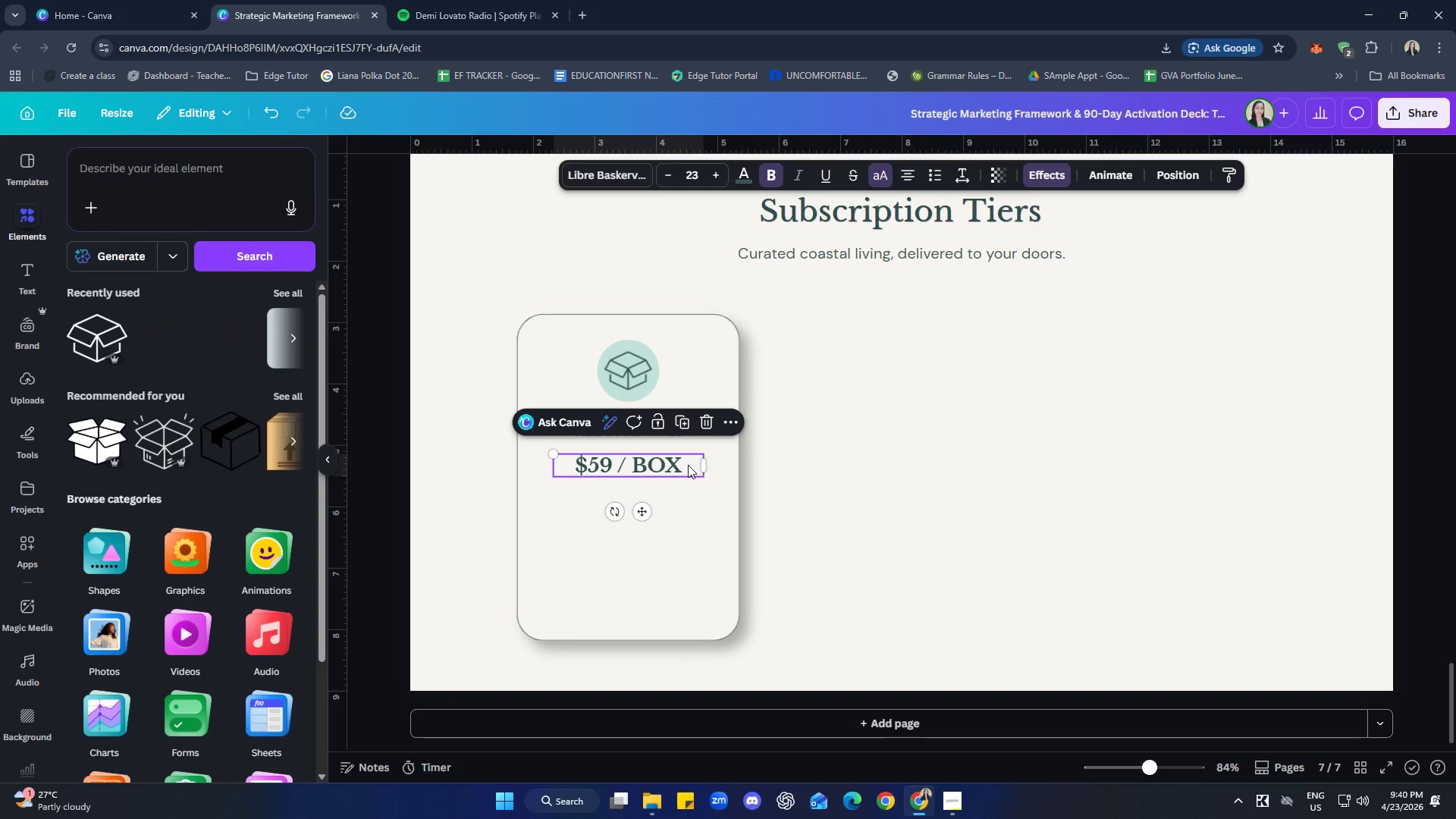 
left_click([688, 465])
 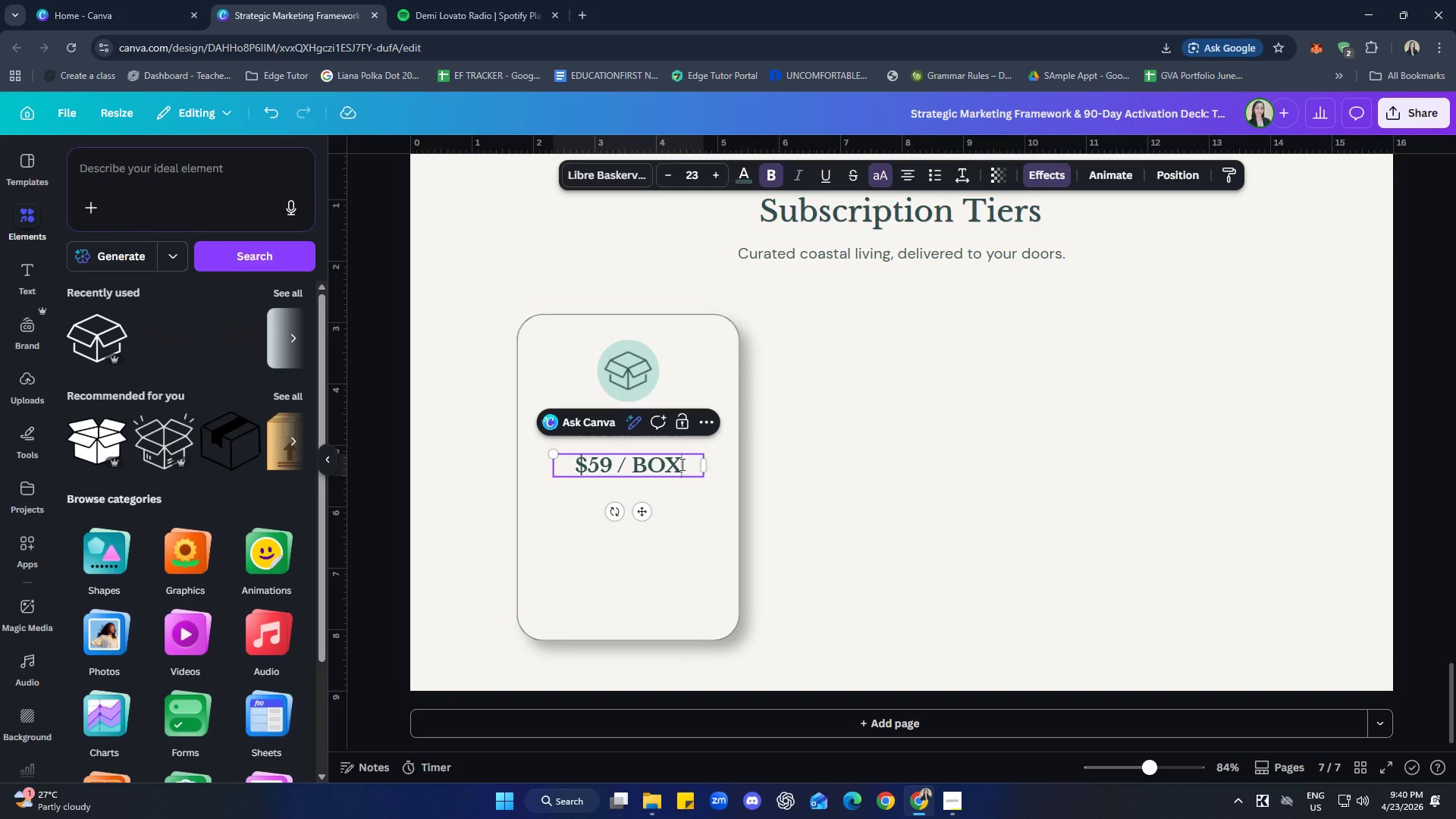 
left_click_drag(start_coordinate=[681, 464], to_coordinate=[621, 467])
 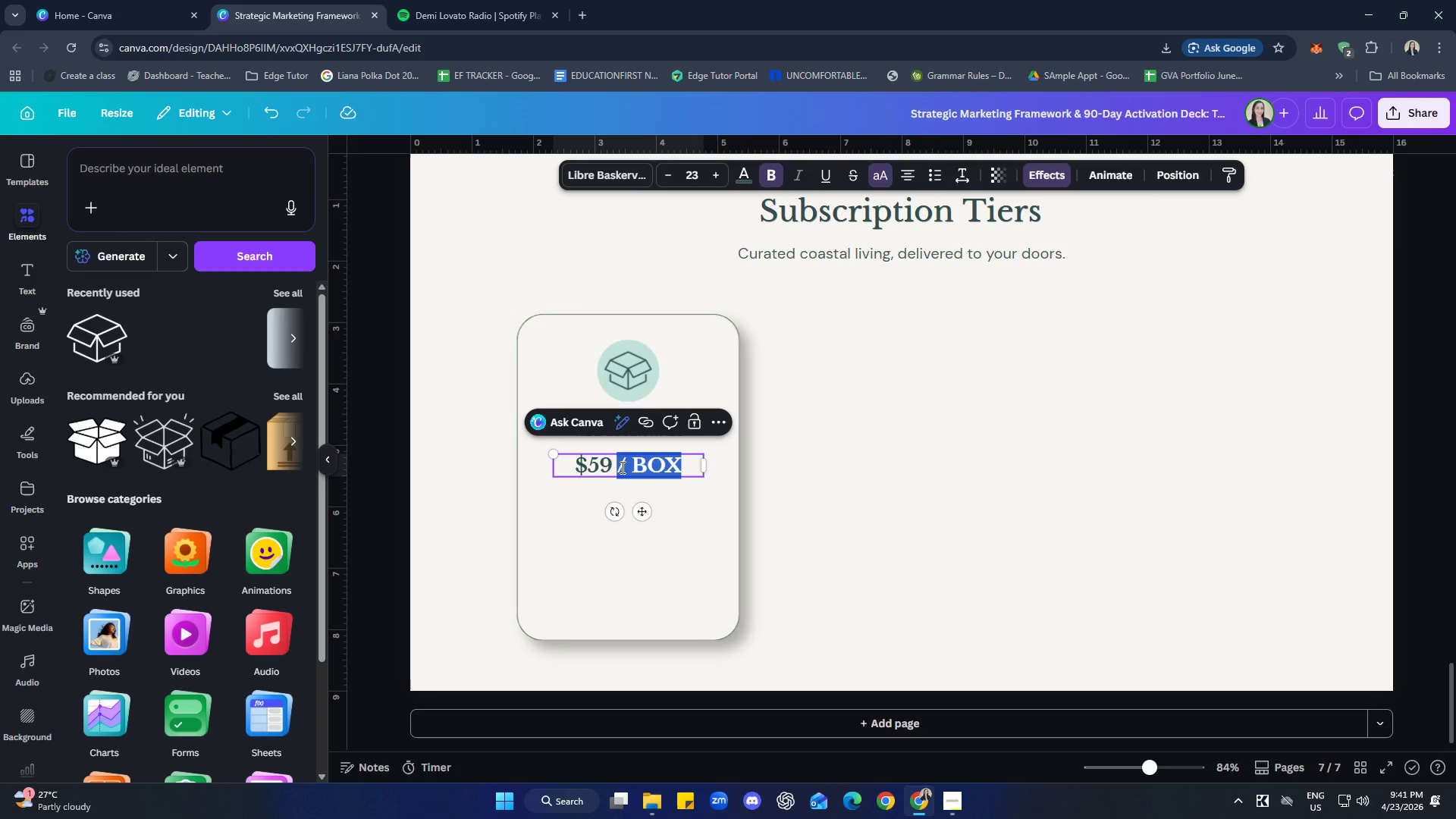 
key(Control+C)
 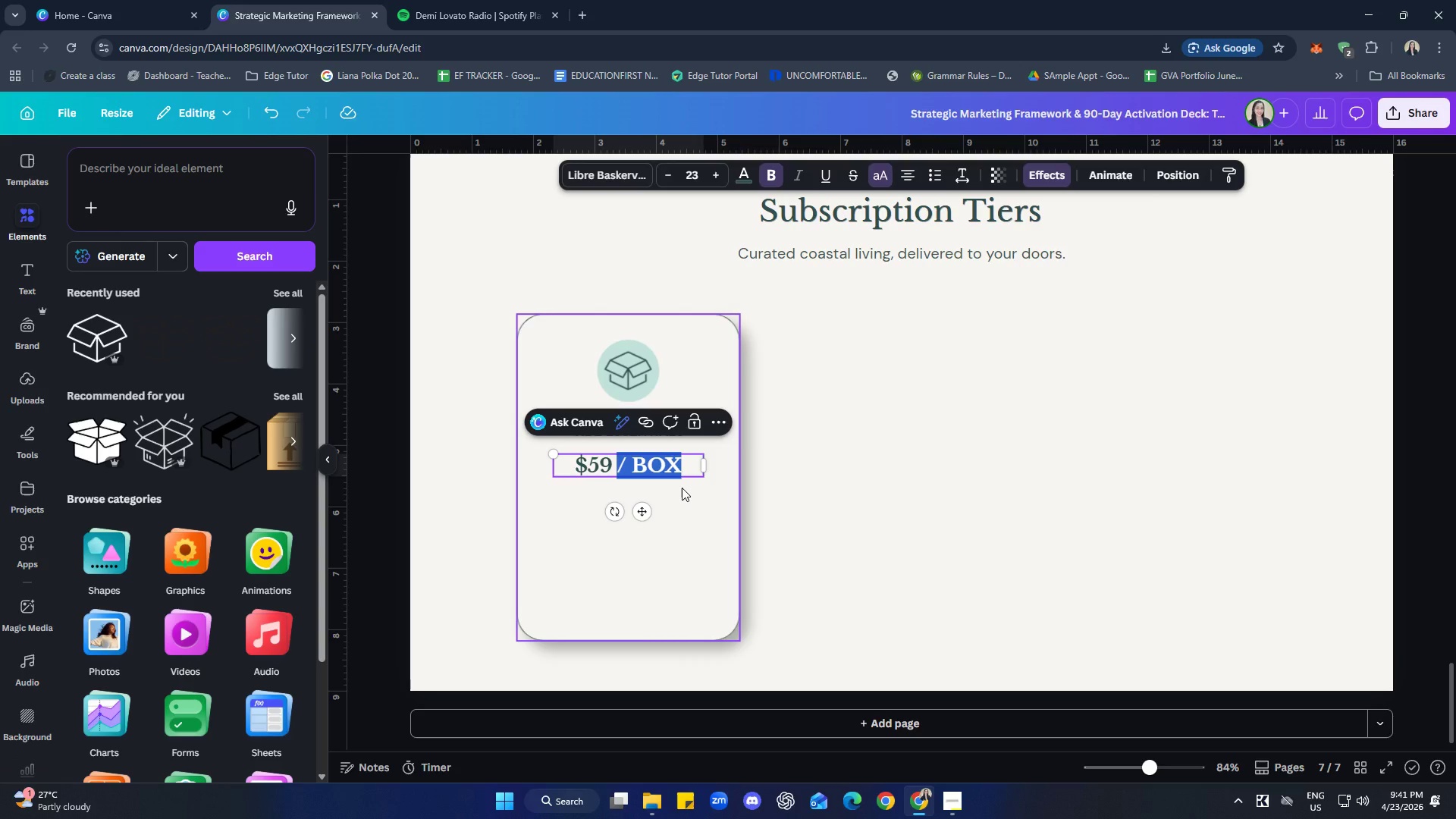 
key(Delete)
 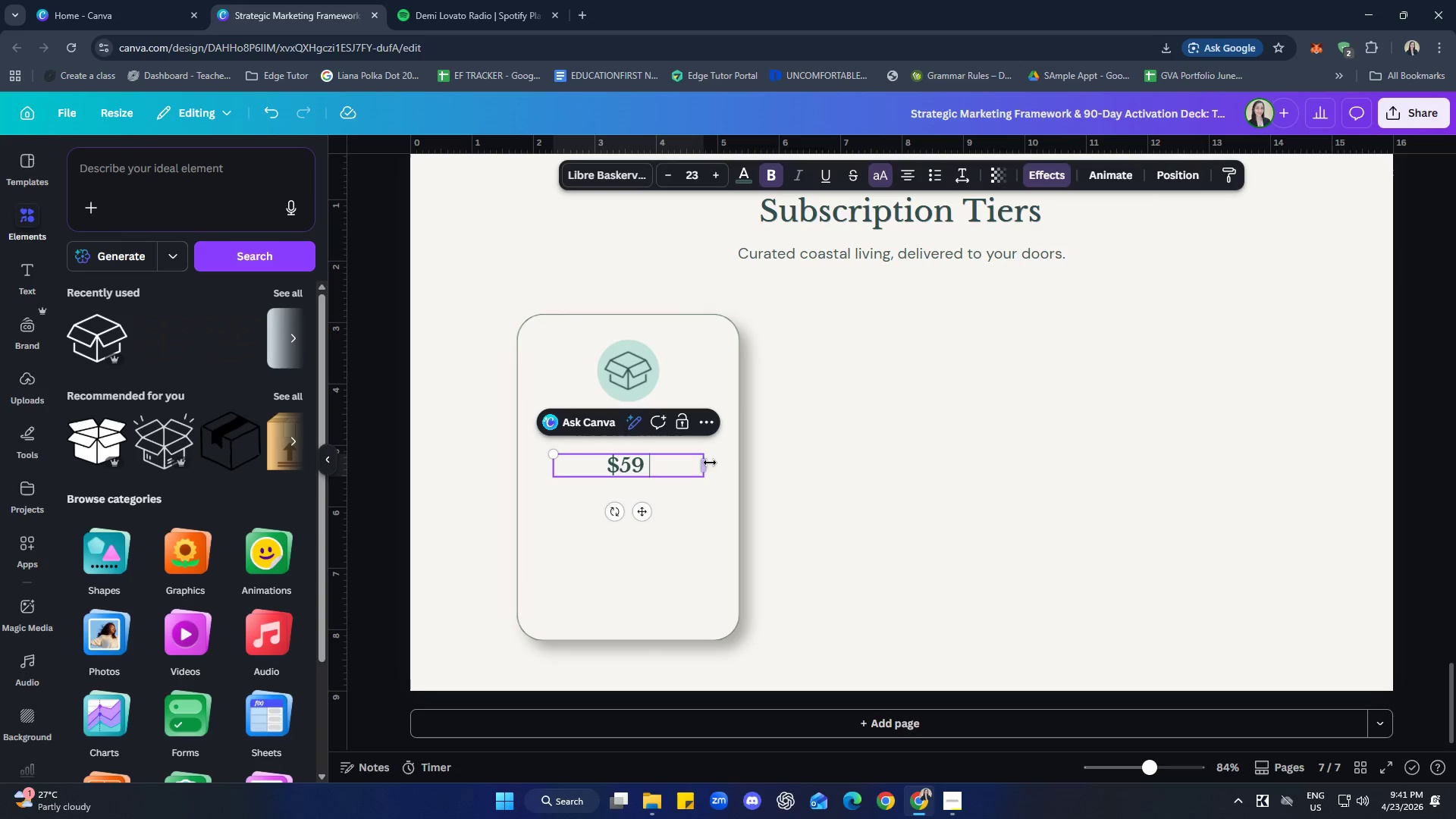 
left_click_drag(start_coordinate=[707, 463], to_coordinate=[601, 477])
 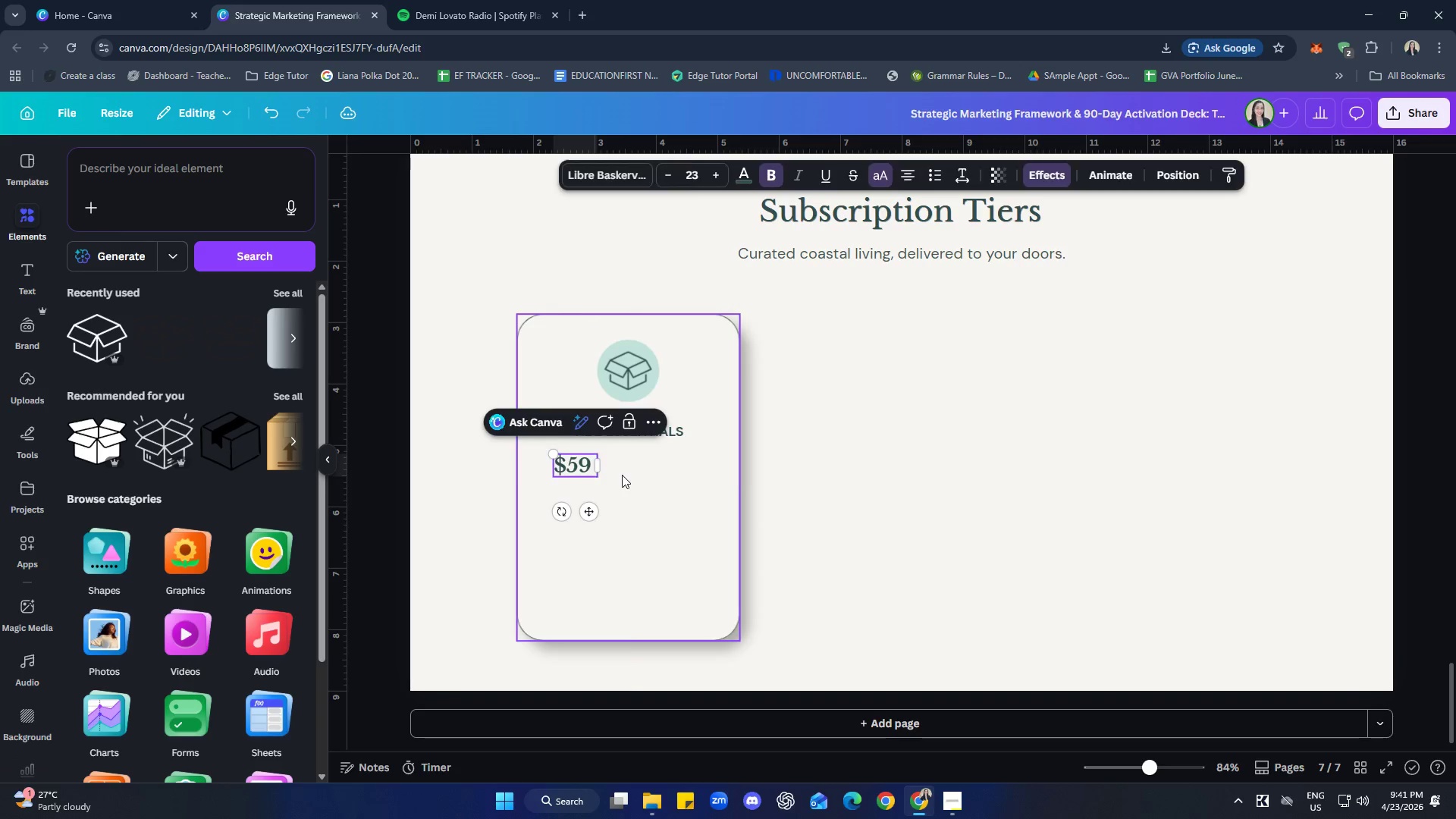 
left_click([622, 475])
 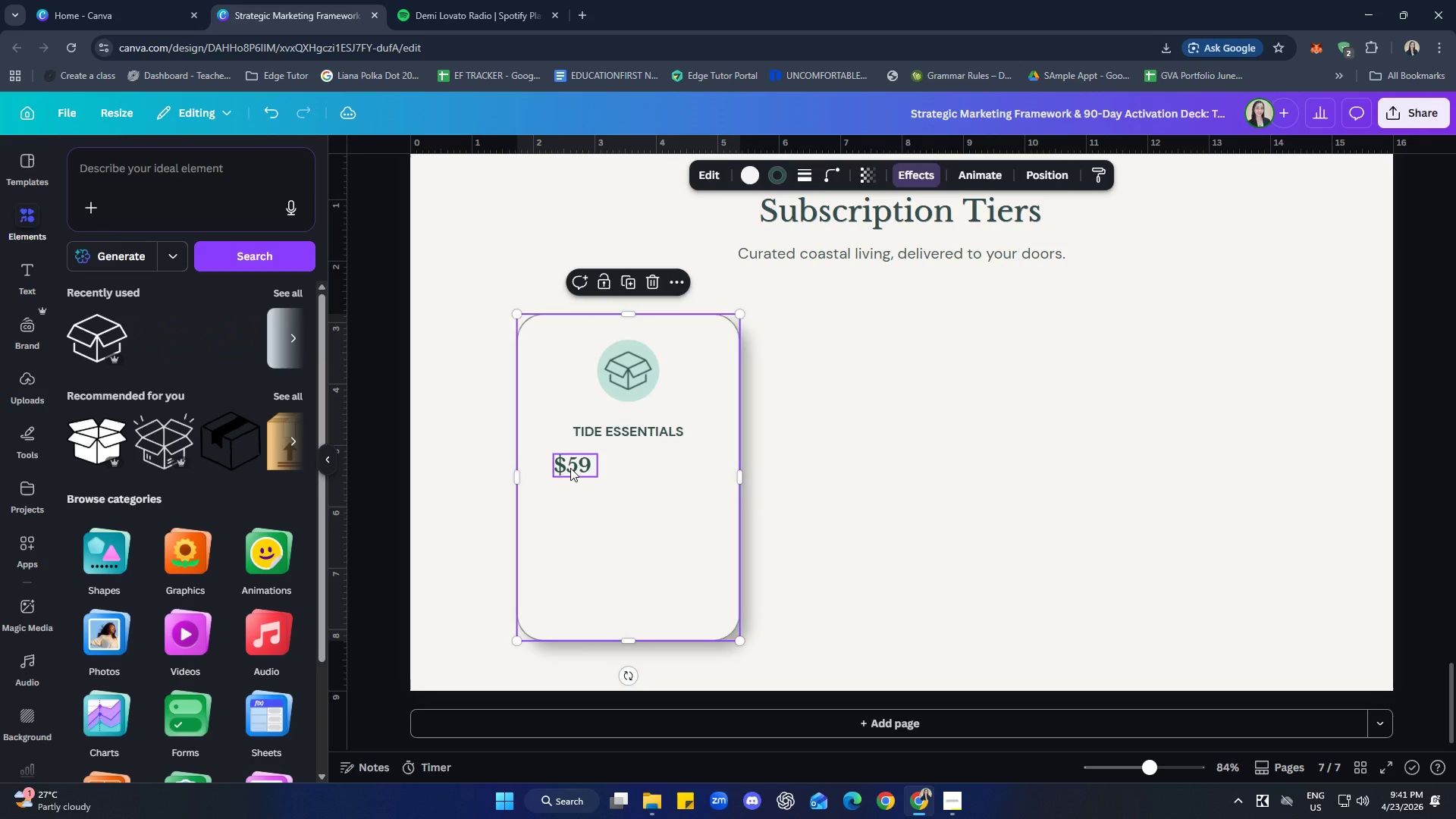 
left_click_drag(start_coordinate=[570, 468], to_coordinate=[595, 468])
 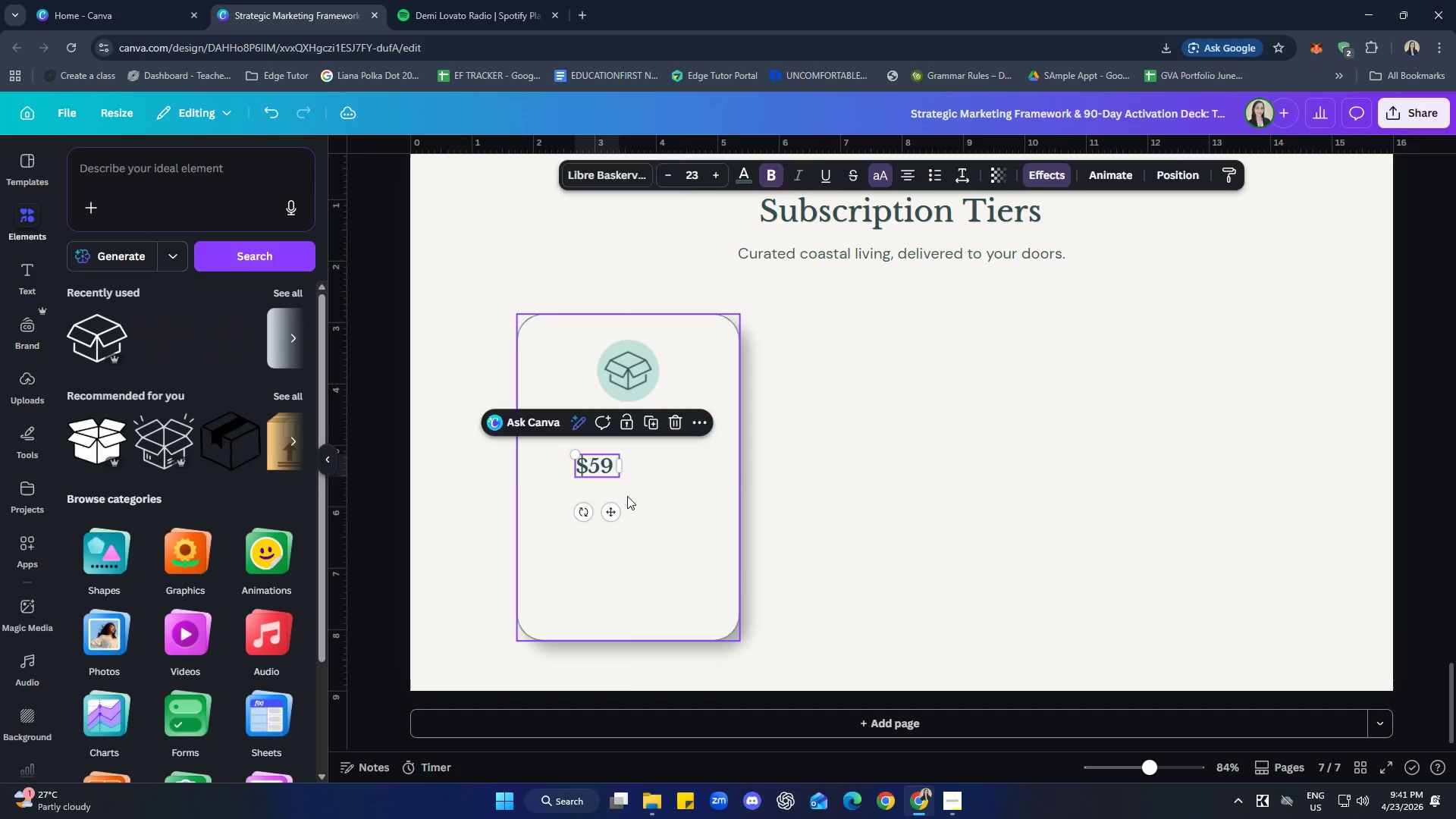 
left_click([627, 496])
 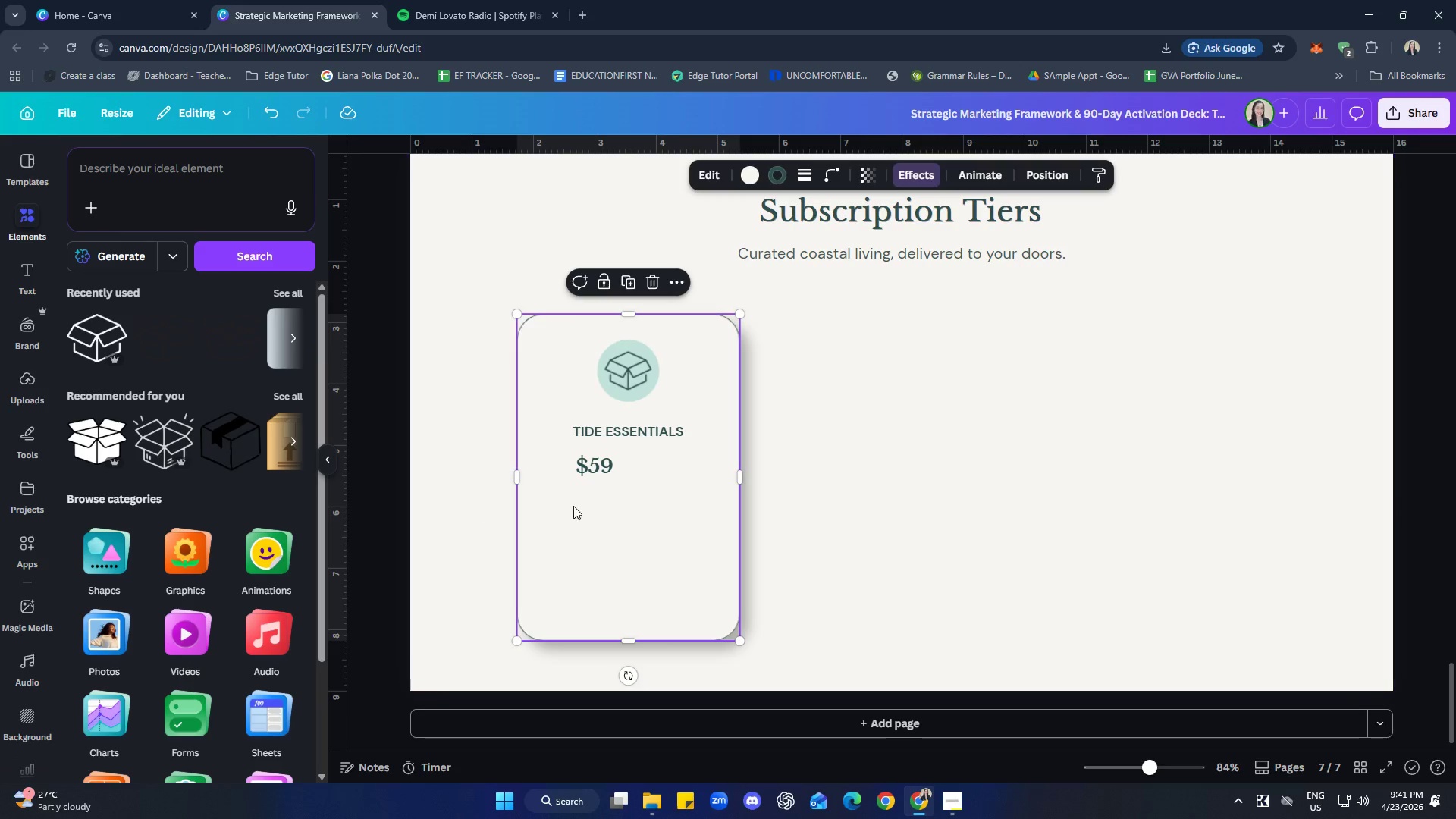 
left_click([606, 504])
 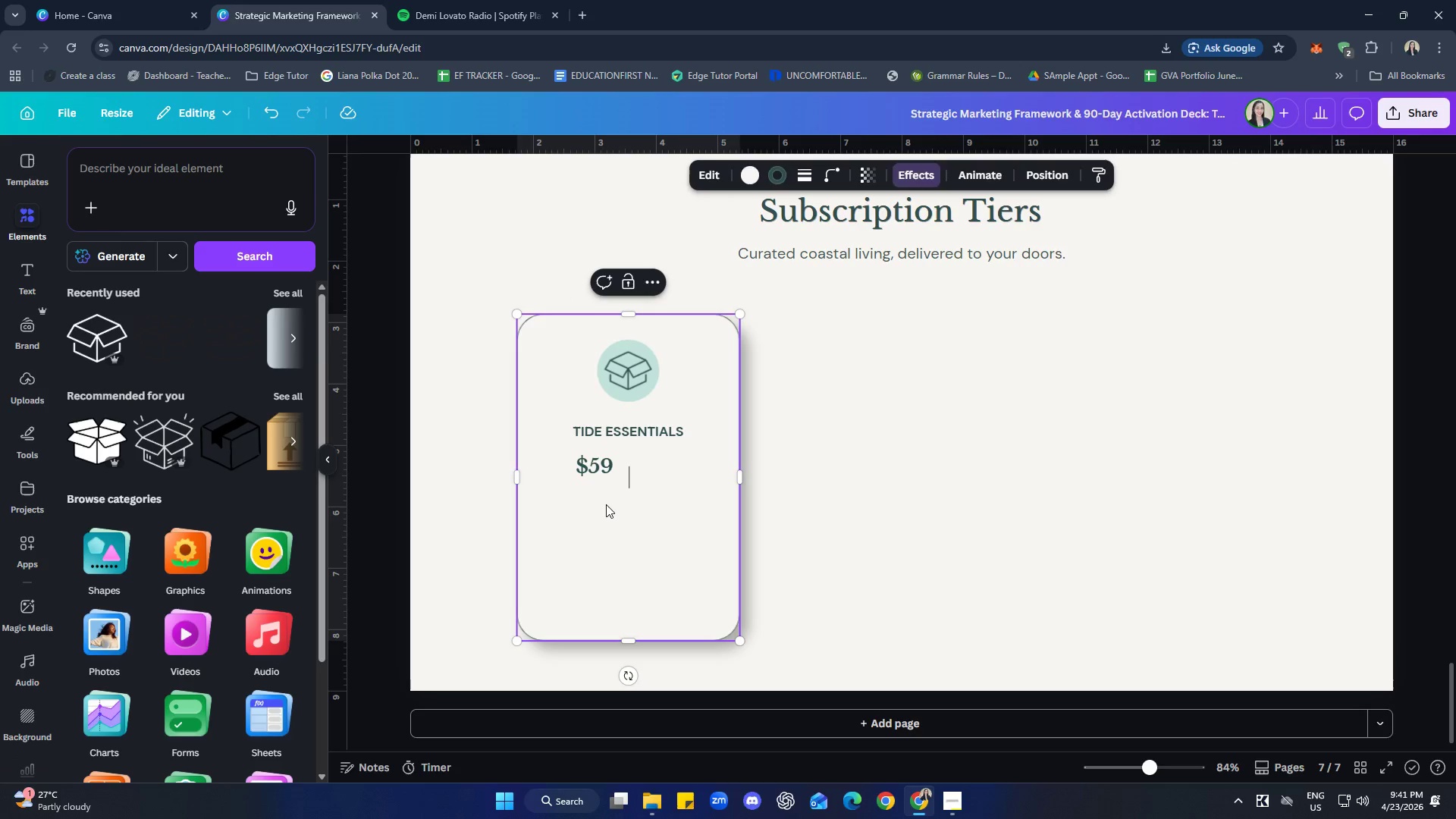 
key(Control+ControlLeft)
 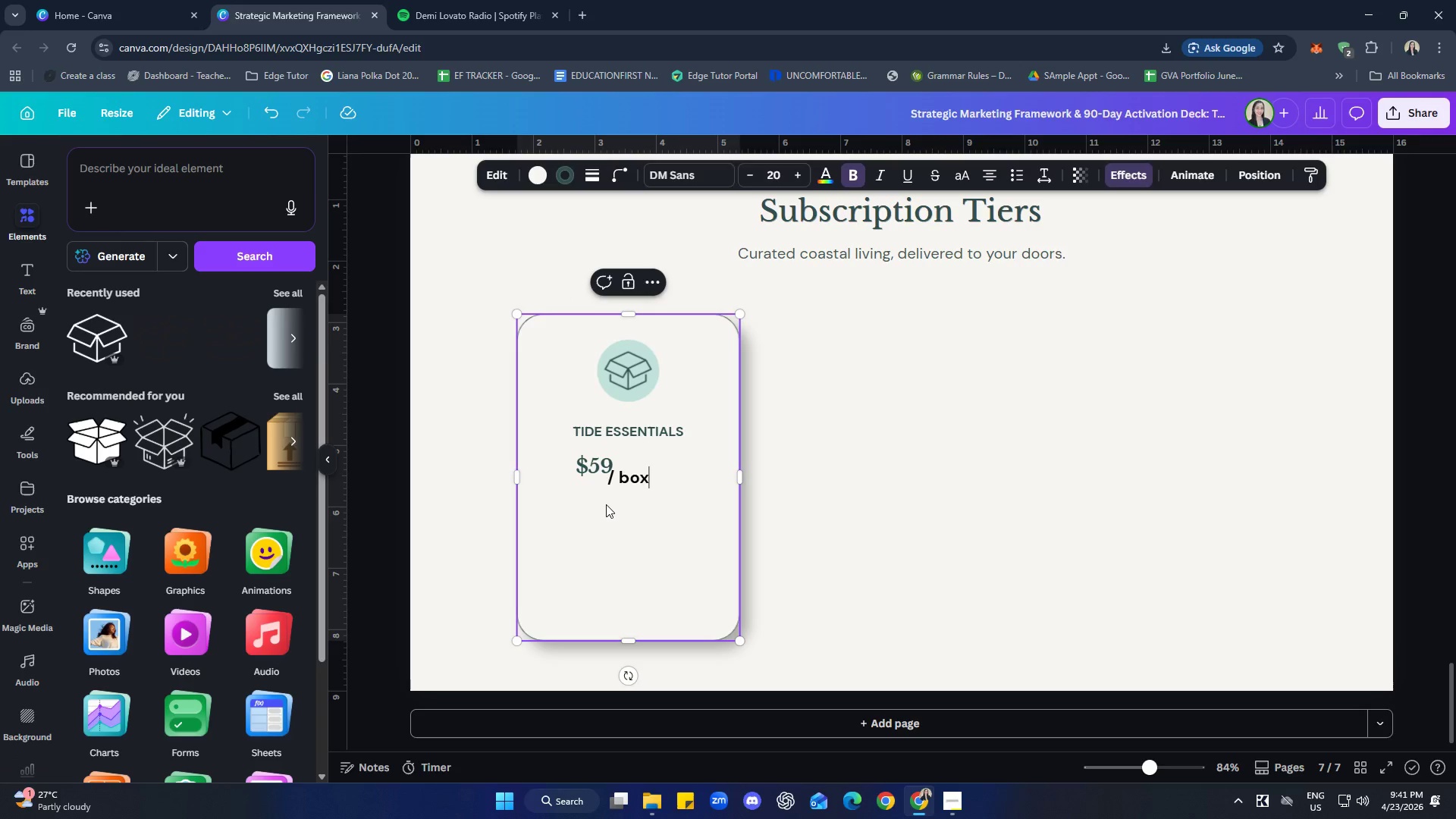 
key(Control+V)
 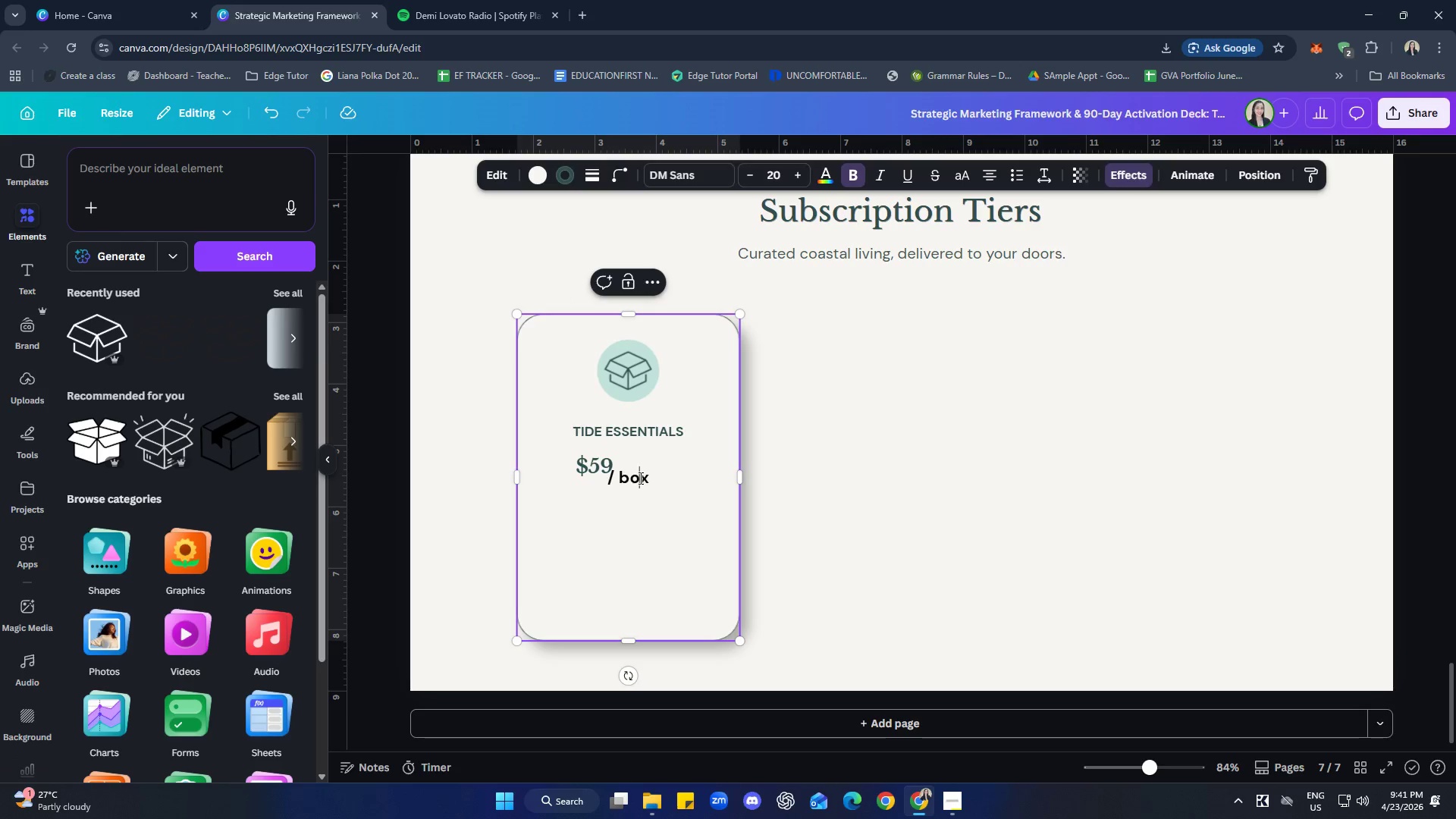 
double_click([660, 506])
 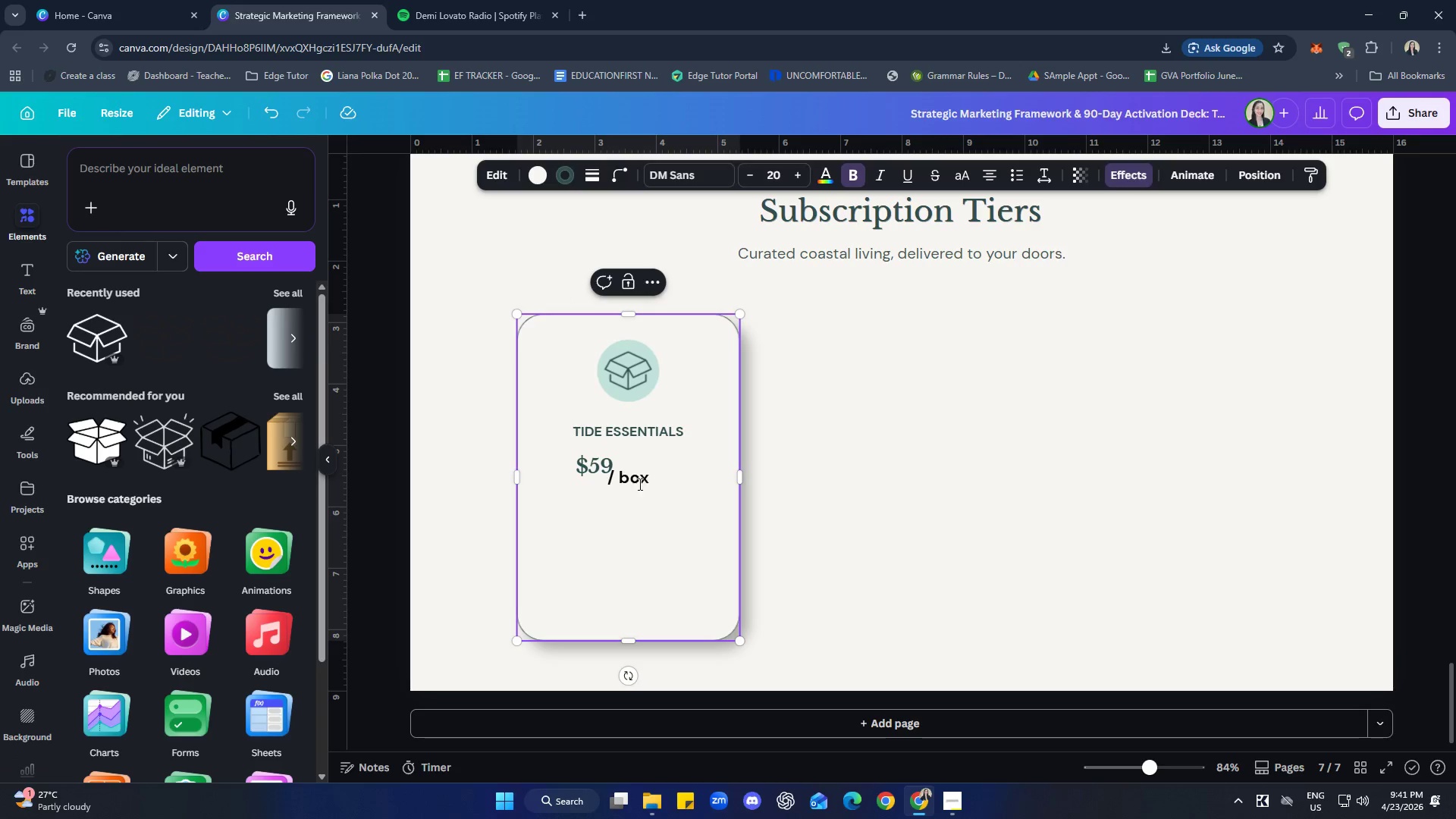 
left_click([639, 483])
 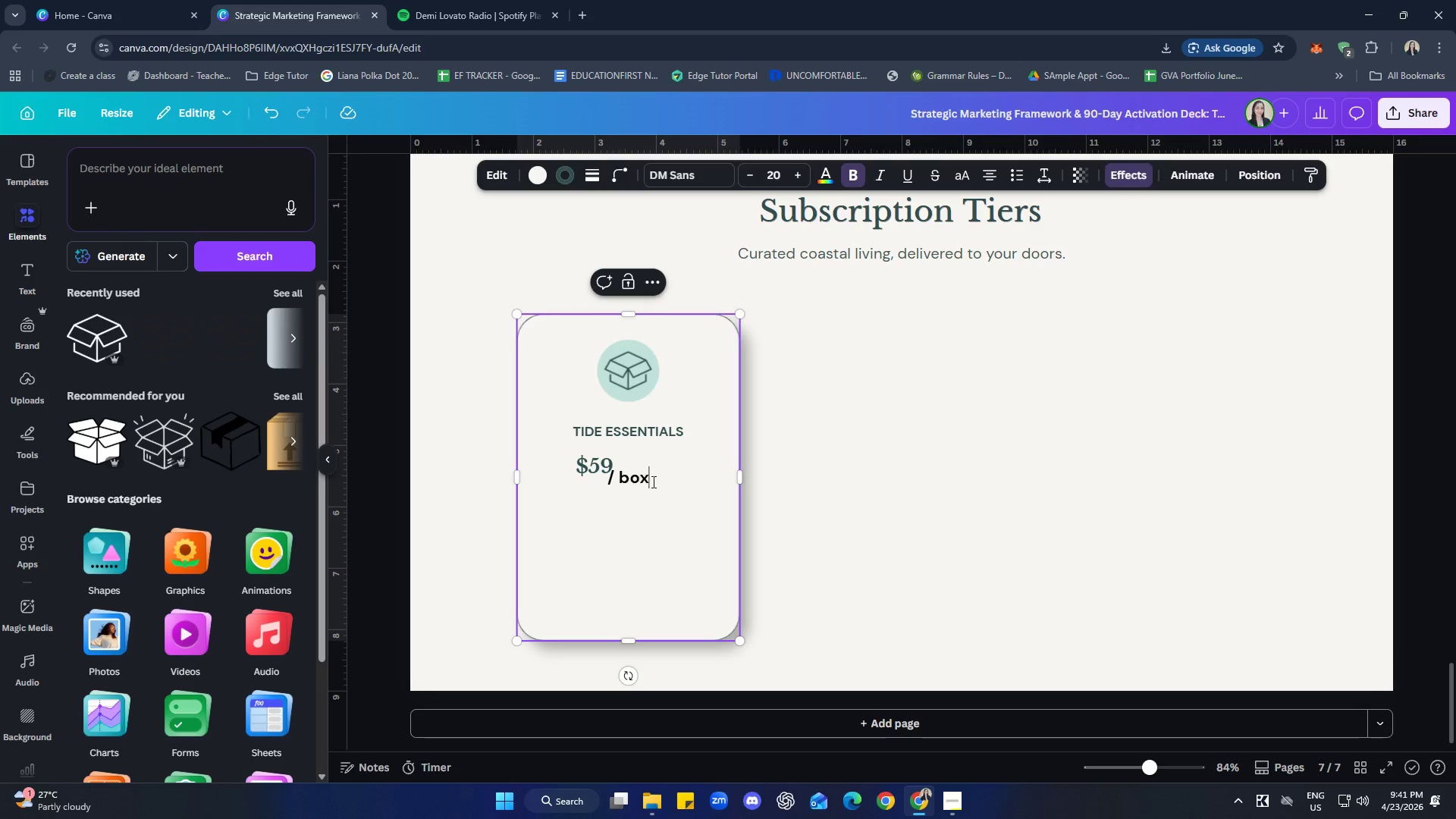 
left_click_drag(start_coordinate=[652, 482], to_coordinate=[605, 482])
 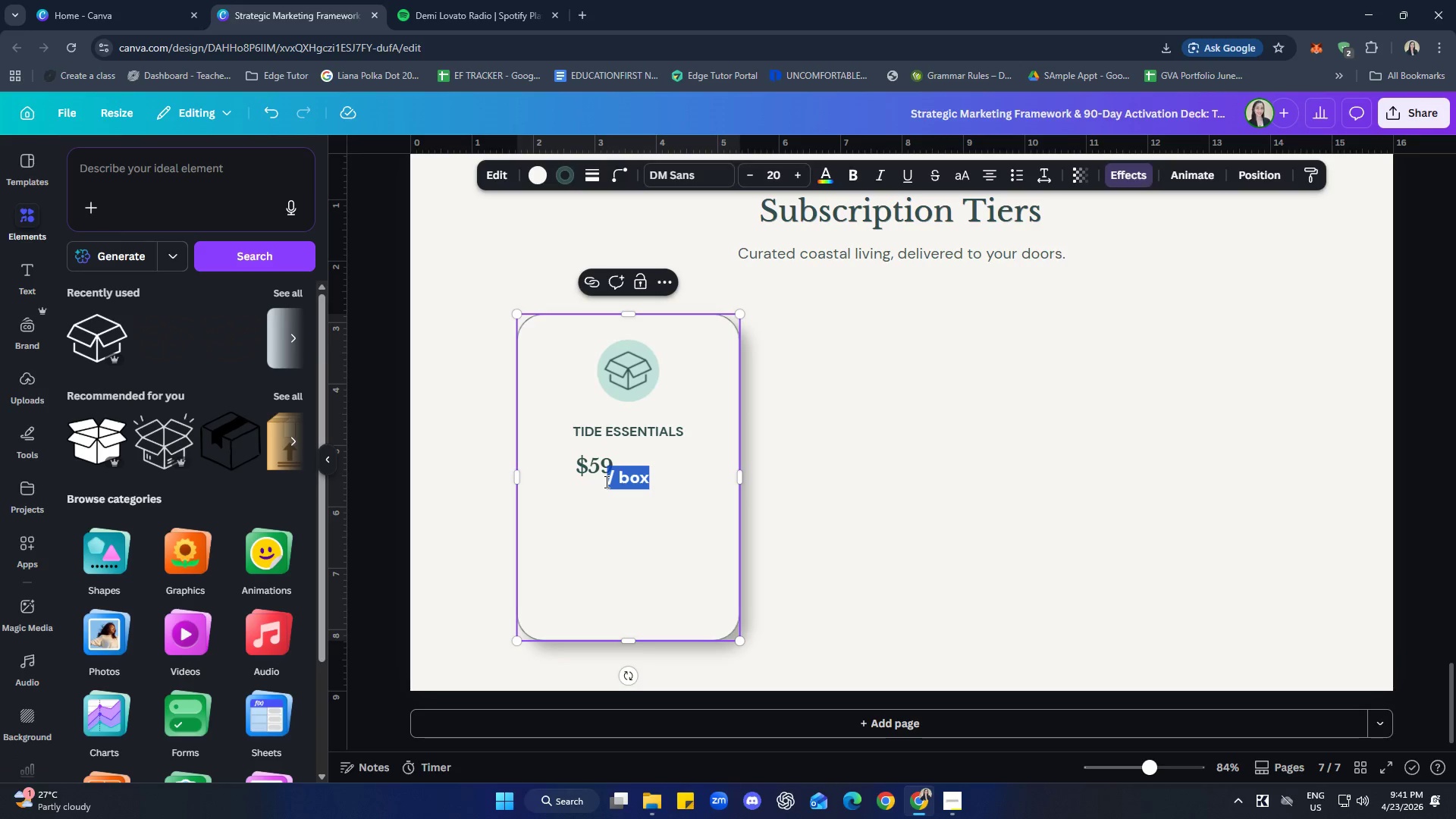 
key(Control+C)
 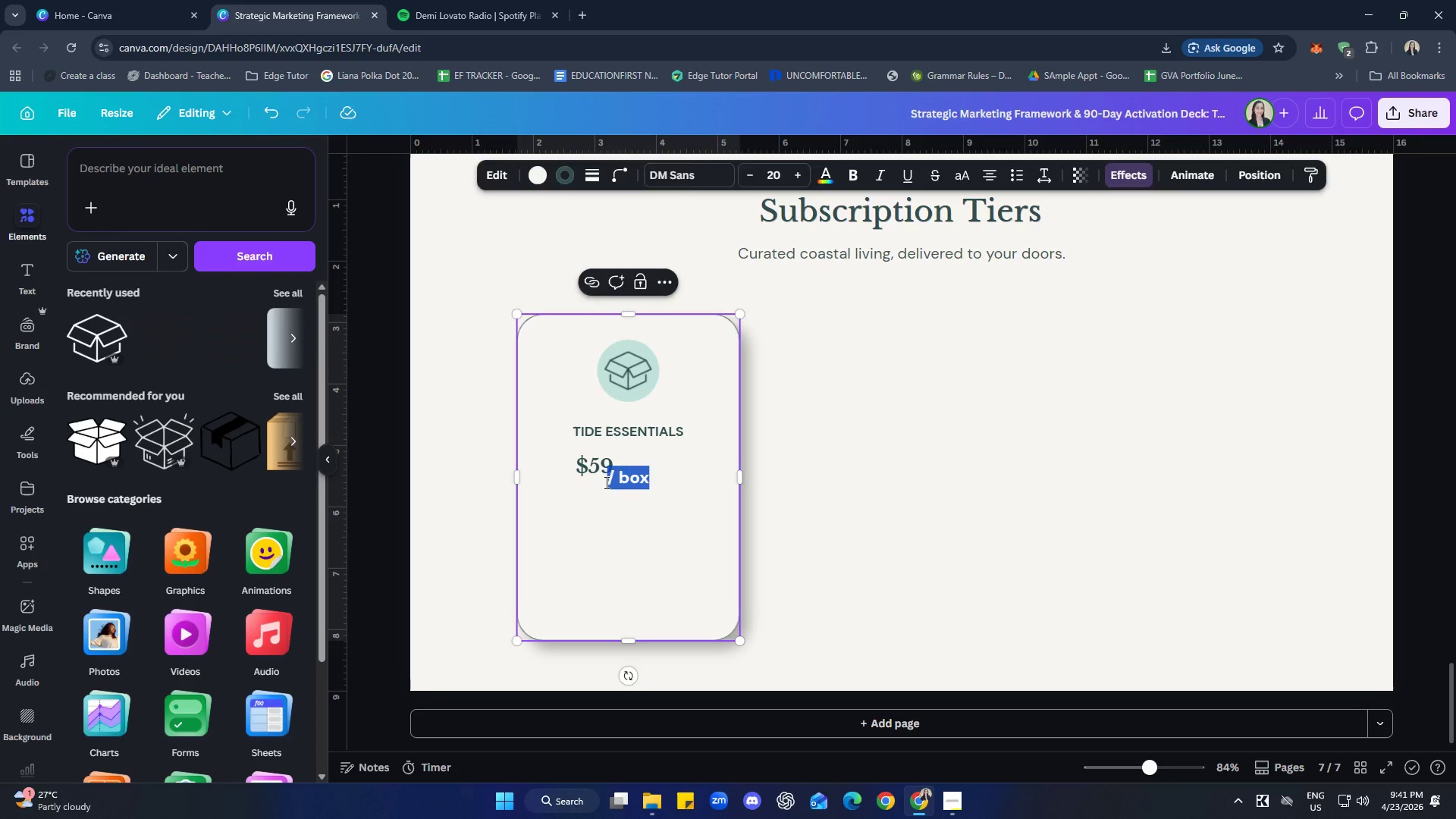 
key(Backspace)
 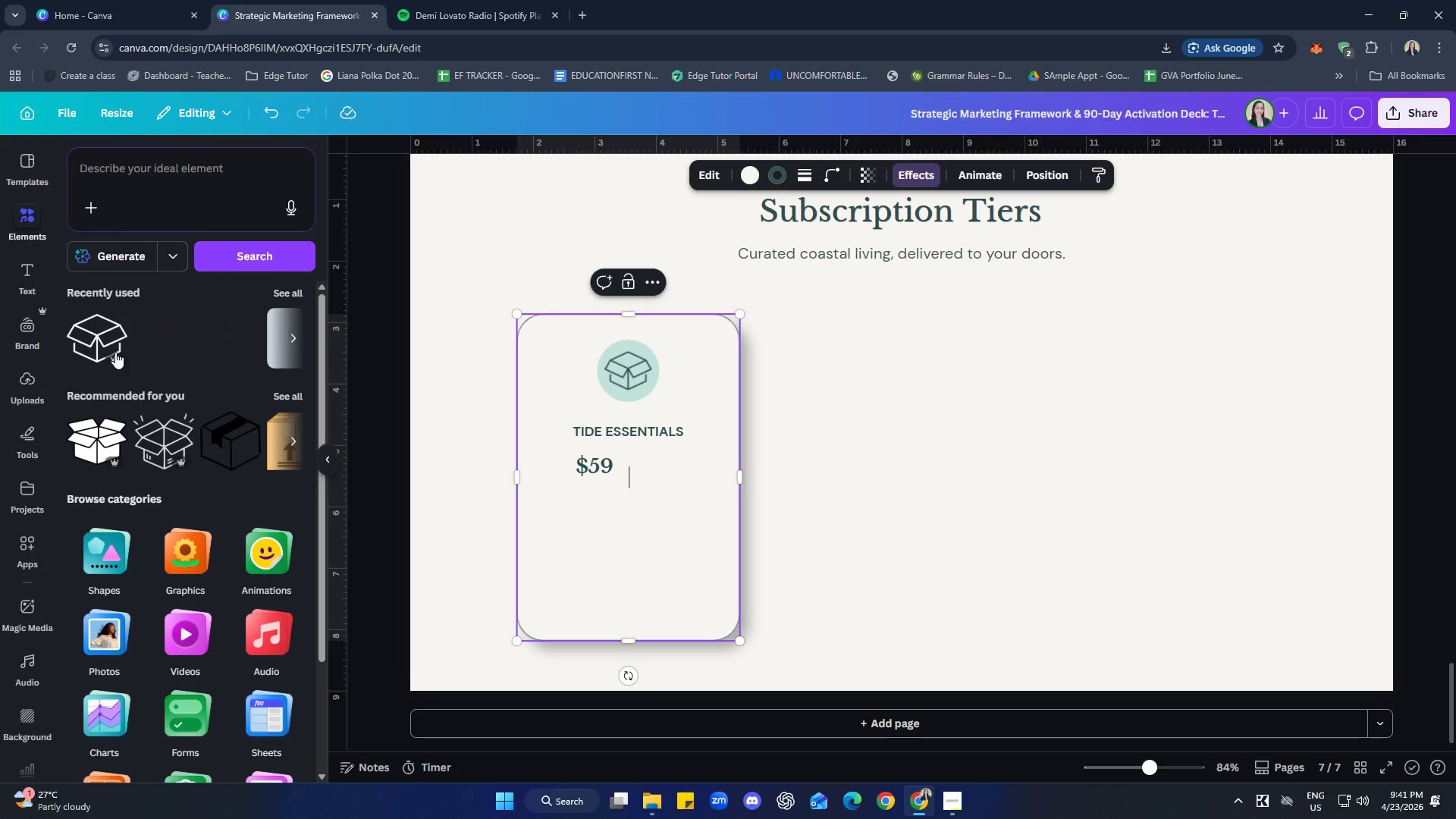 
left_click([34, 269])
 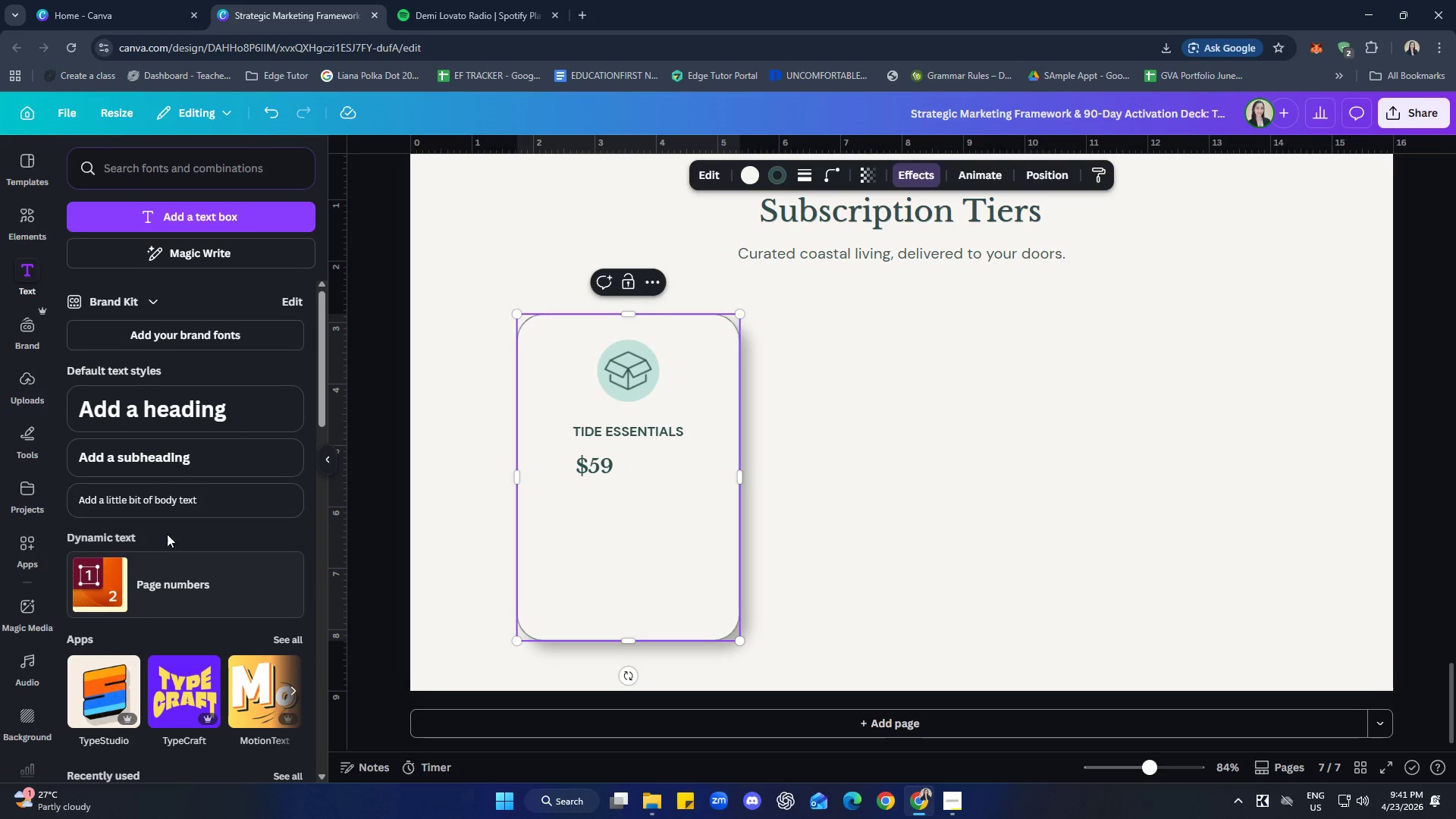 
left_click([154, 500])
 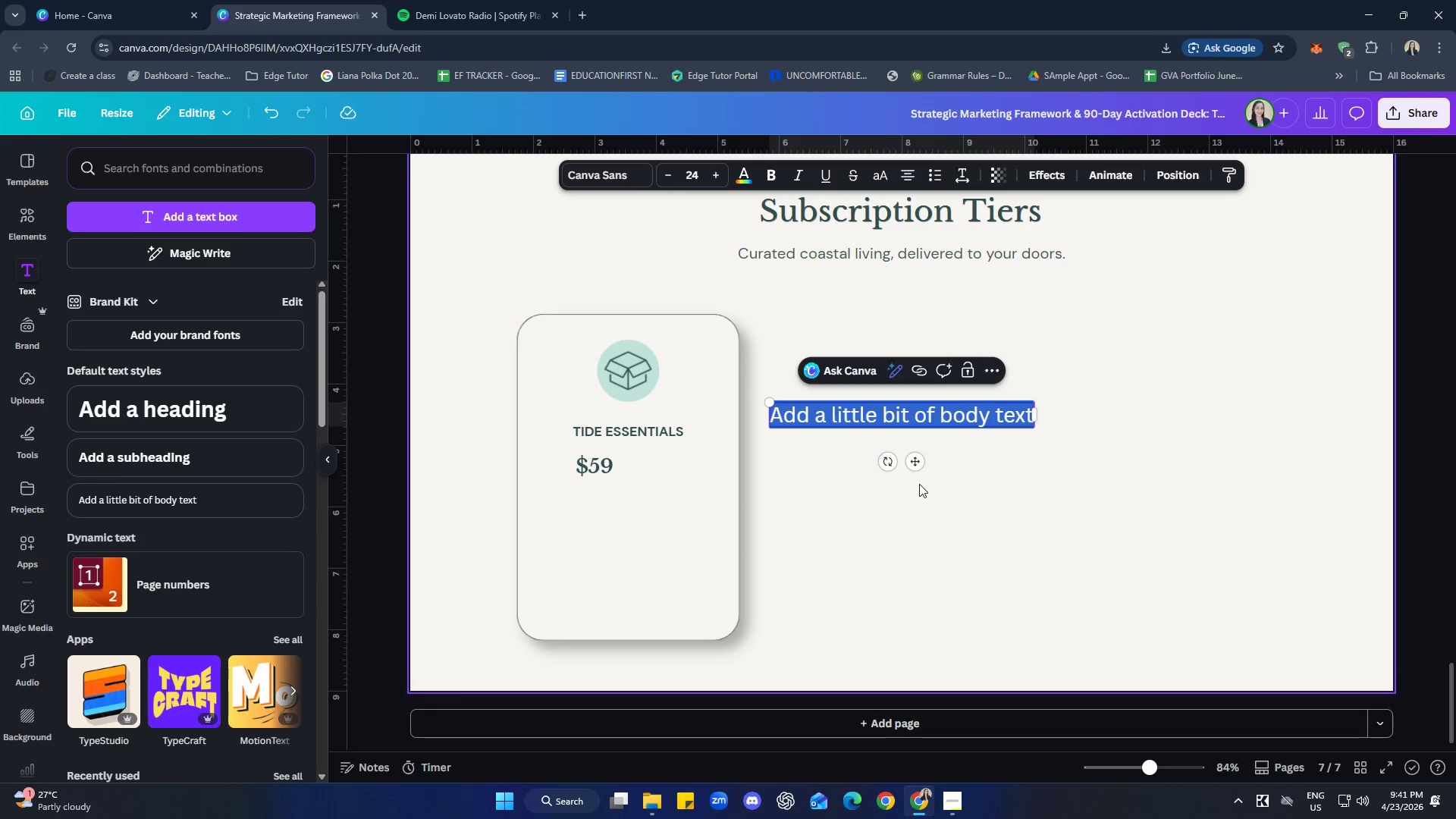 
left_click_drag(start_coordinate=[917, 465], to_coordinate=[783, 521])
 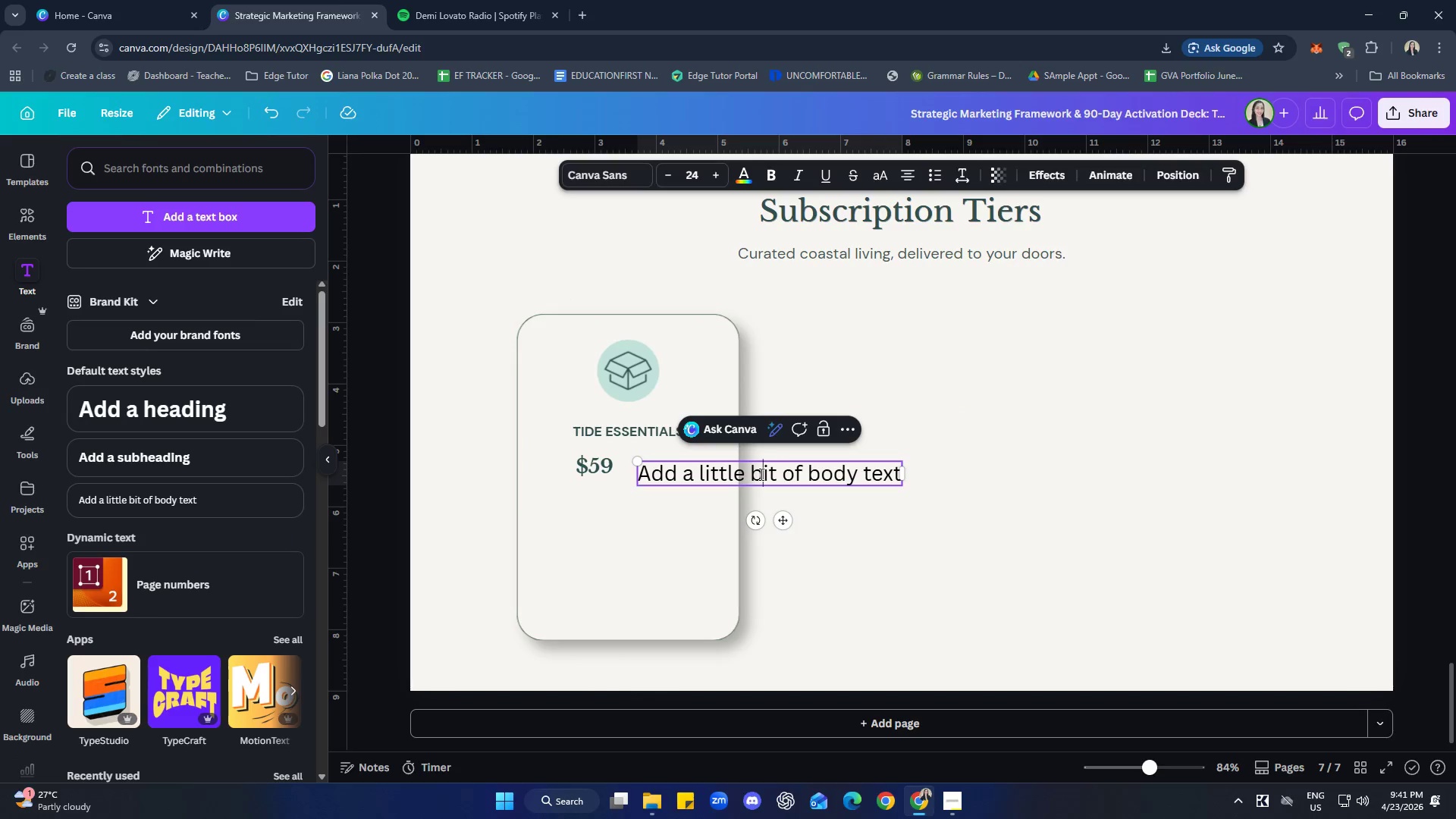 
double_click([760, 474])
 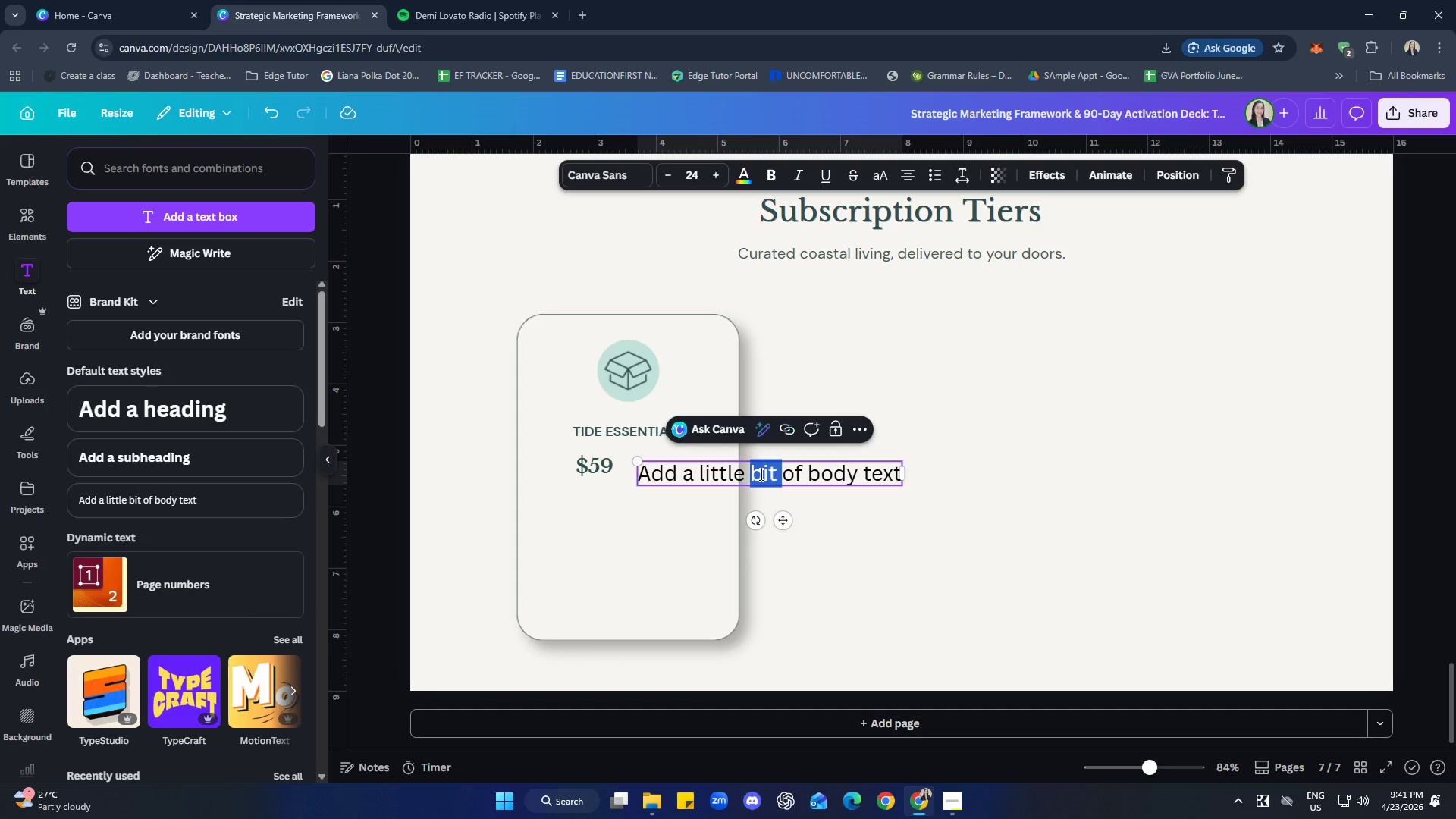 
triple_click([760, 474])
 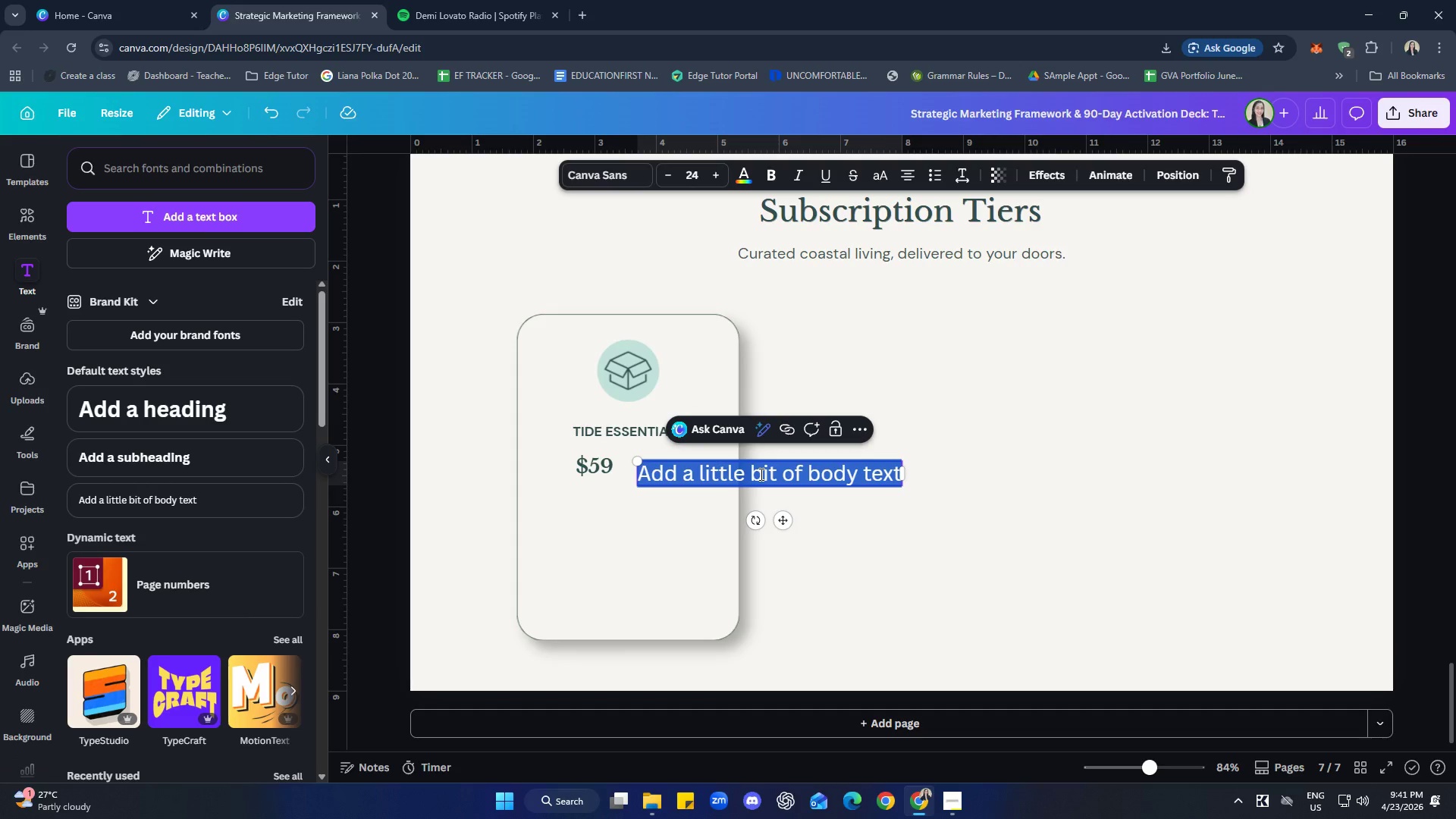 
triple_click([760, 474])
 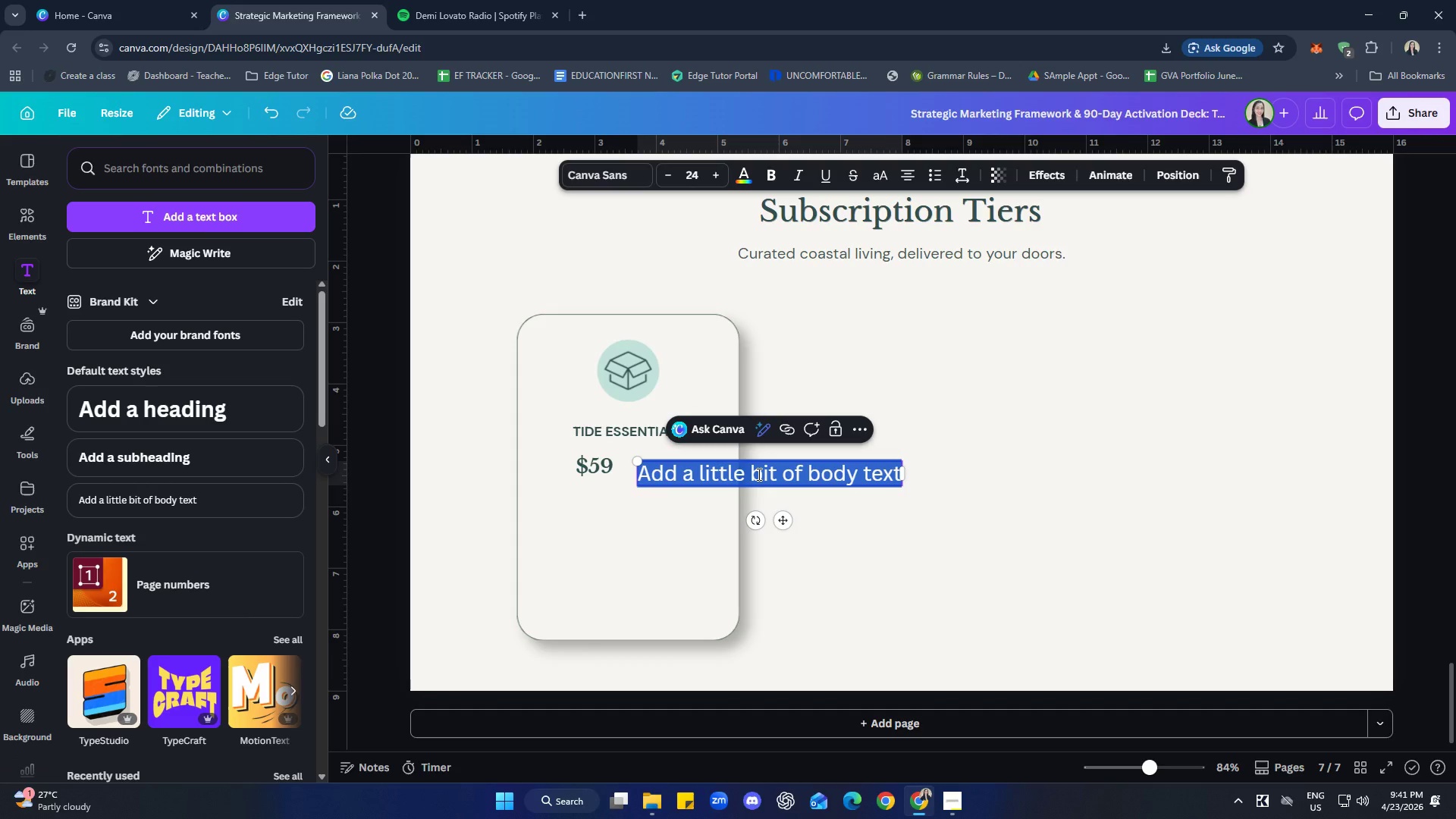 
key(Control+V)
 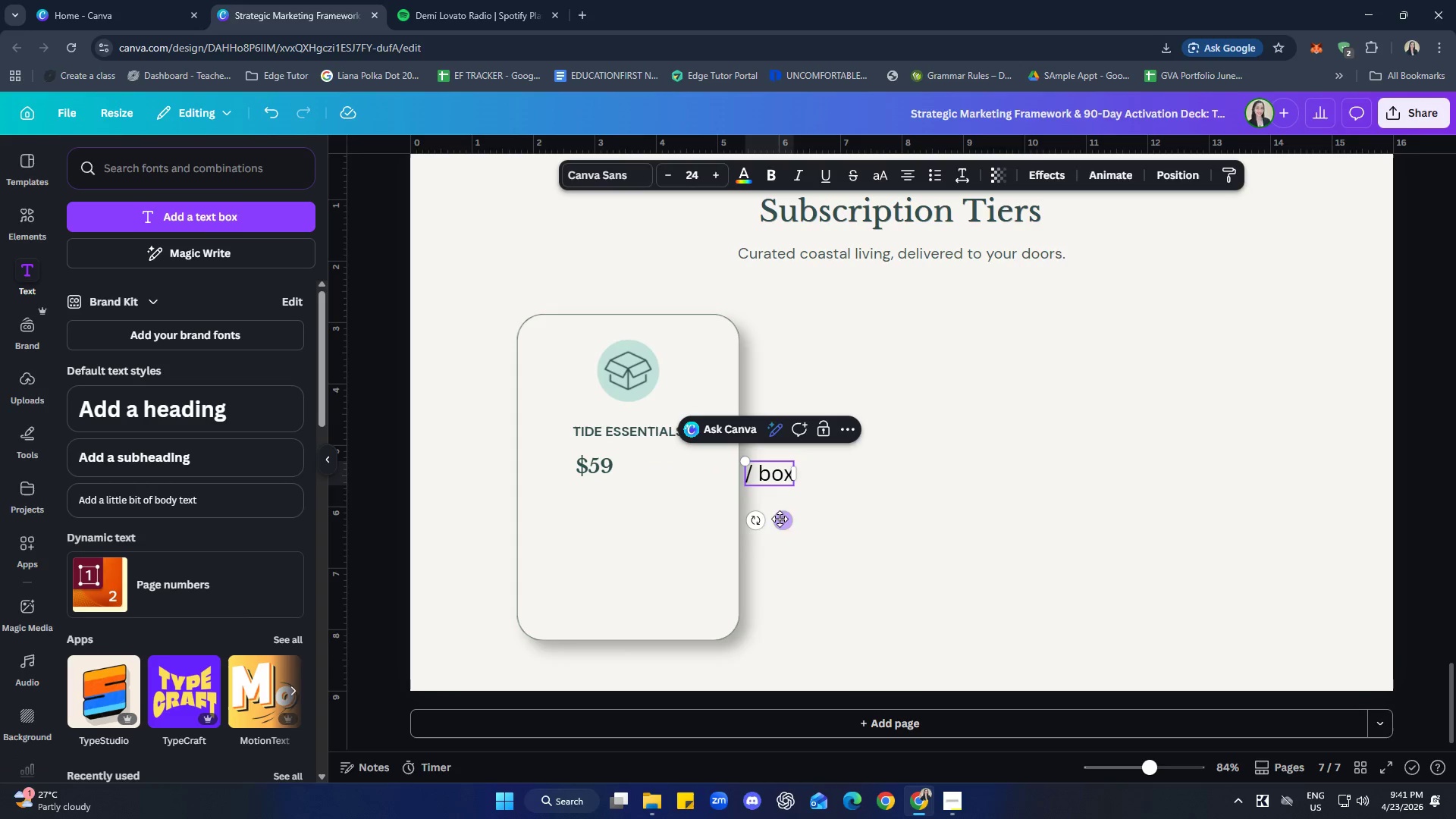 
left_click_drag(start_coordinate=[780, 519], to_coordinate=[656, 509])
 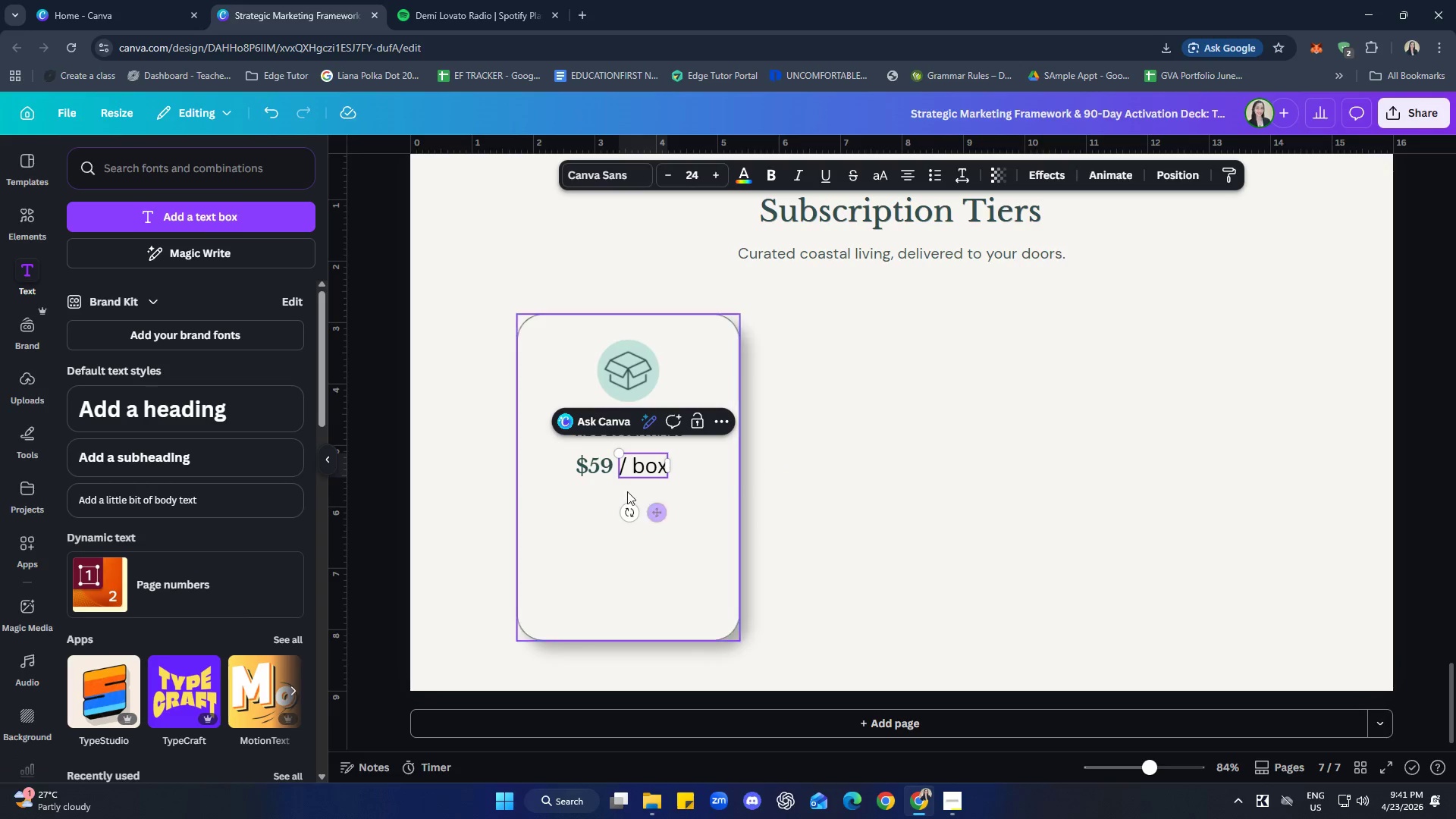 
left_click([598, 464])
 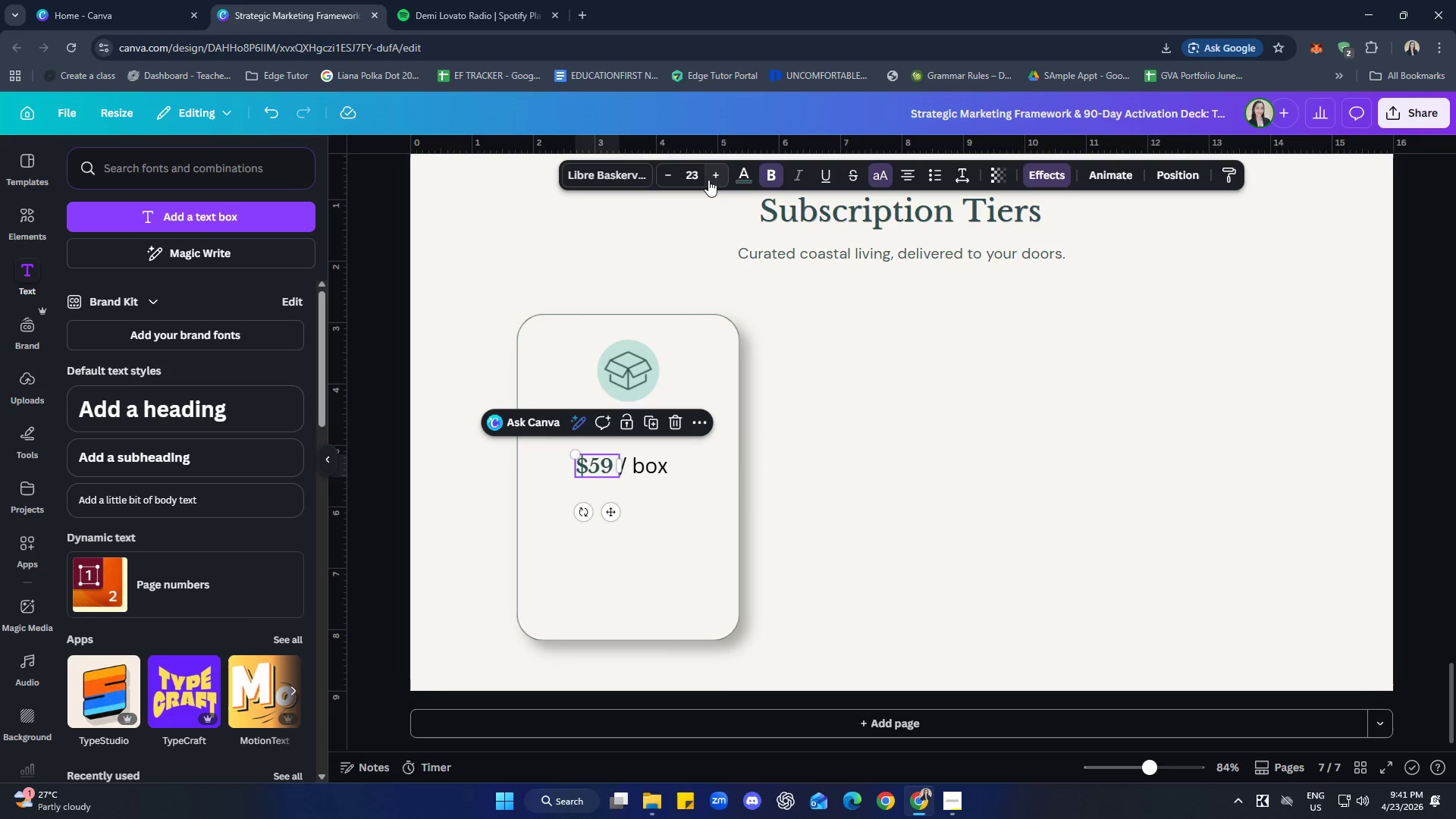 
double_click([714, 178])
 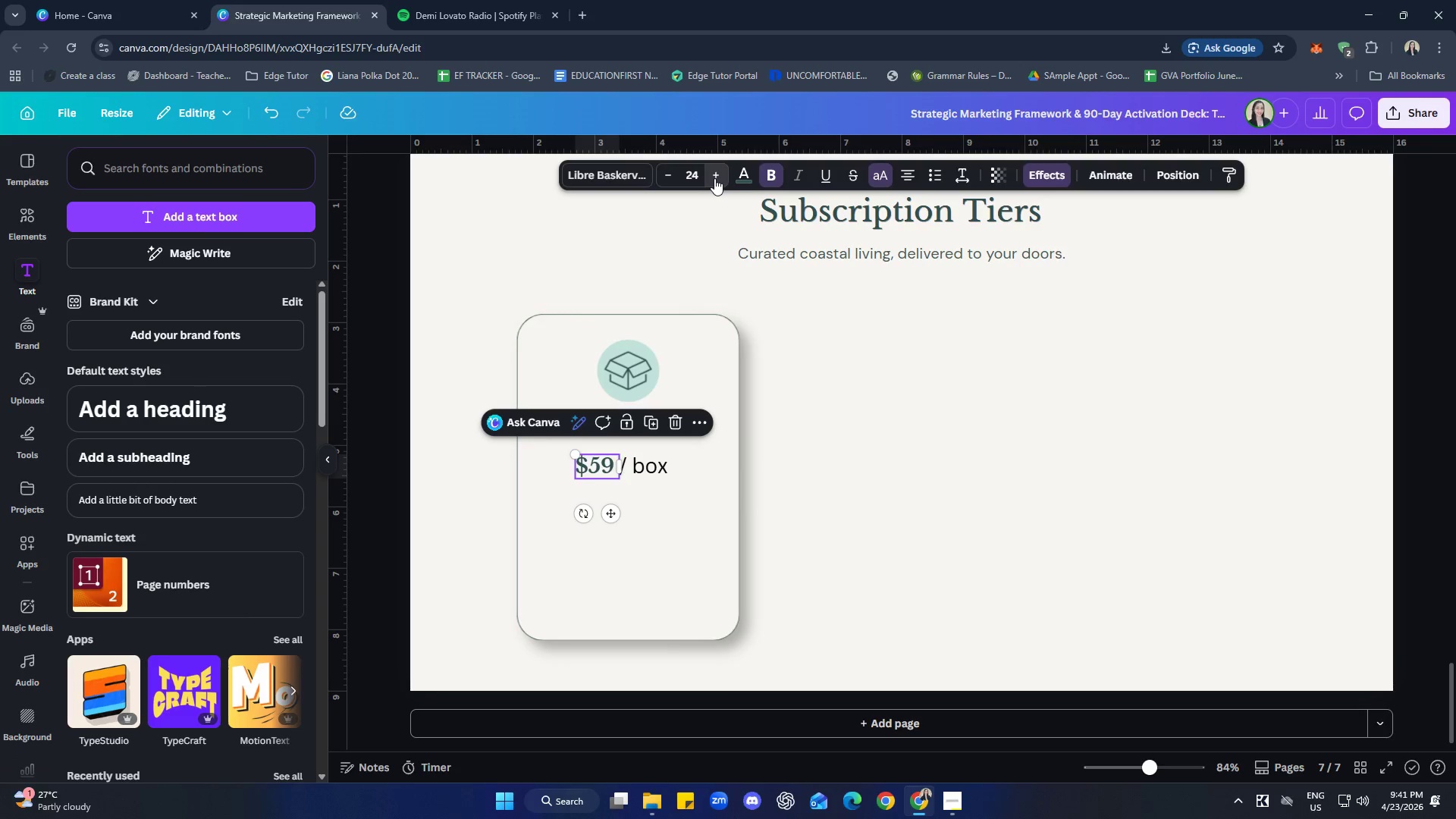 
triple_click([714, 178])
 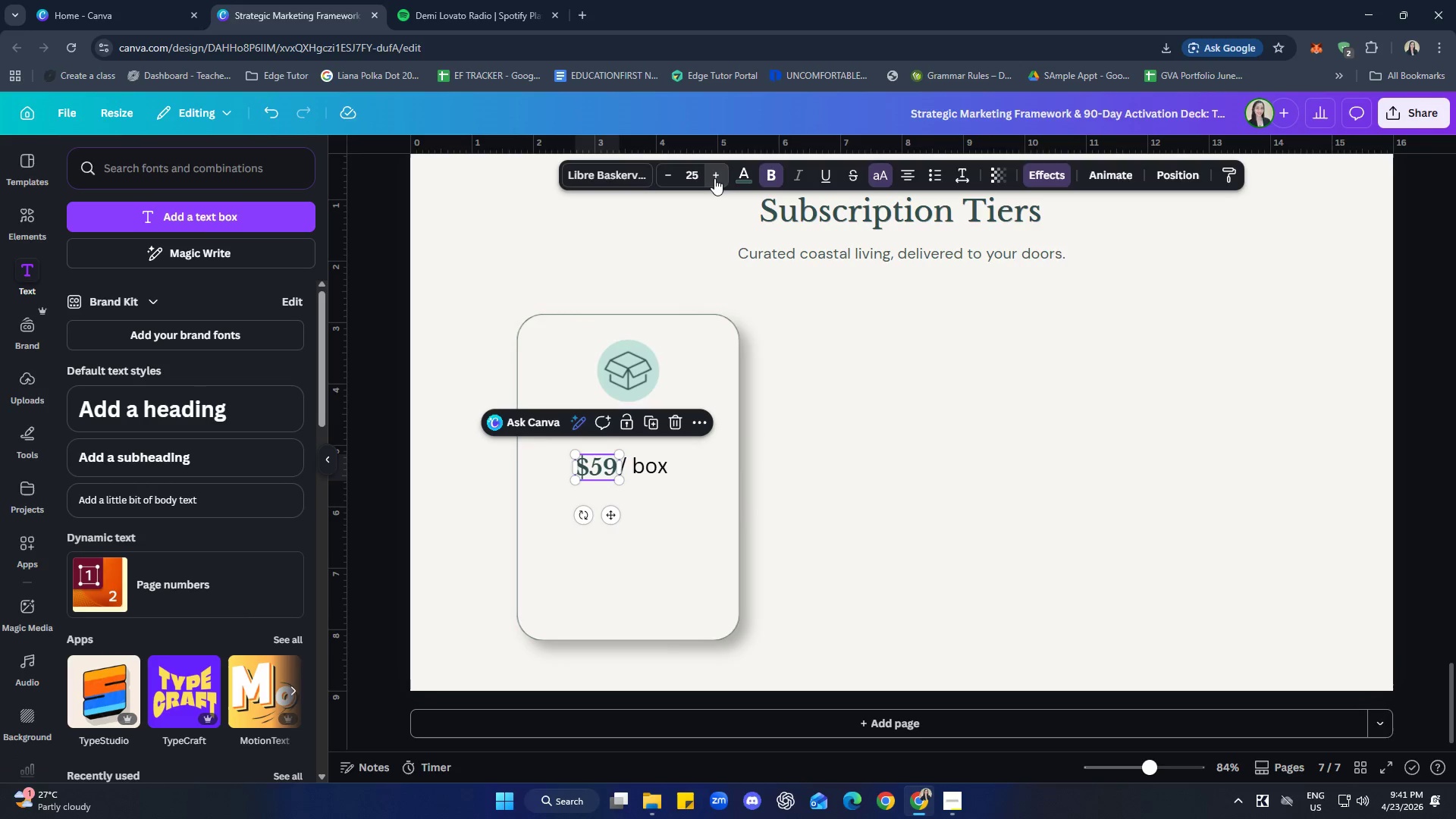 
triple_click([714, 178])
 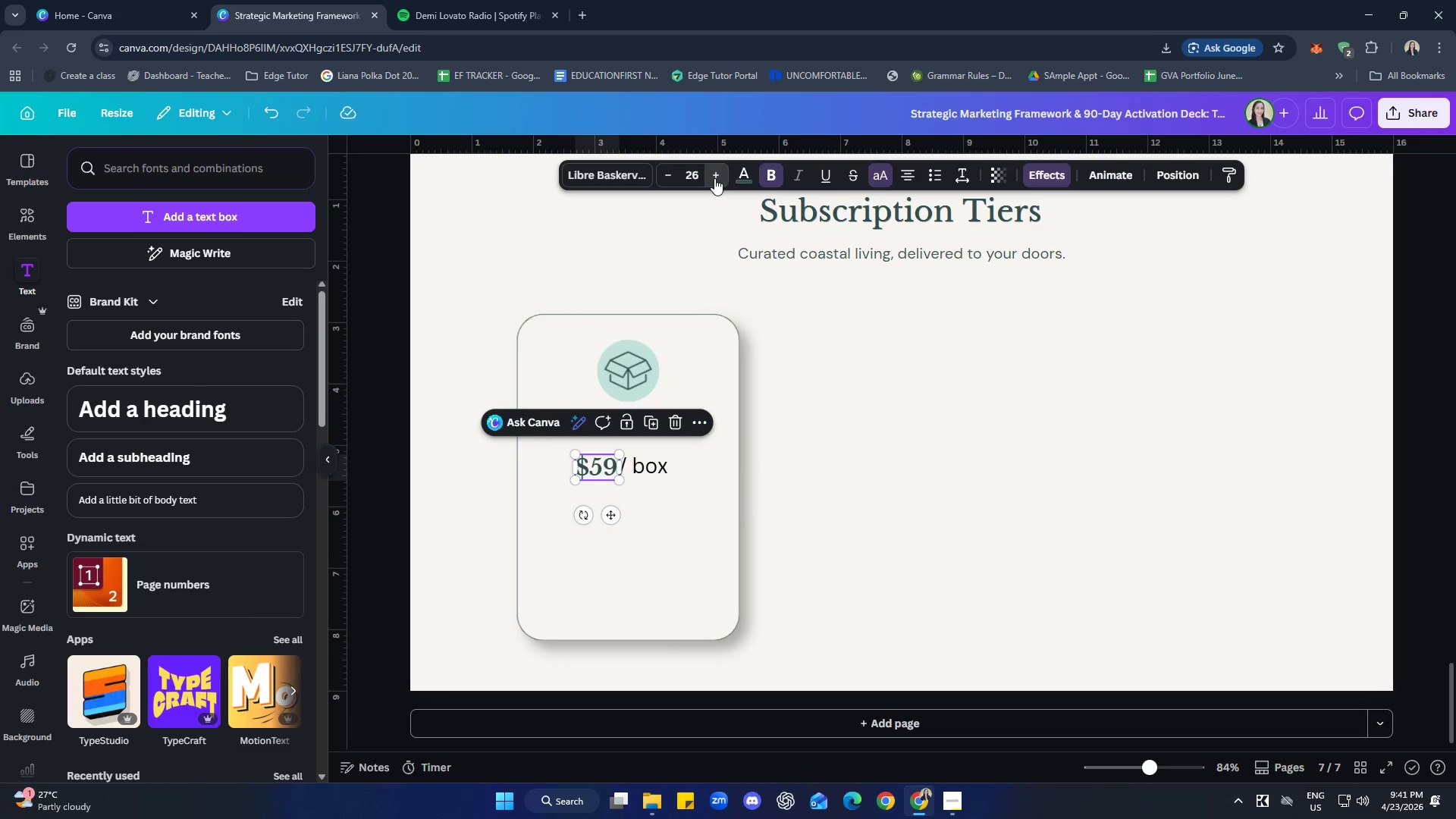 
triple_click([714, 178])
 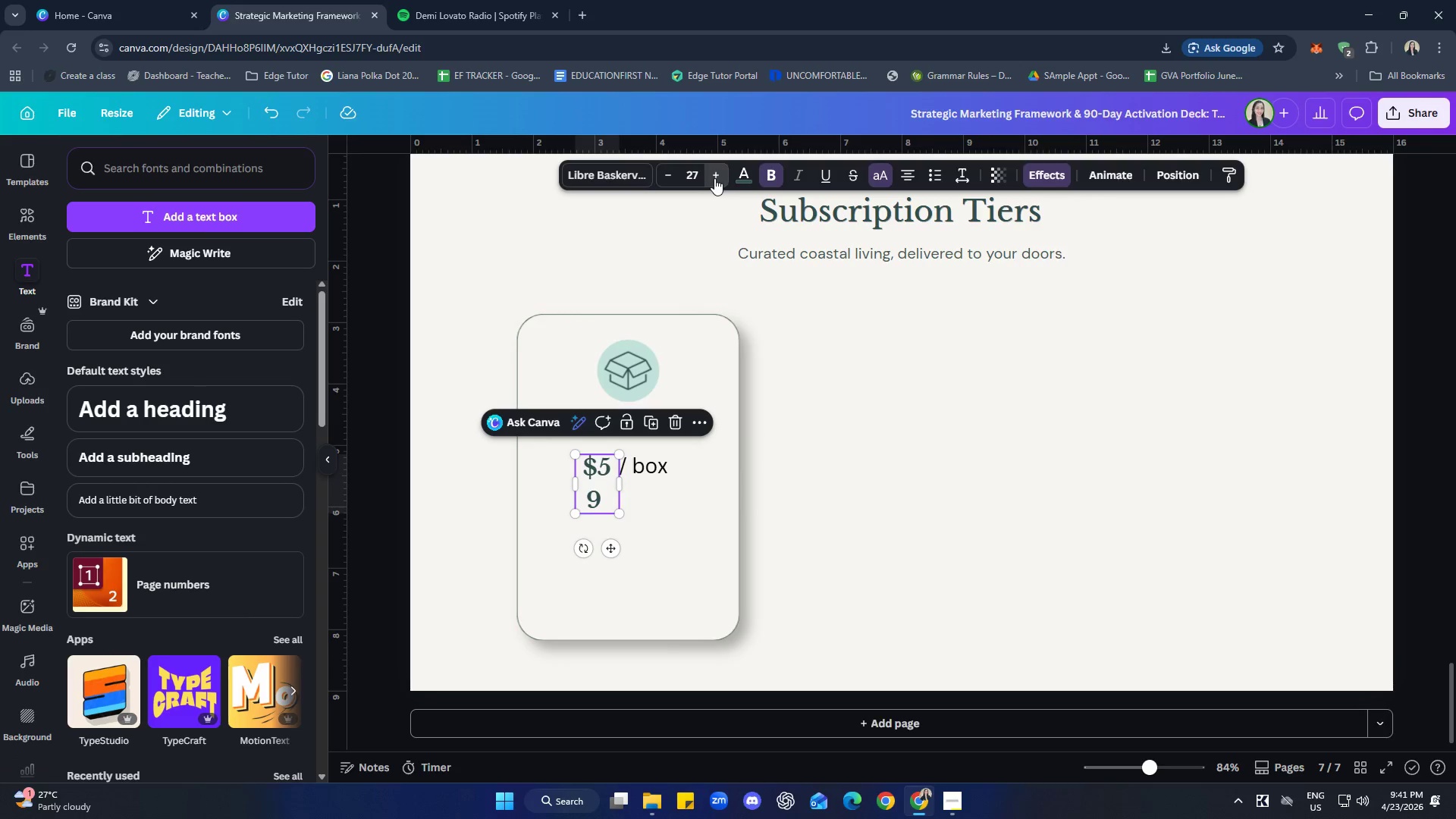 
triple_click([714, 178])
 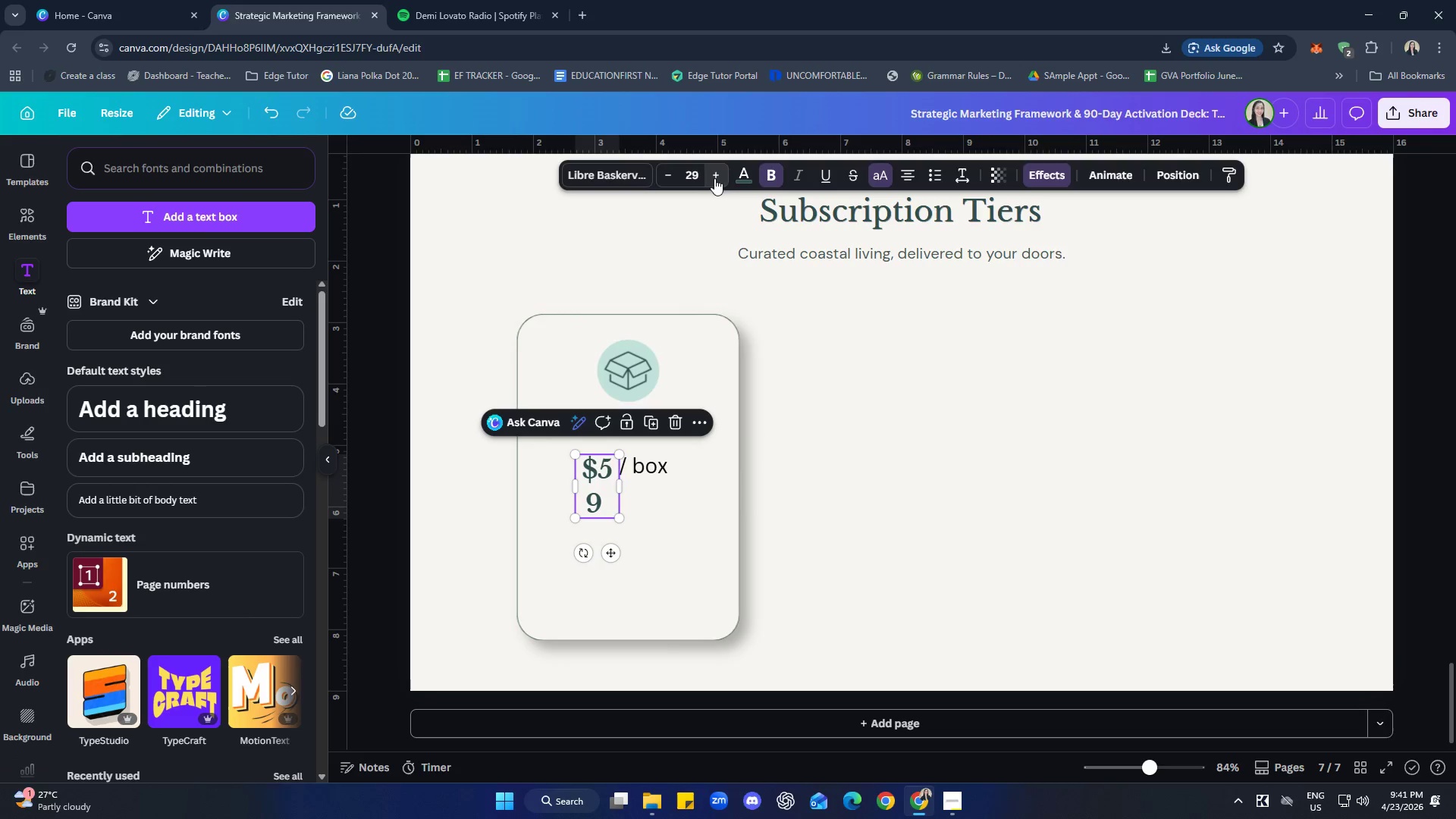 
triple_click([714, 178])
 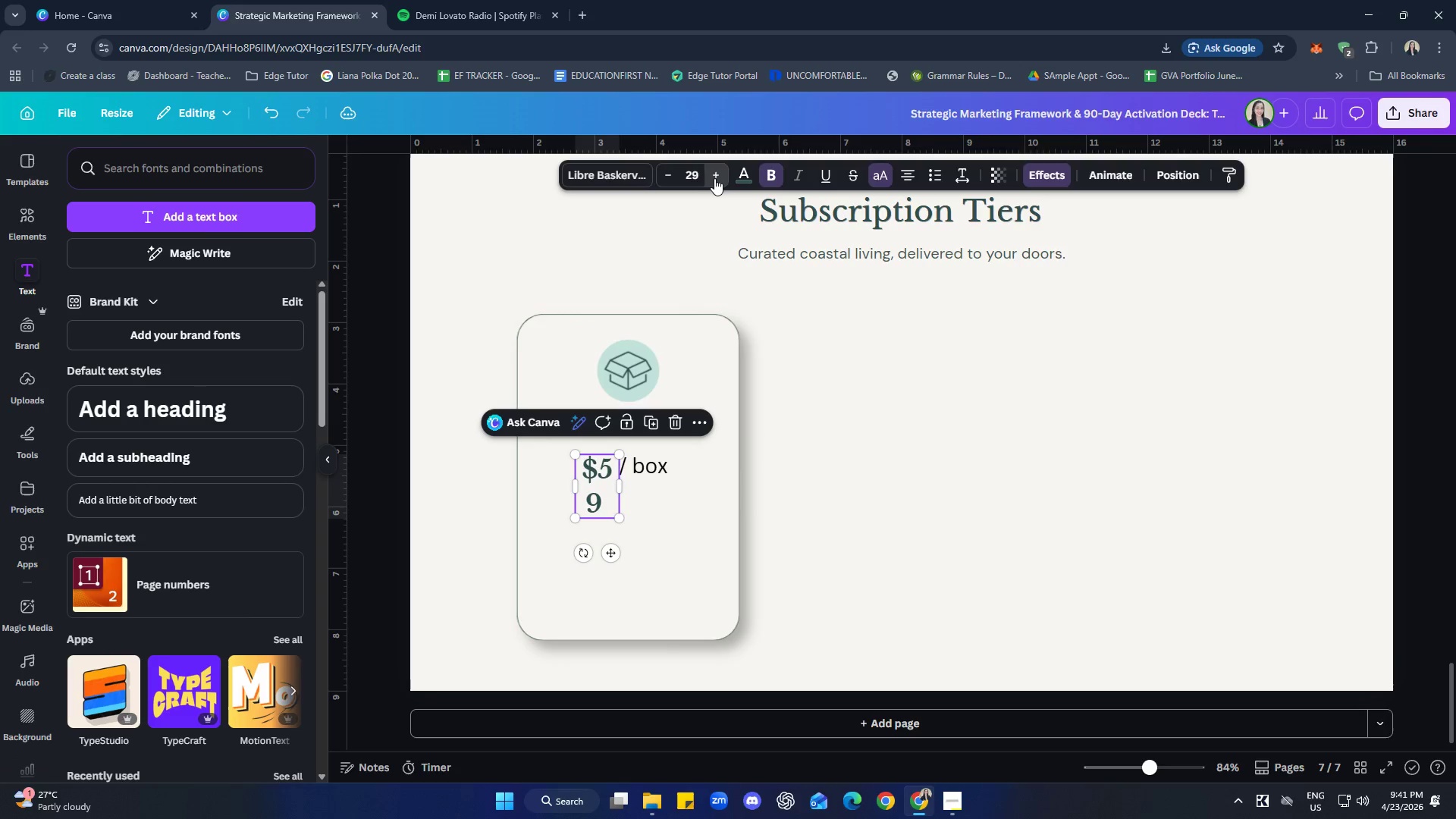 
triple_click([714, 178])
 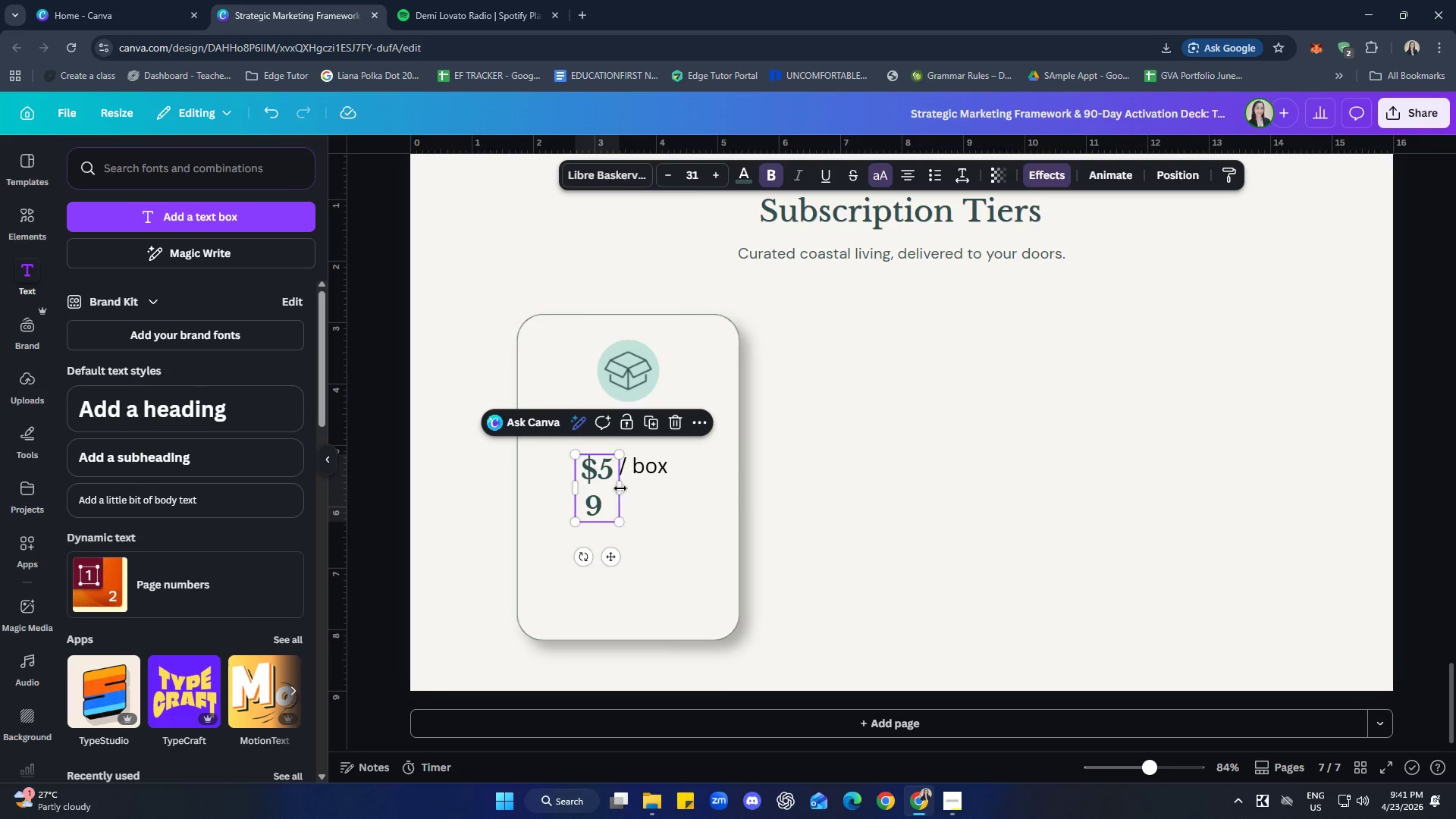 
left_click_drag(start_coordinate=[622, 489], to_coordinate=[641, 488])
 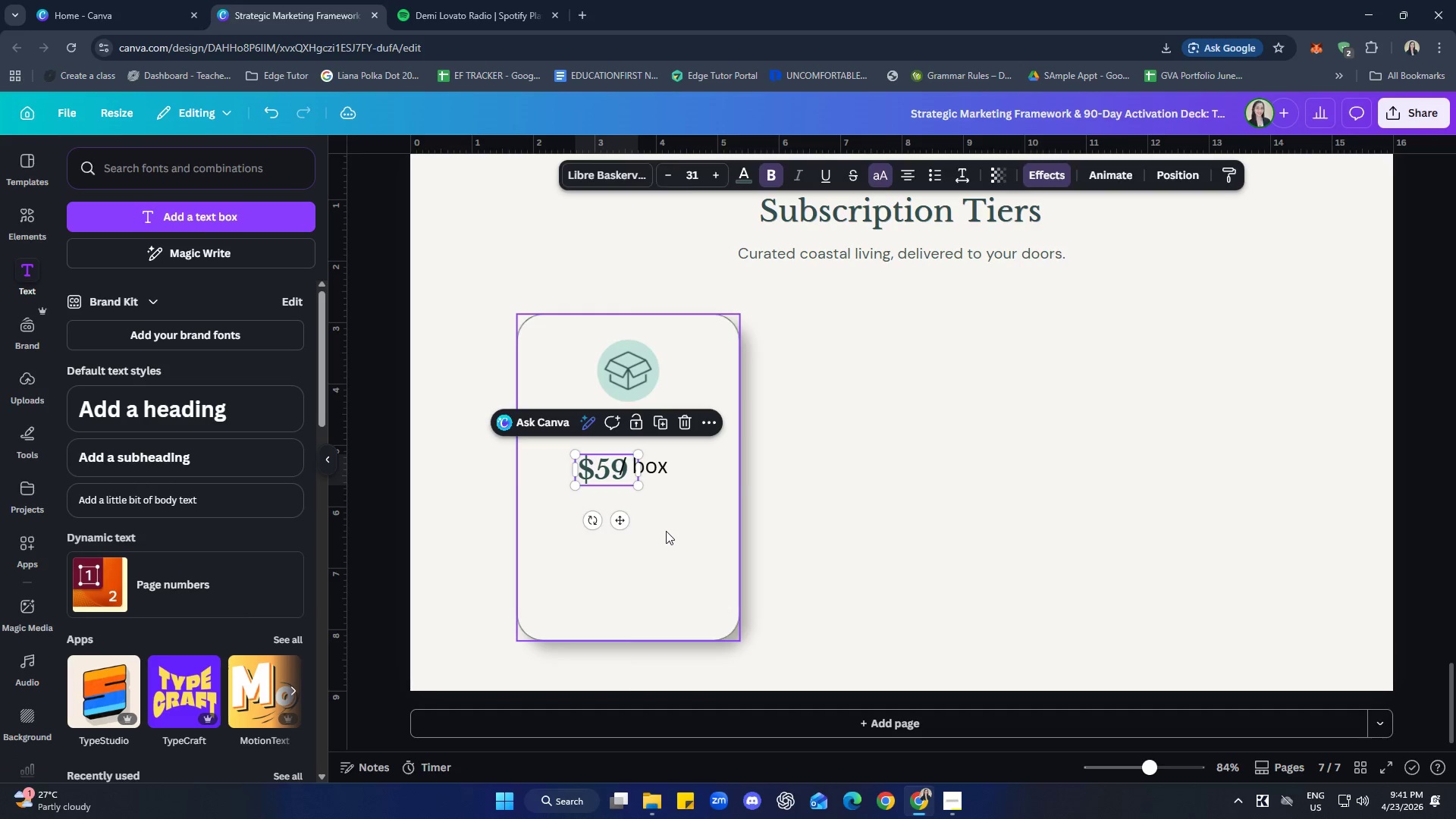 
left_click([666, 531])
 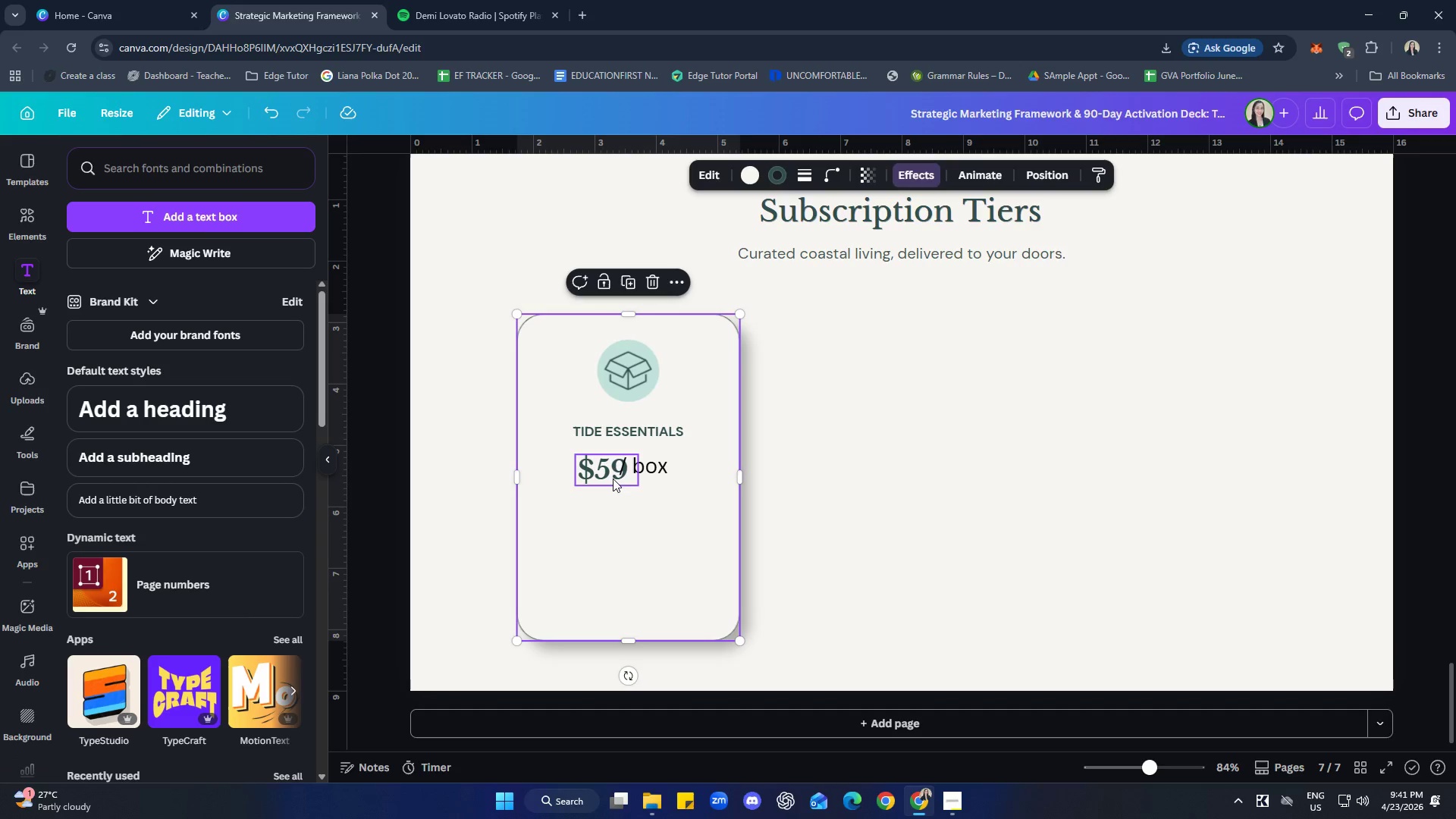 
left_click_drag(start_coordinate=[604, 472], to_coordinate=[586, 473])
 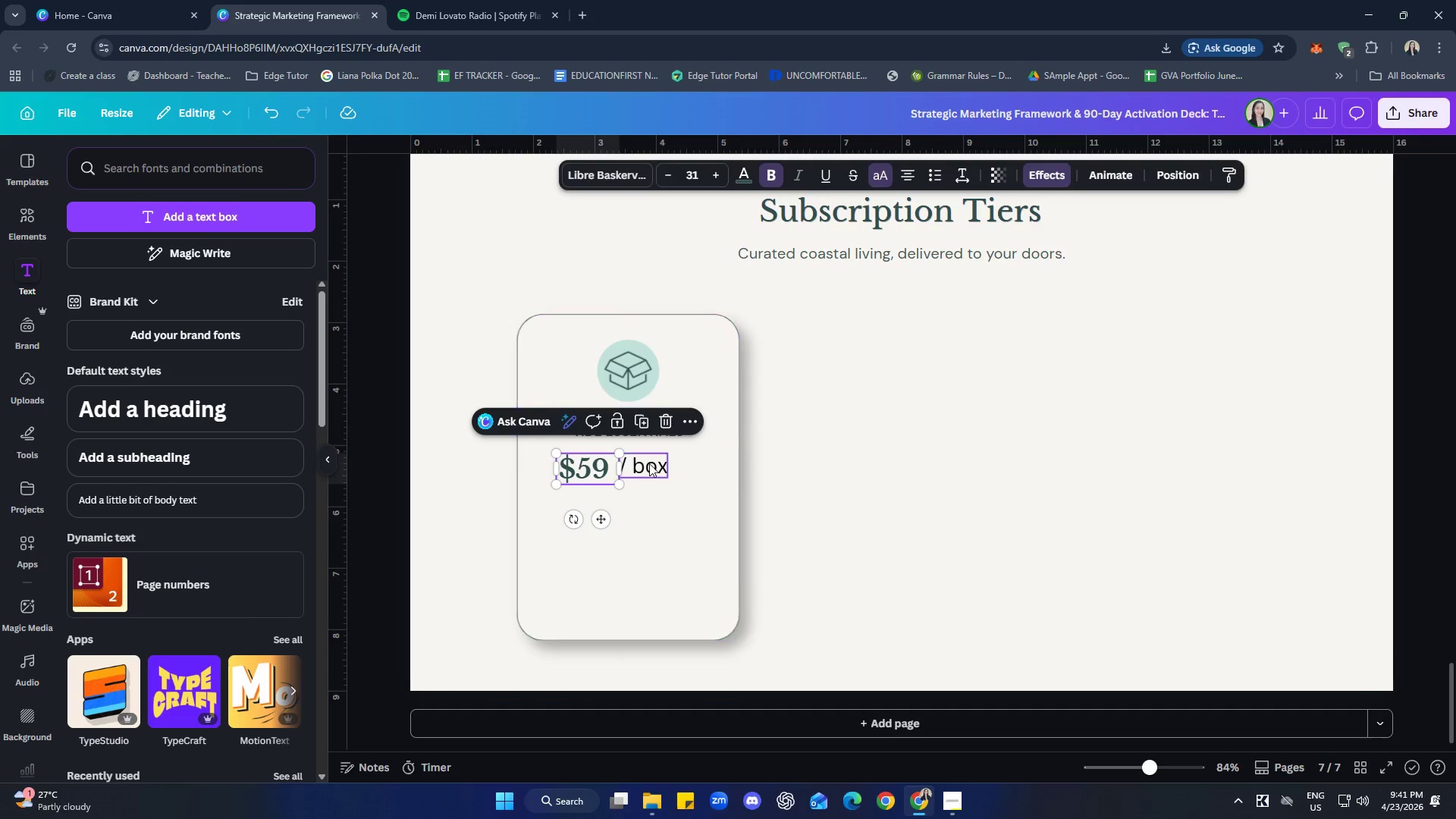 
left_click([649, 463])
 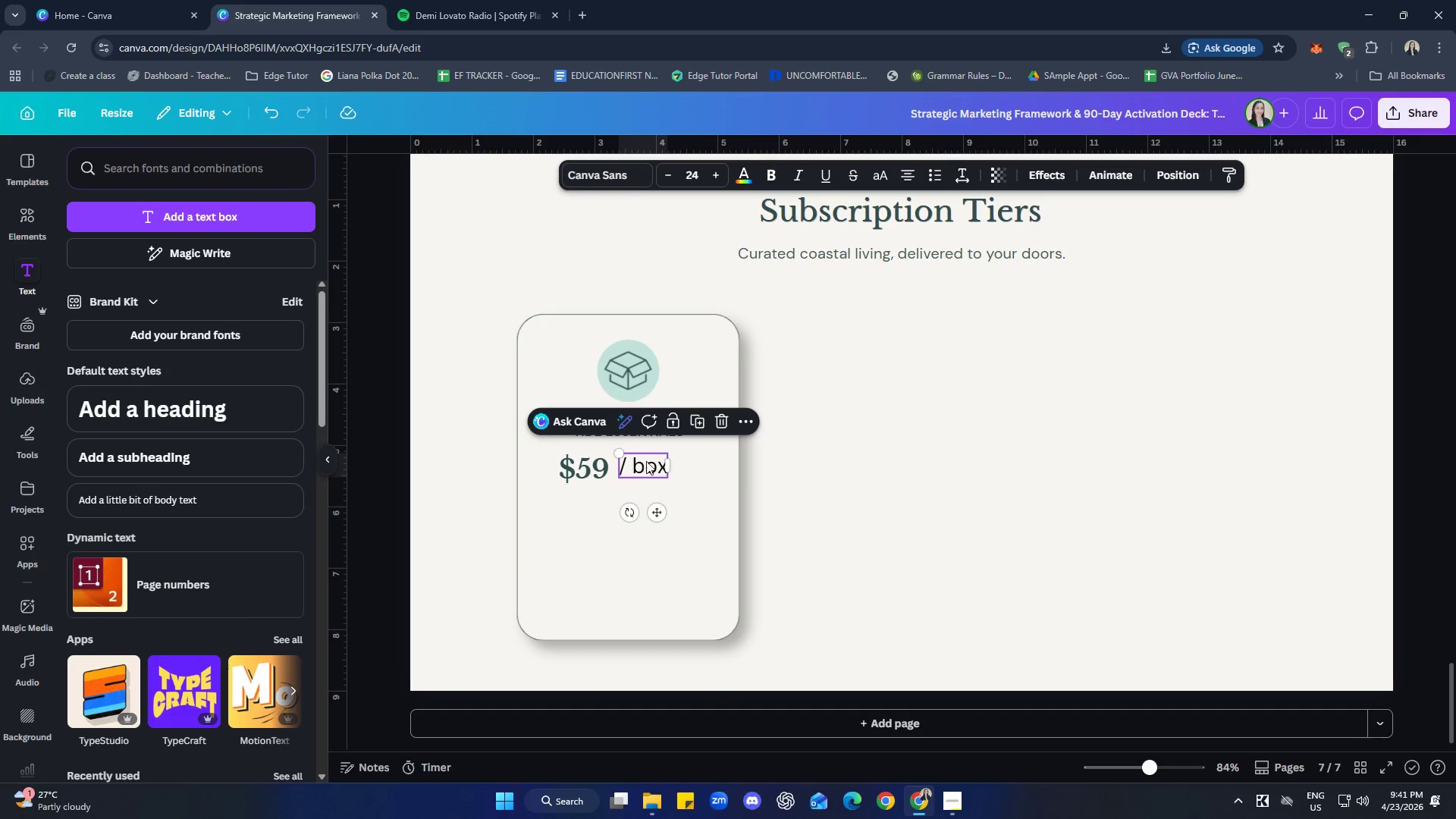 
left_click_drag(start_coordinate=[646, 461], to_coordinate=[643, 465])
 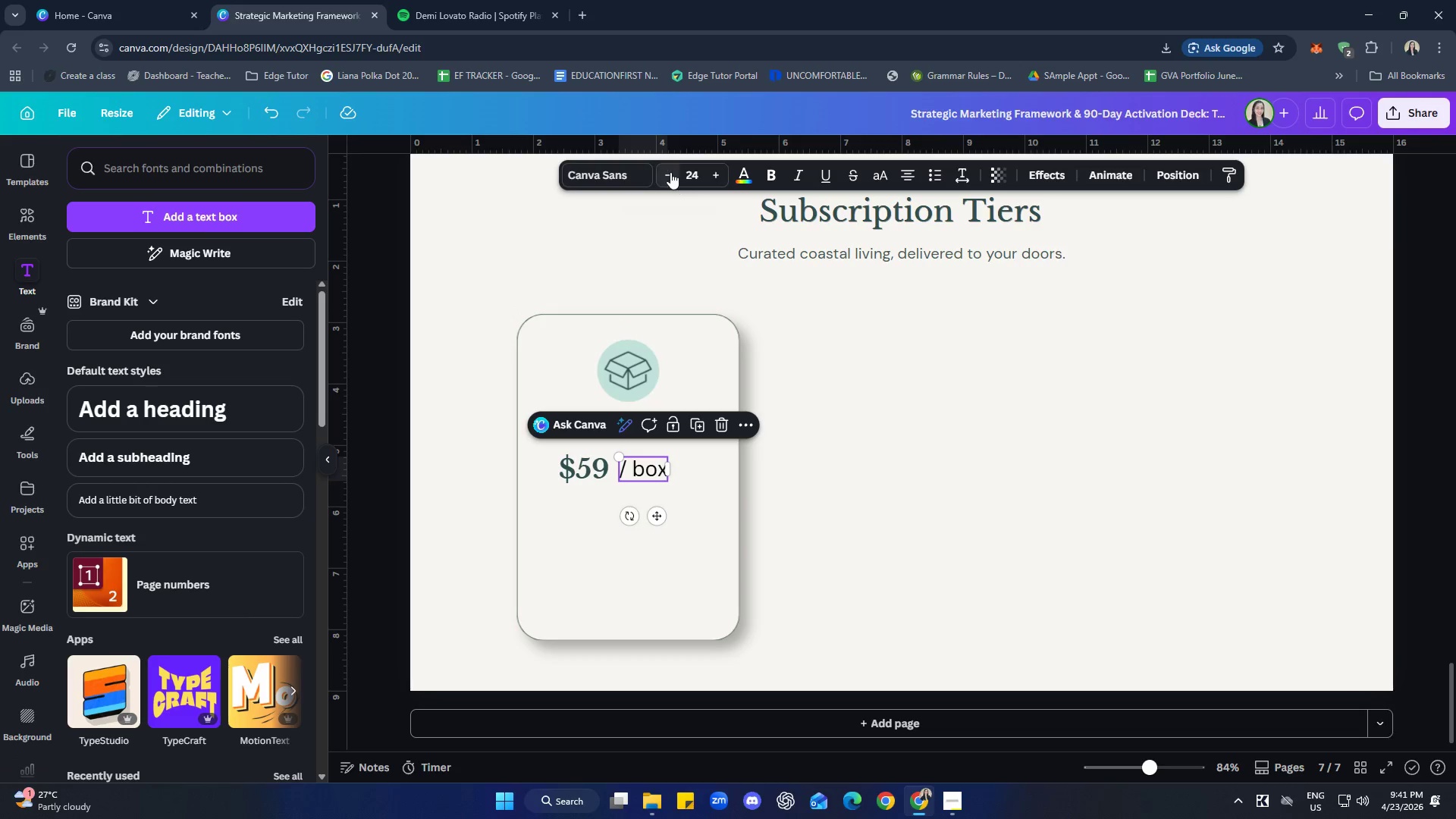 
double_click([670, 172])
 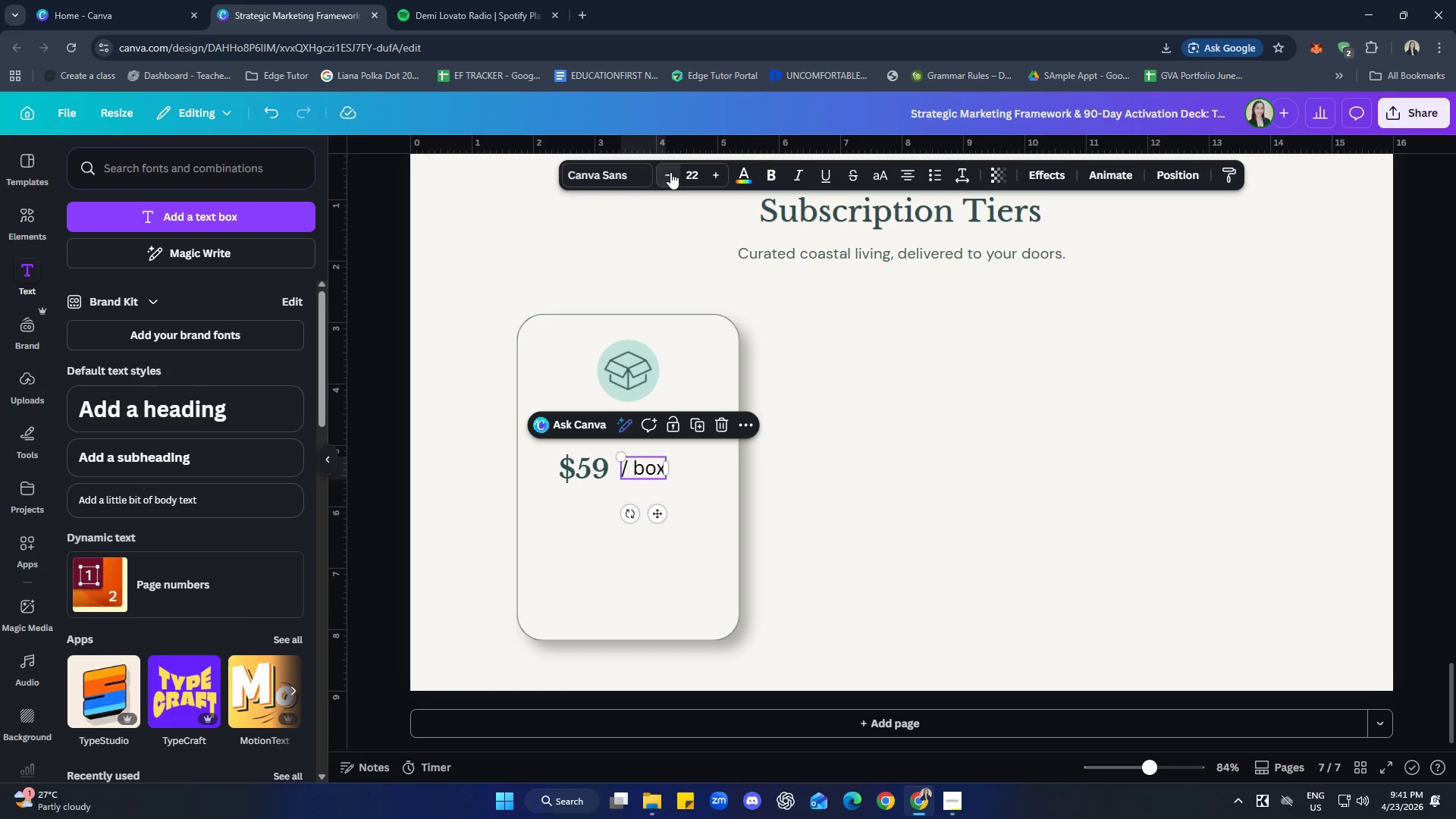 
triple_click([670, 172])
 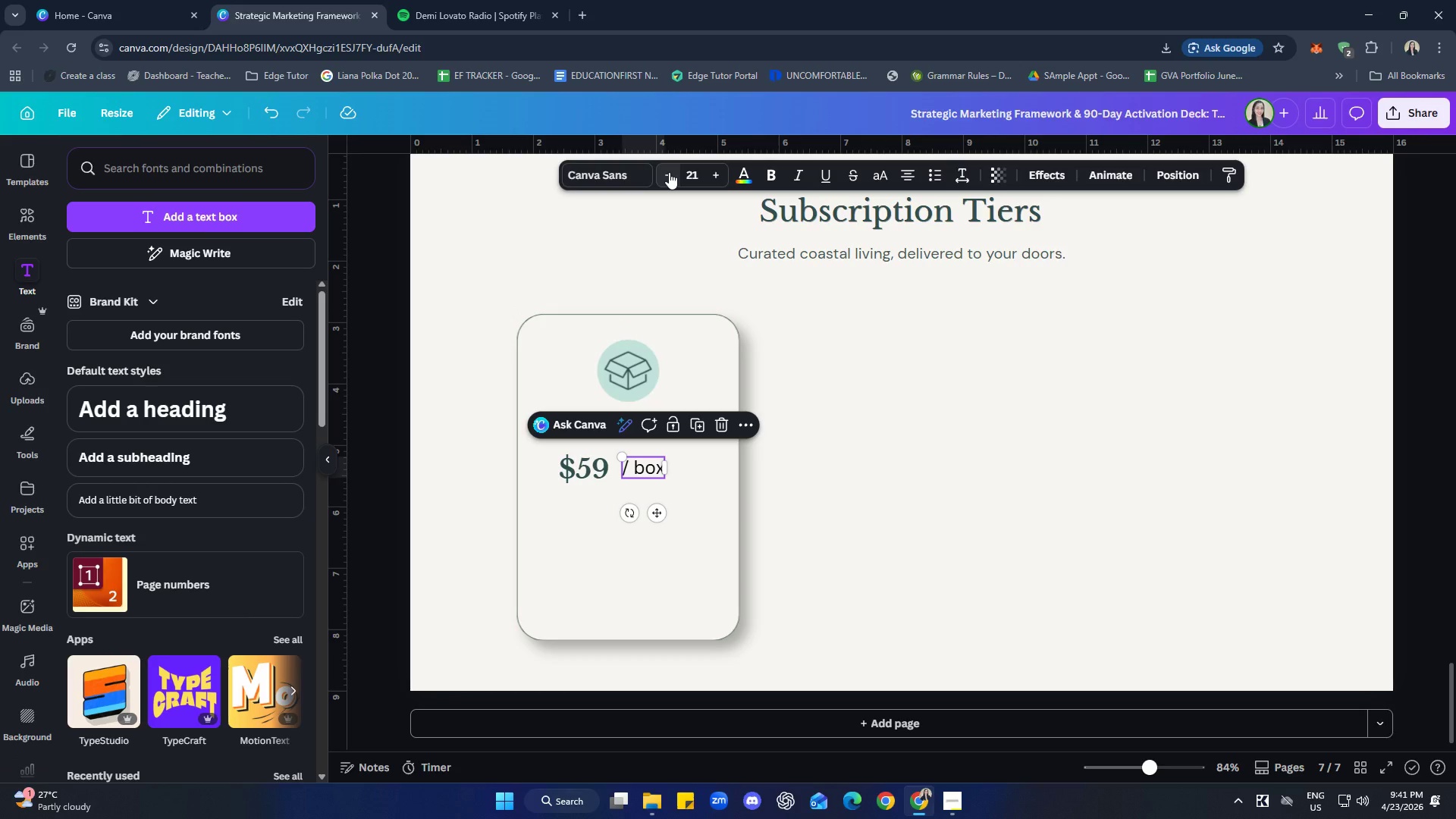 
left_click([669, 172])
 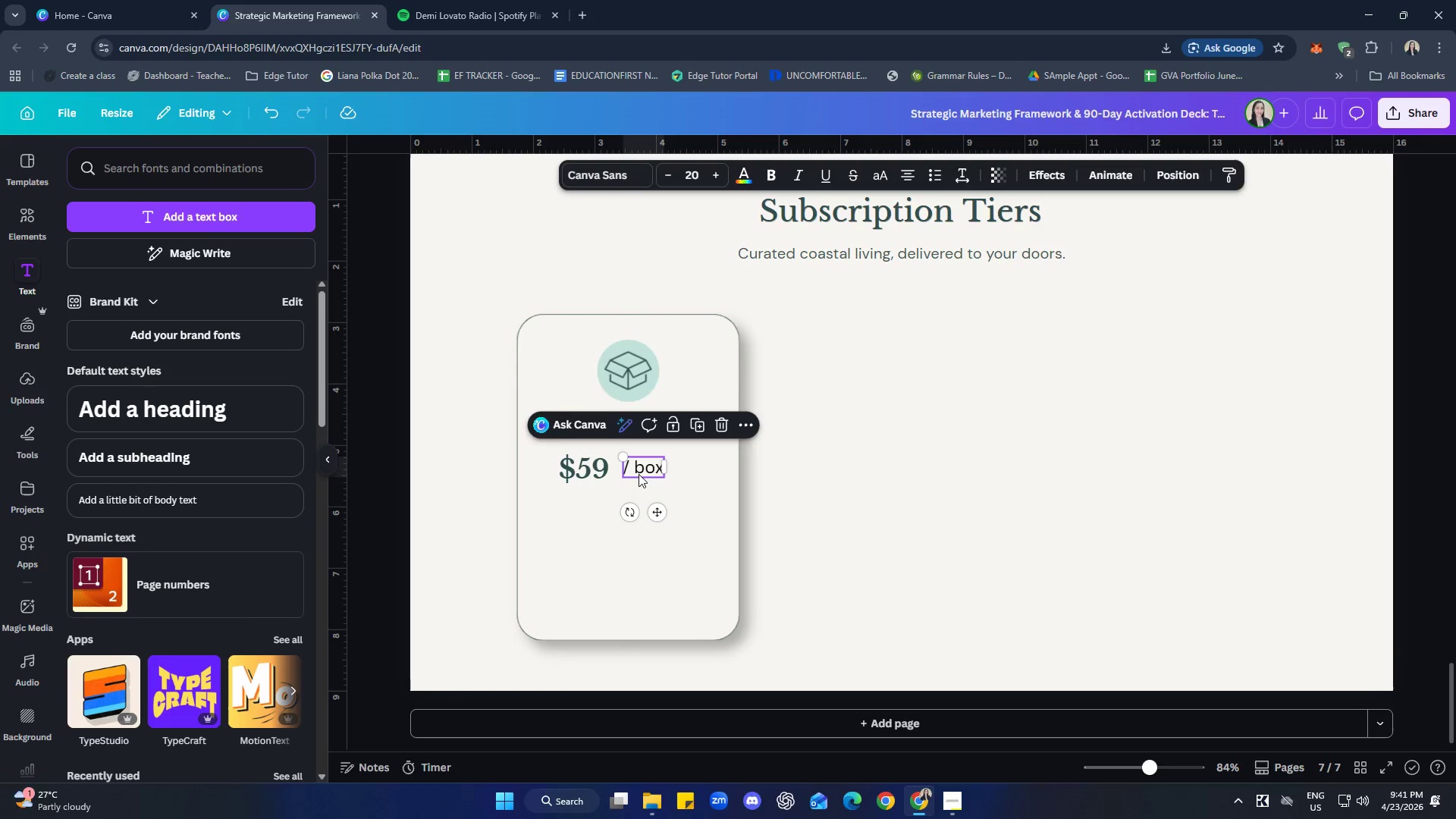 
double_click([640, 473])
 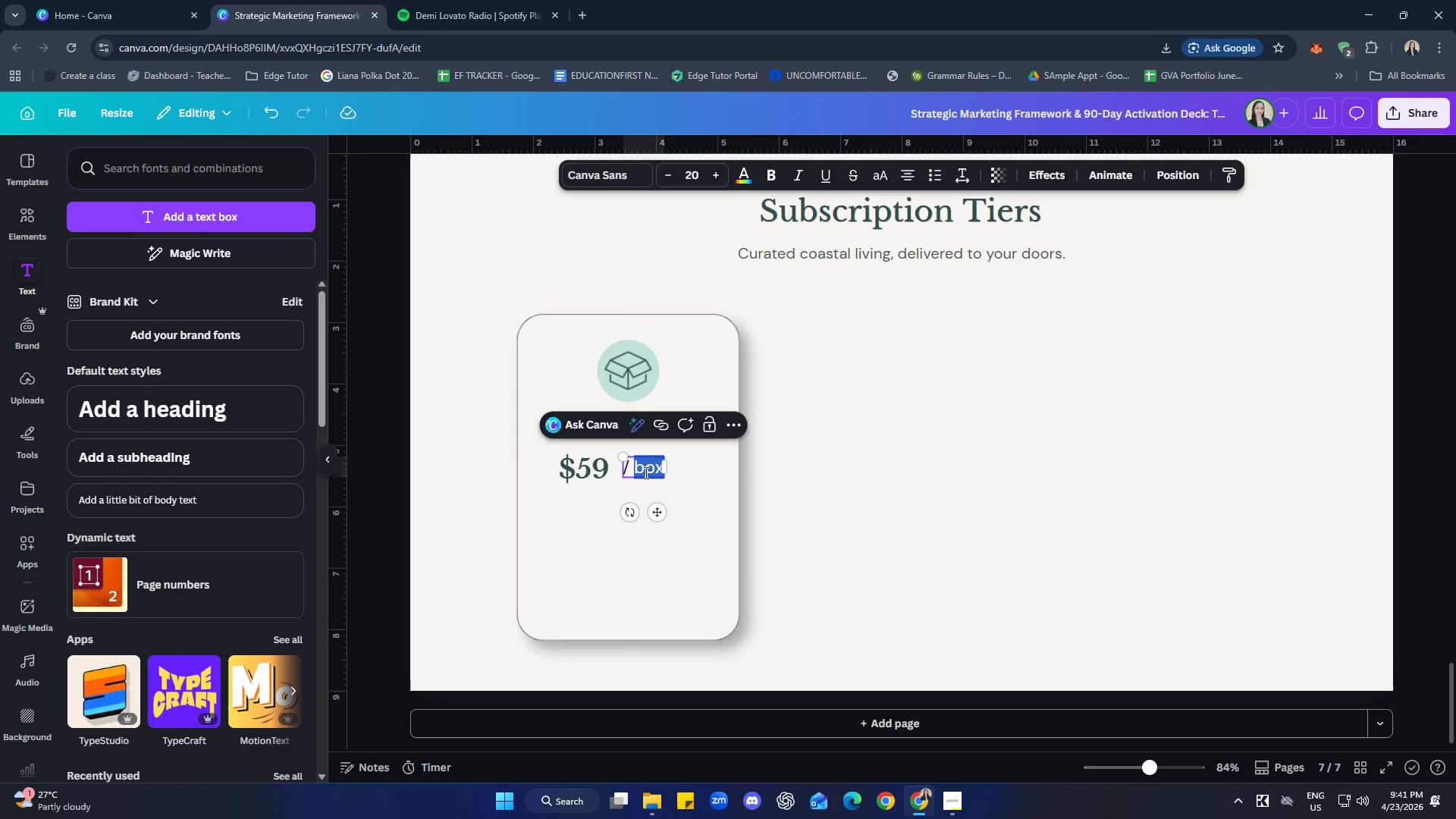 
triple_click([645, 472])
 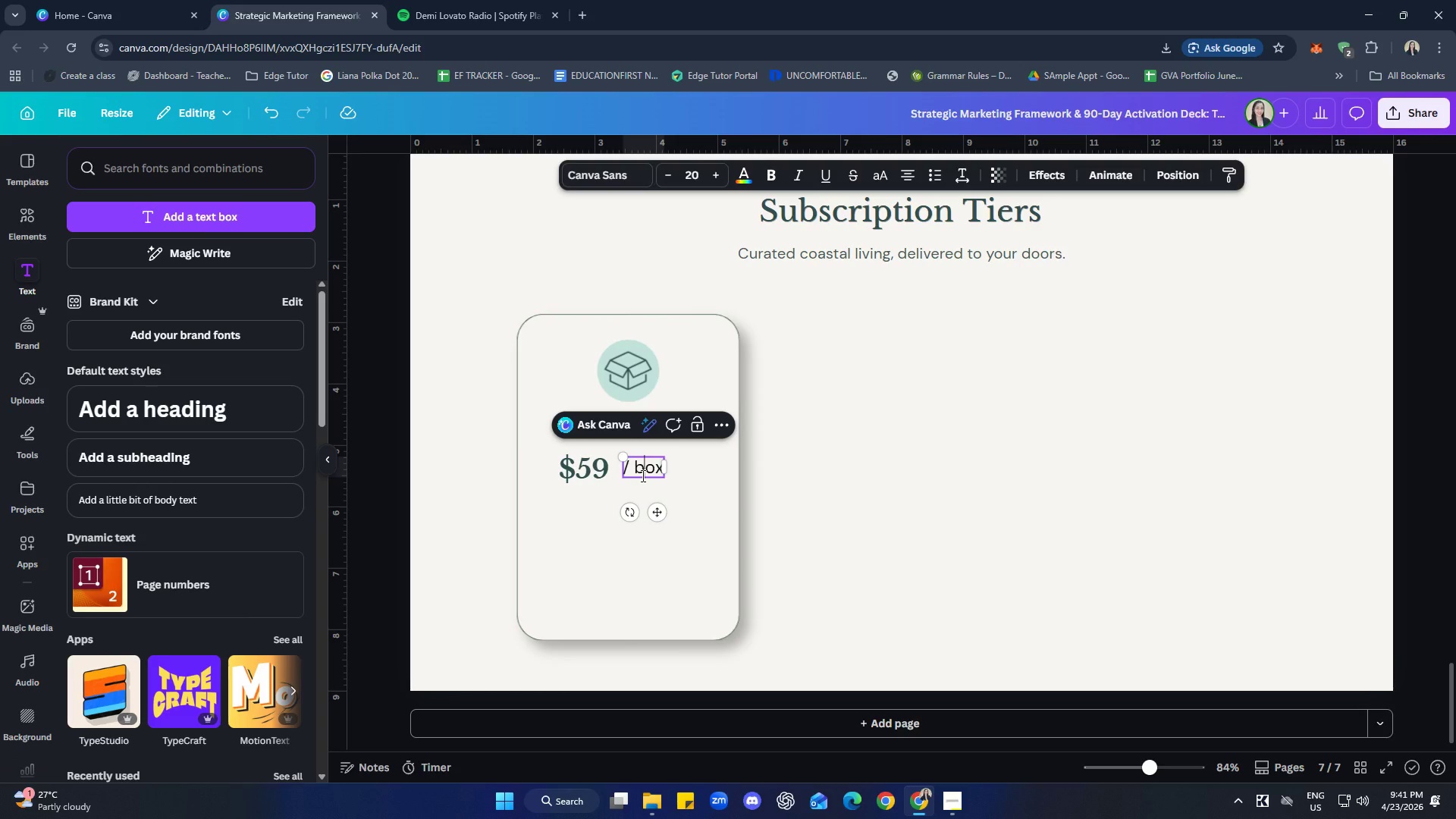 
double_click([642, 475])
 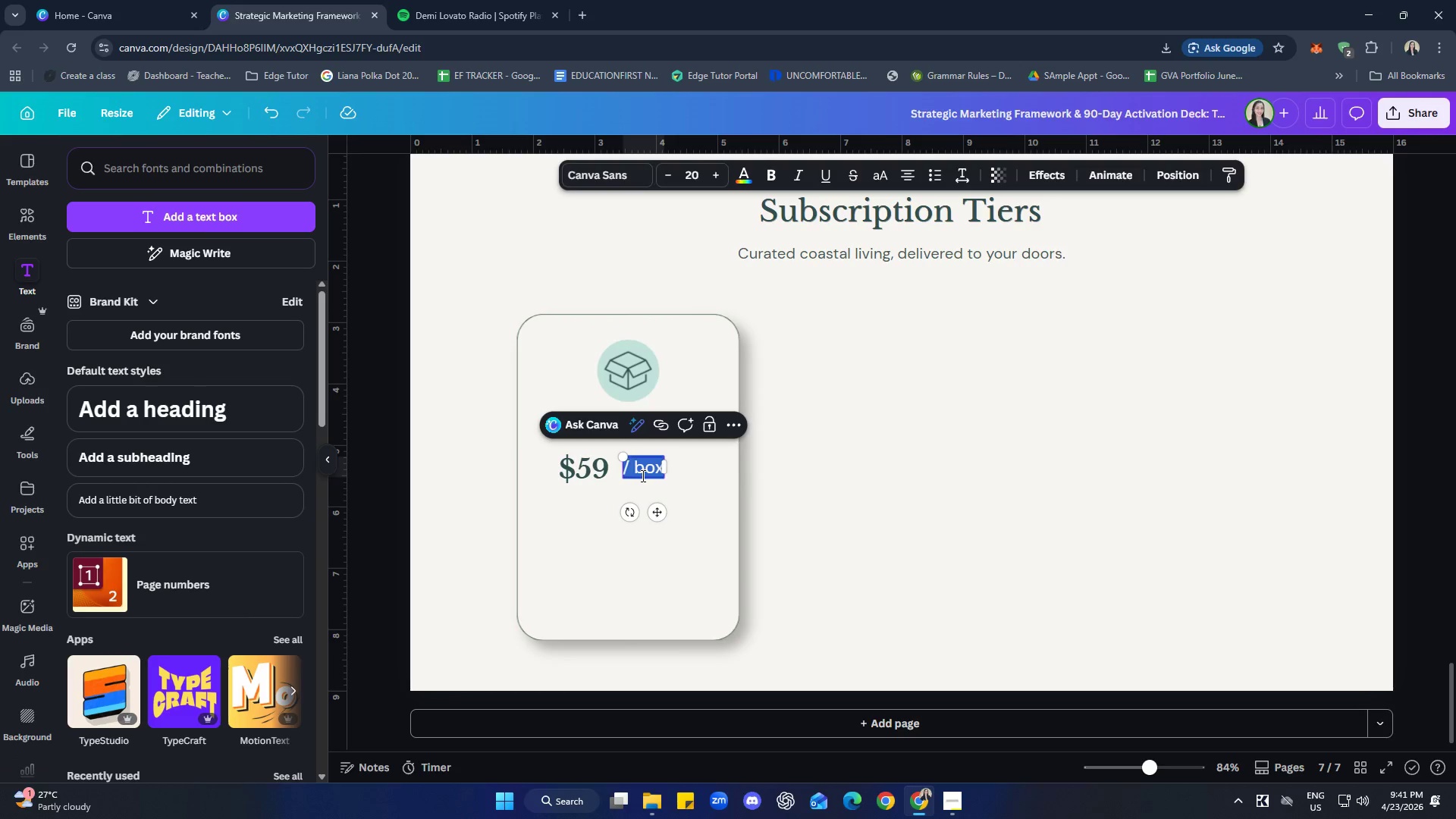 
triple_click([642, 475])
 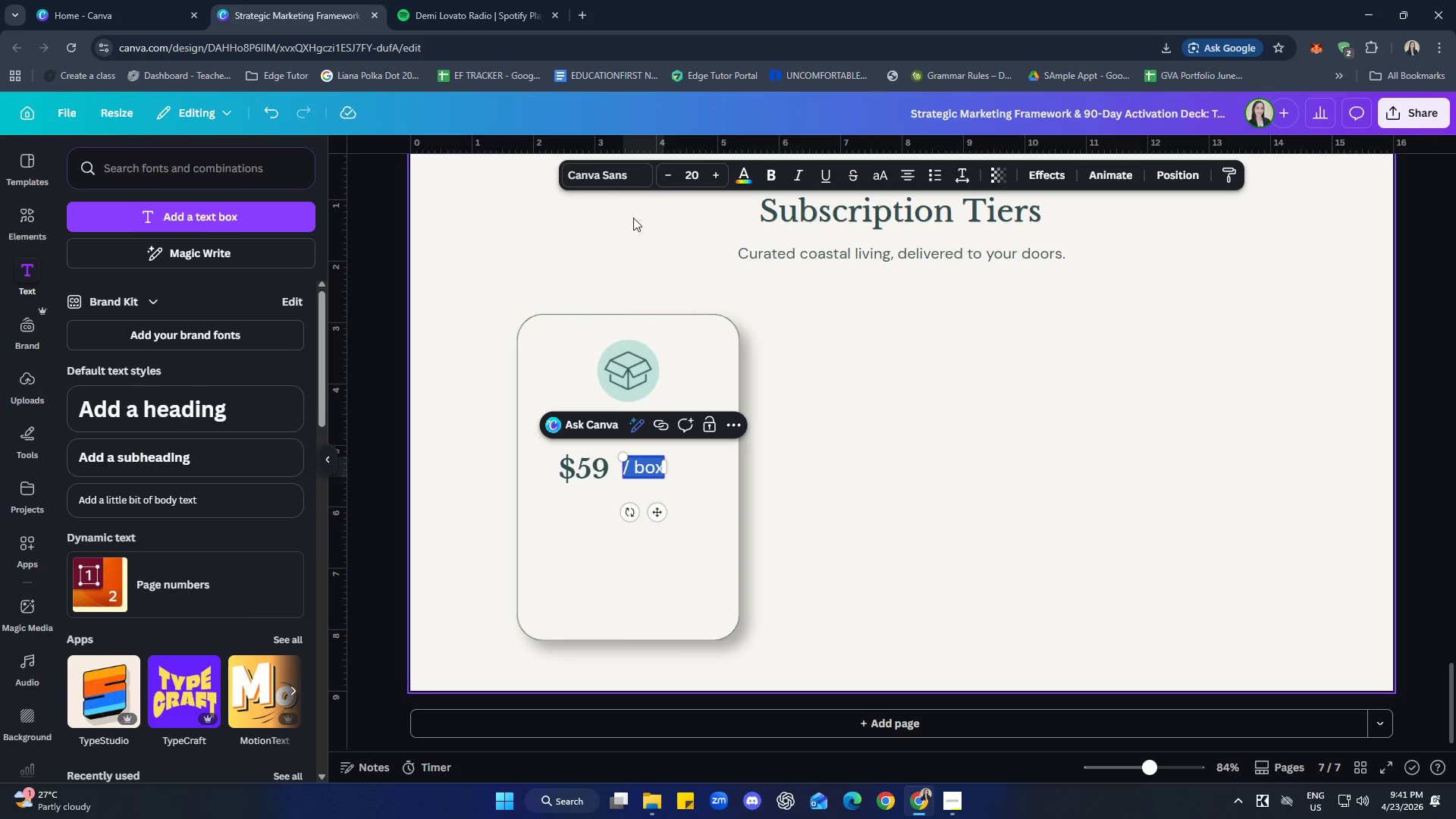 
left_click([604, 177])
 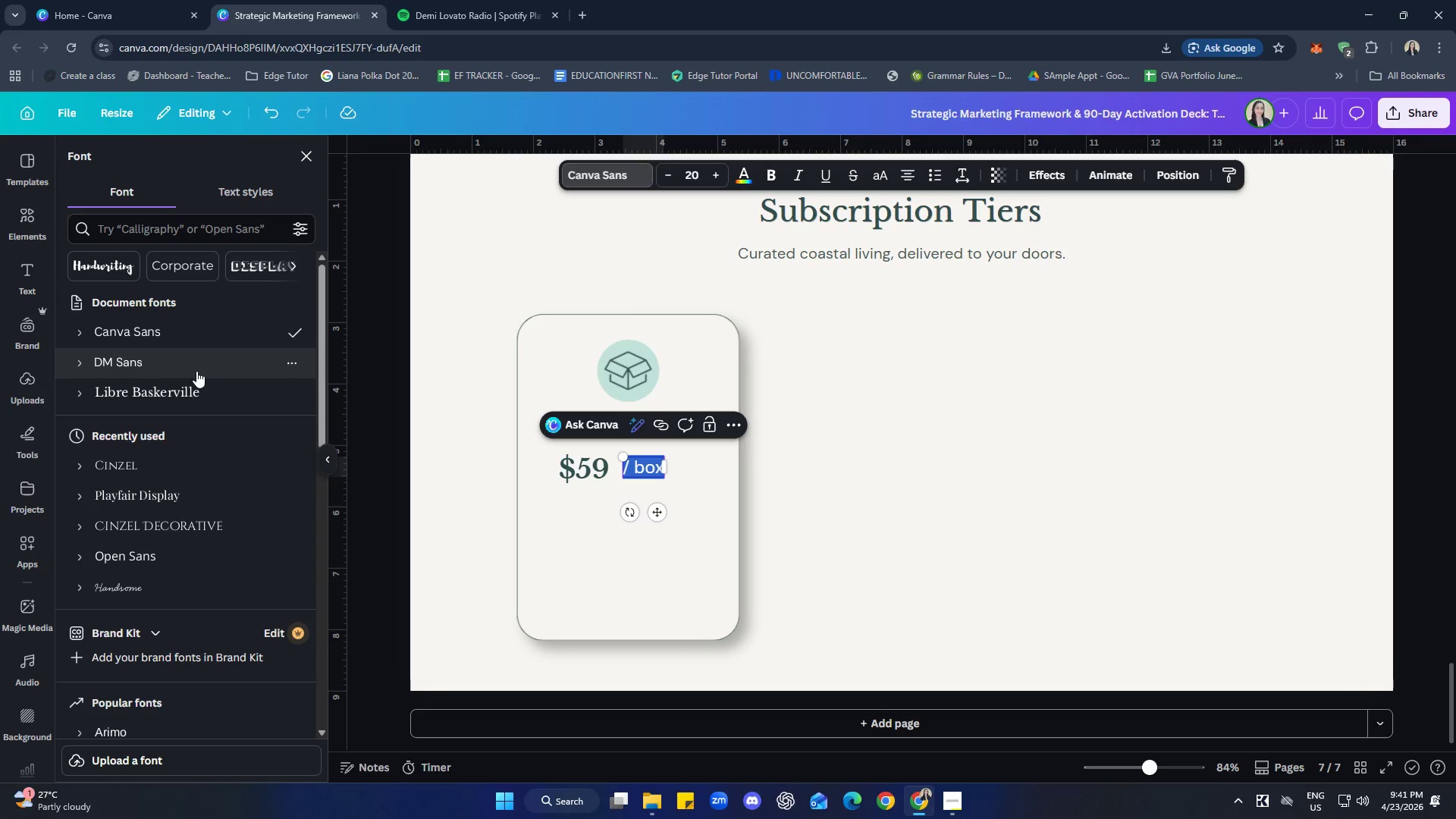 
left_click([749, 172])
 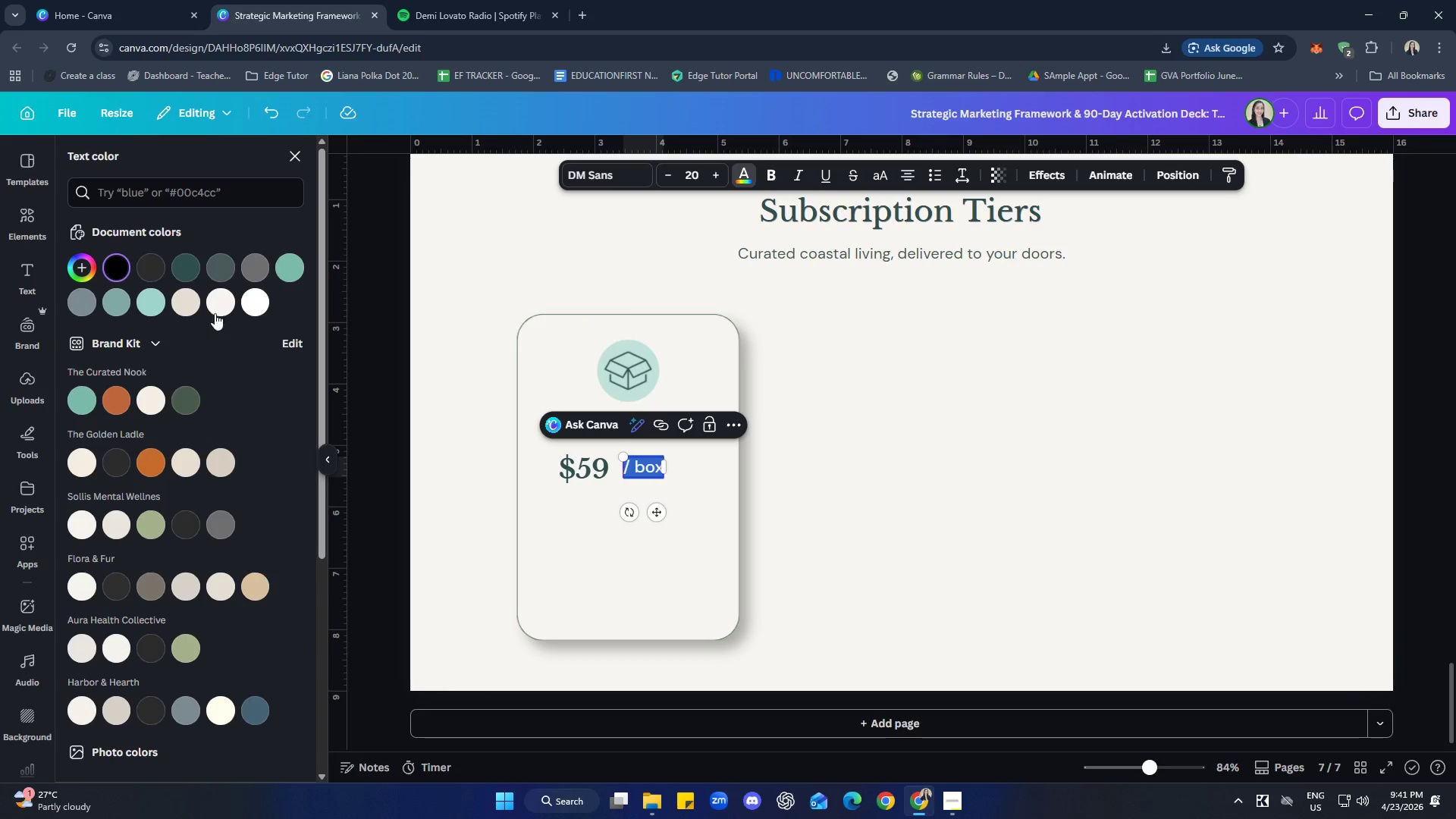 
left_click([195, 267])
 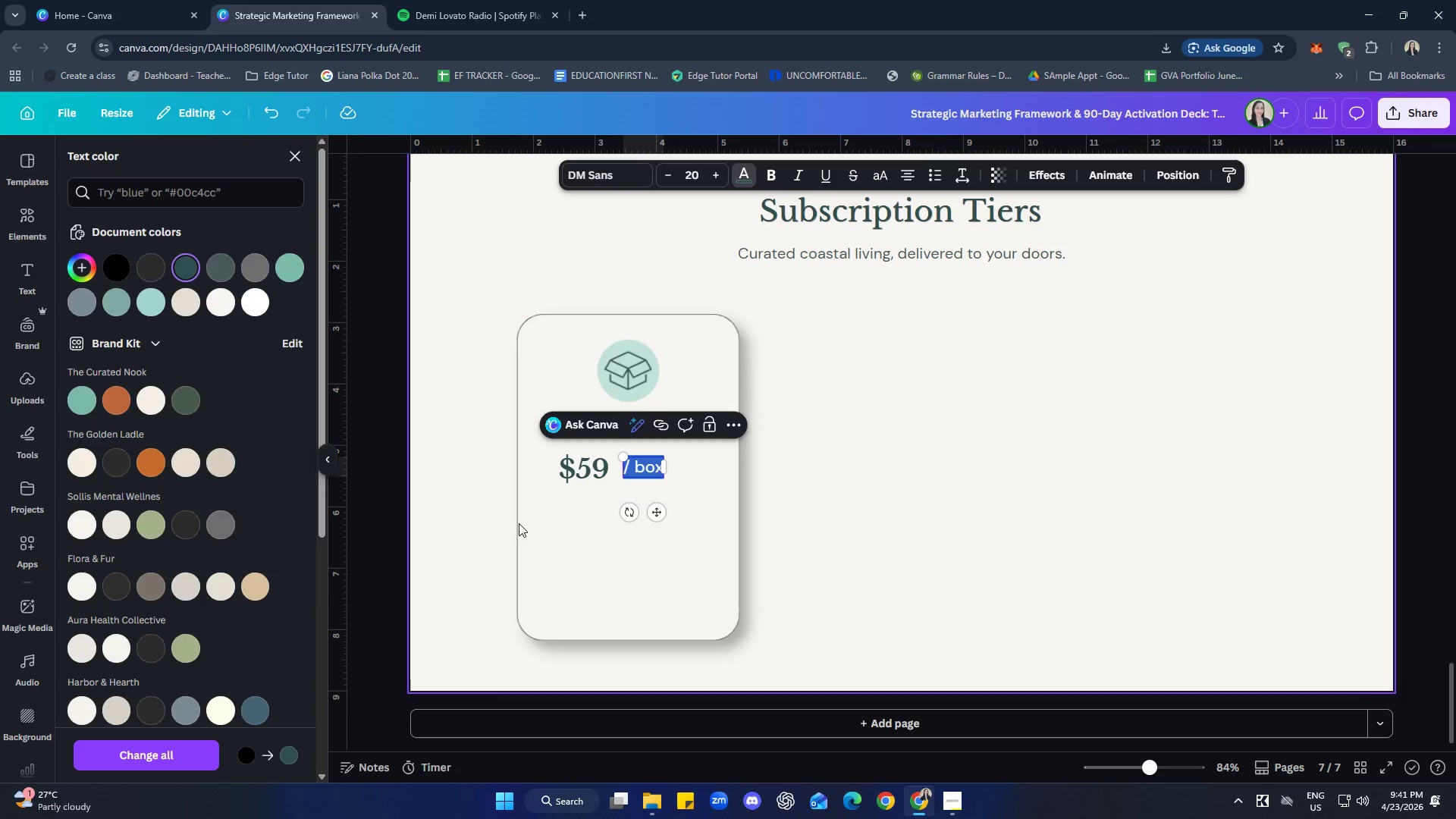 
left_click([611, 531])
 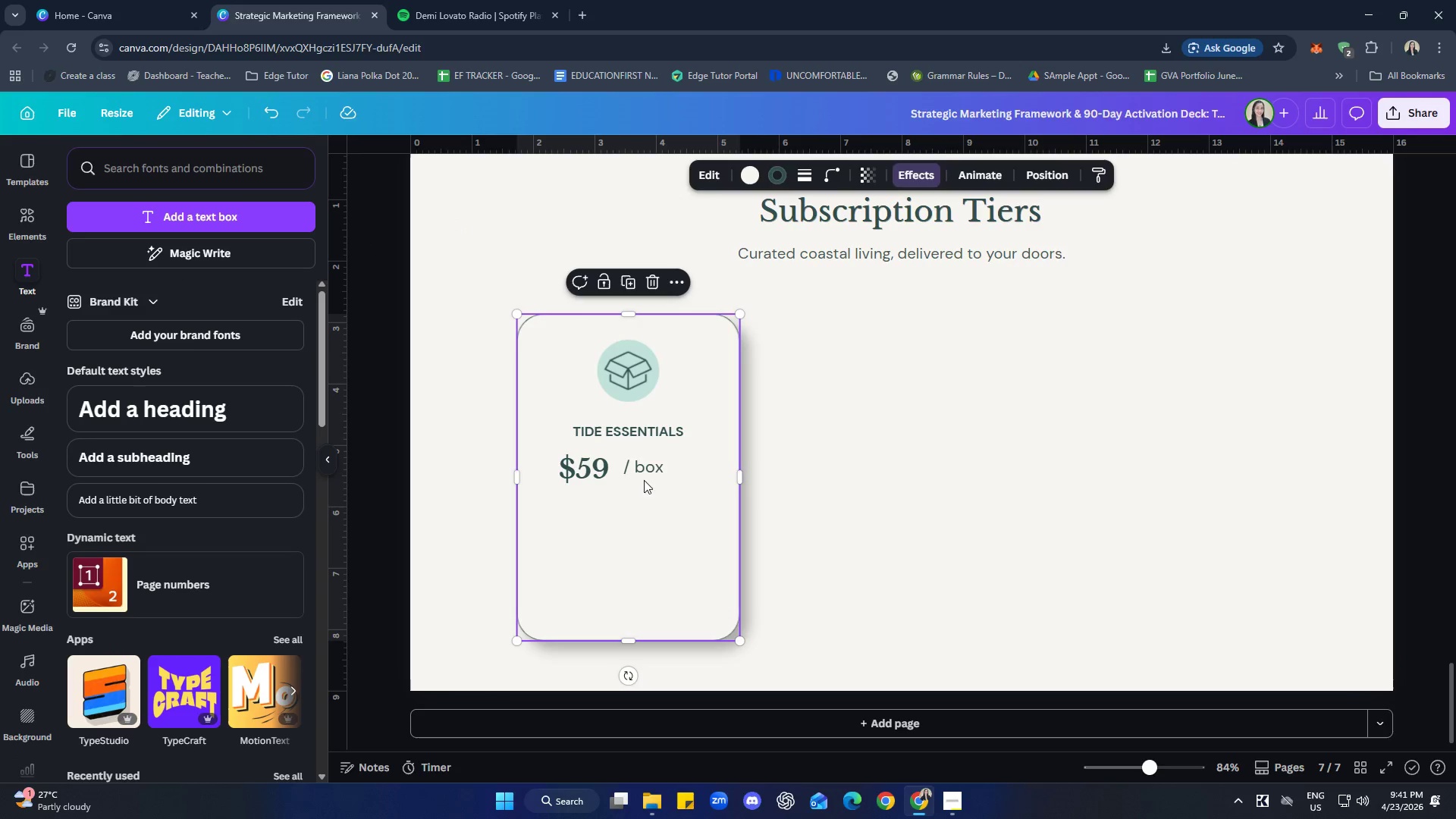 
left_click([643, 466])
 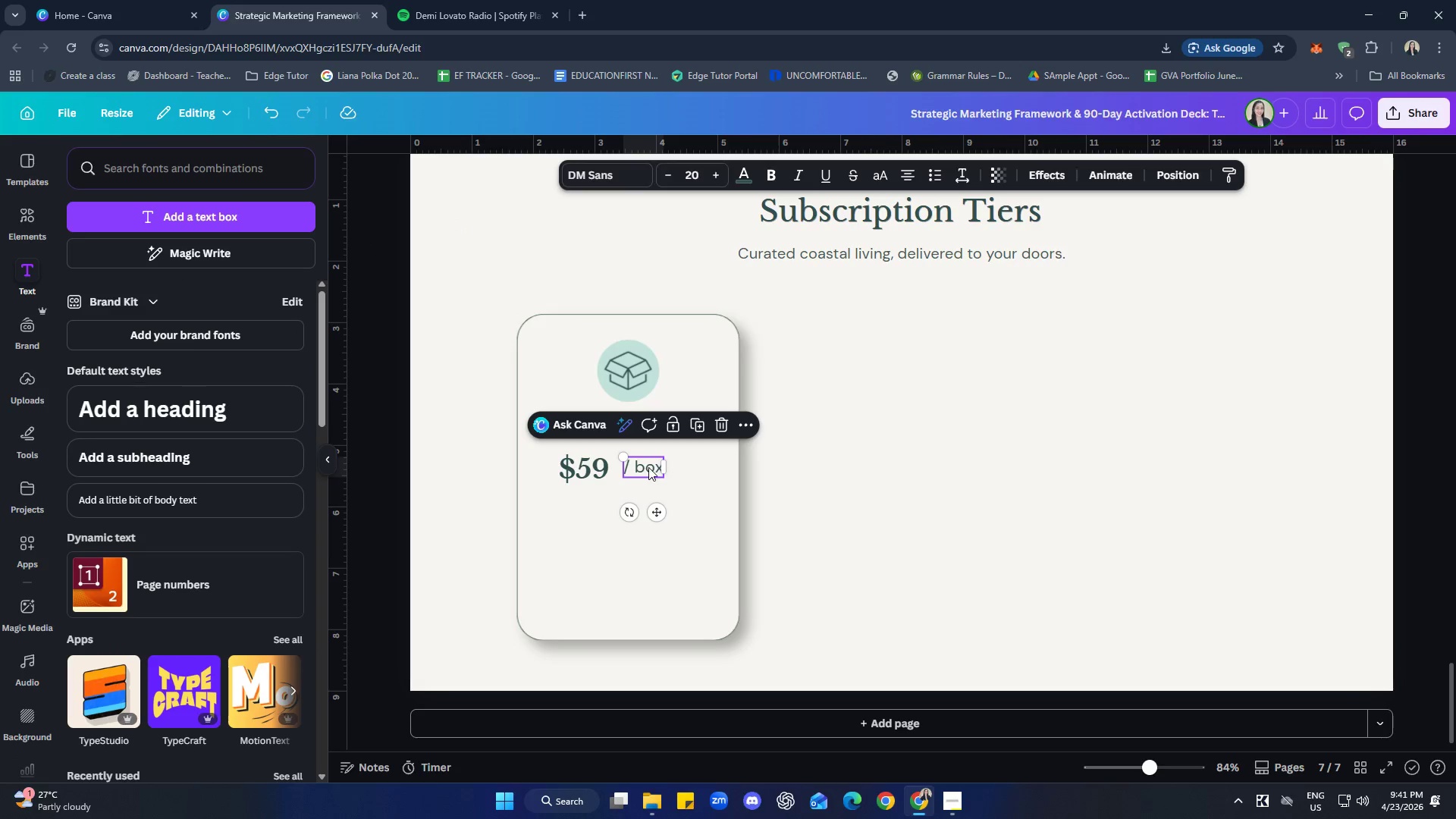 
left_click_drag(start_coordinate=[648, 466], to_coordinate=[651, 472])
 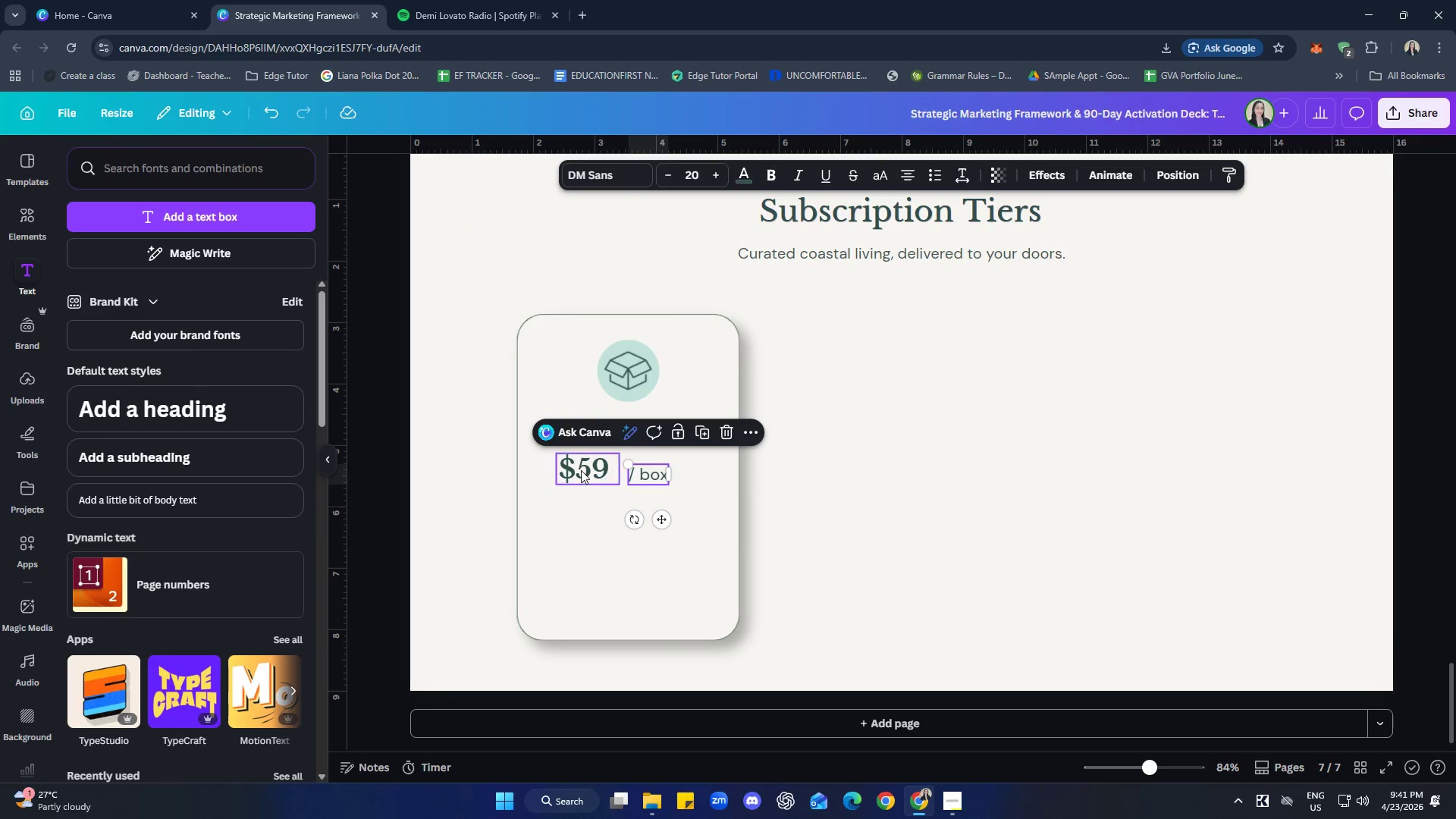 
left_click_drag(start_coordinate=[581, 470], to_coordinate=[588, 473])
 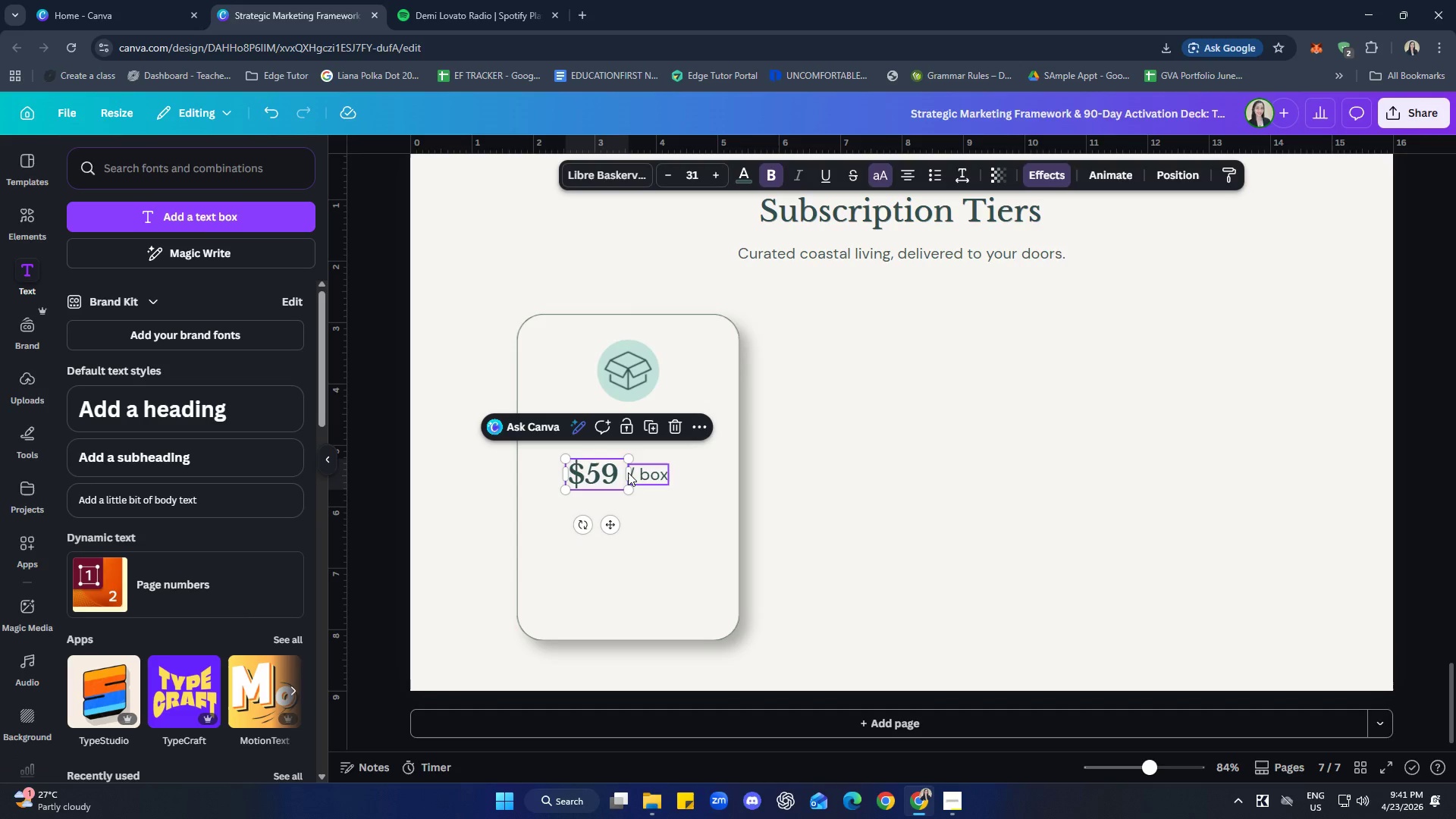 
left_click_drag(start_coordinate=[629, 472], to_coordinate=[620, 473])
 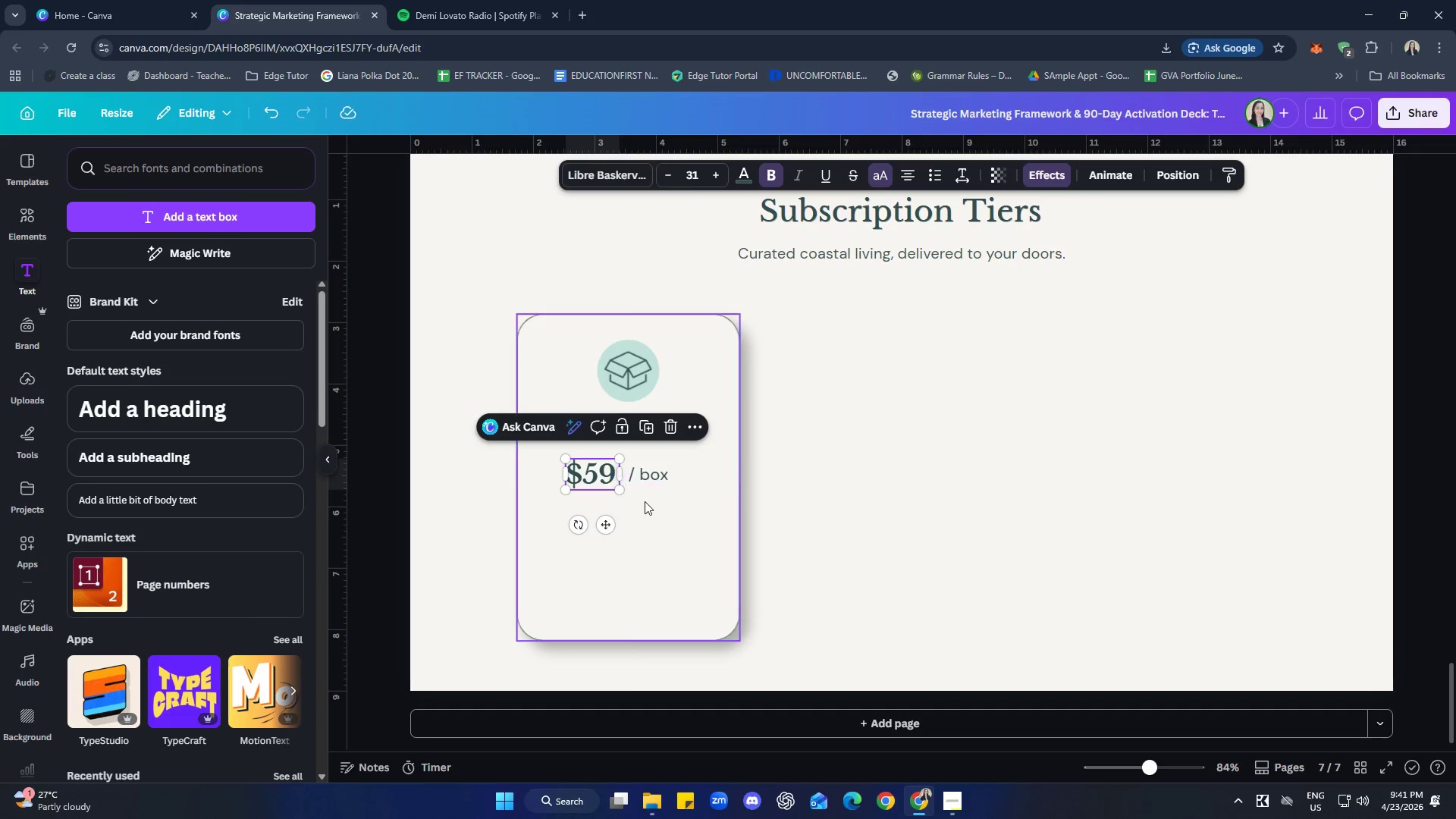 
left_click([645, 501])
 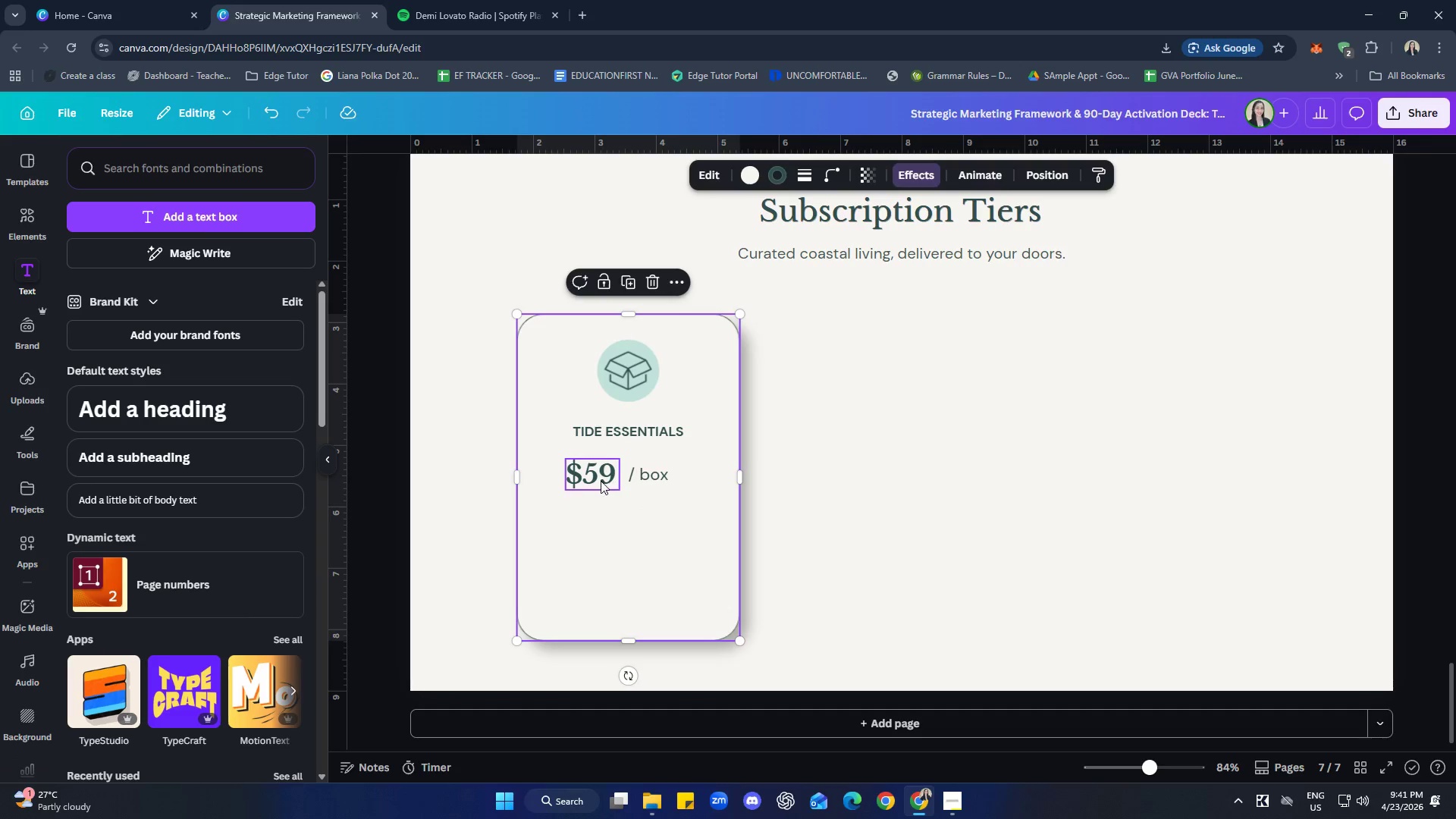 
left_click_drag(start_coordinate=[601, 480], to_coordinate=[603, 476])
 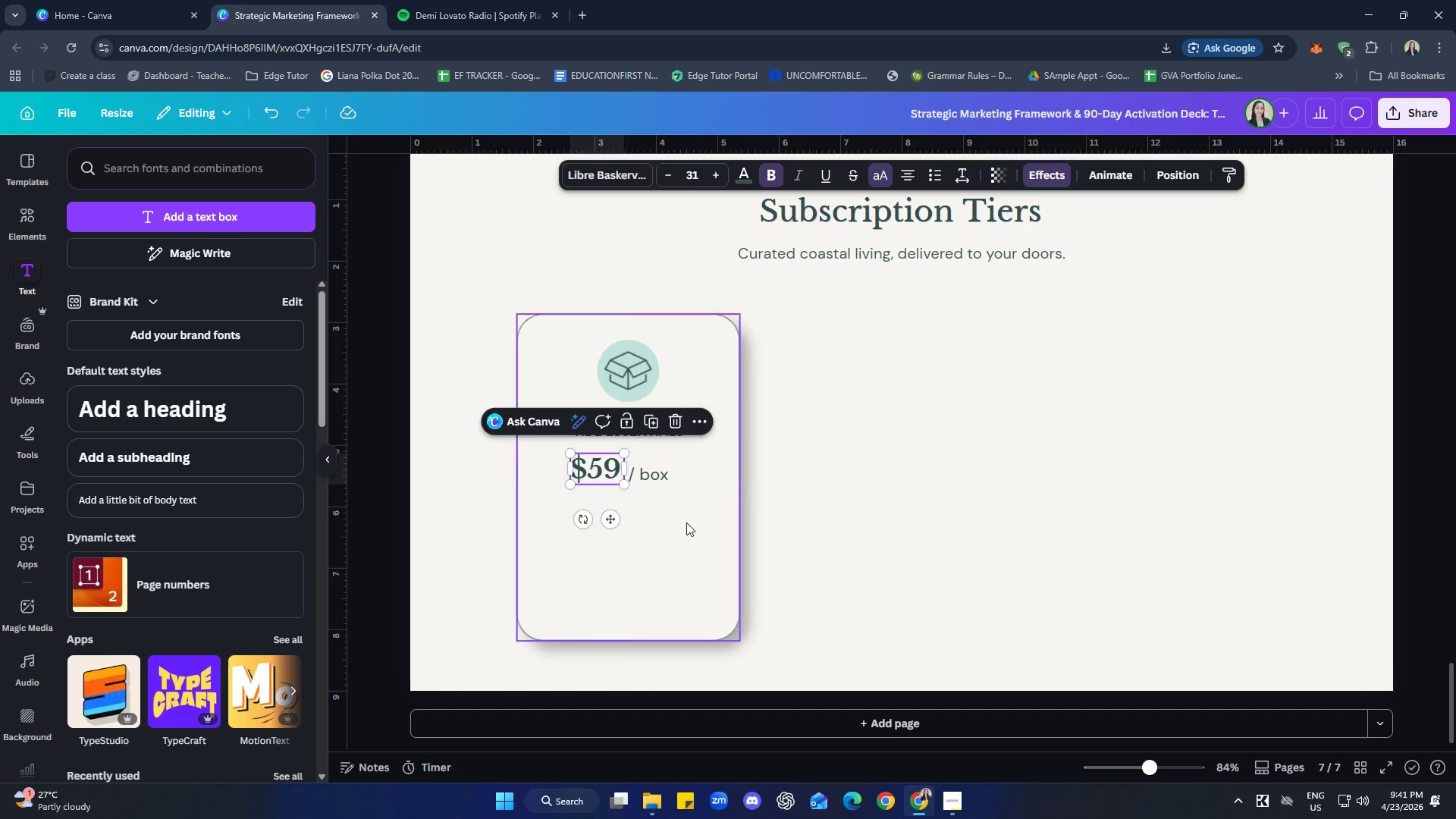 
left_click([686, 522])
 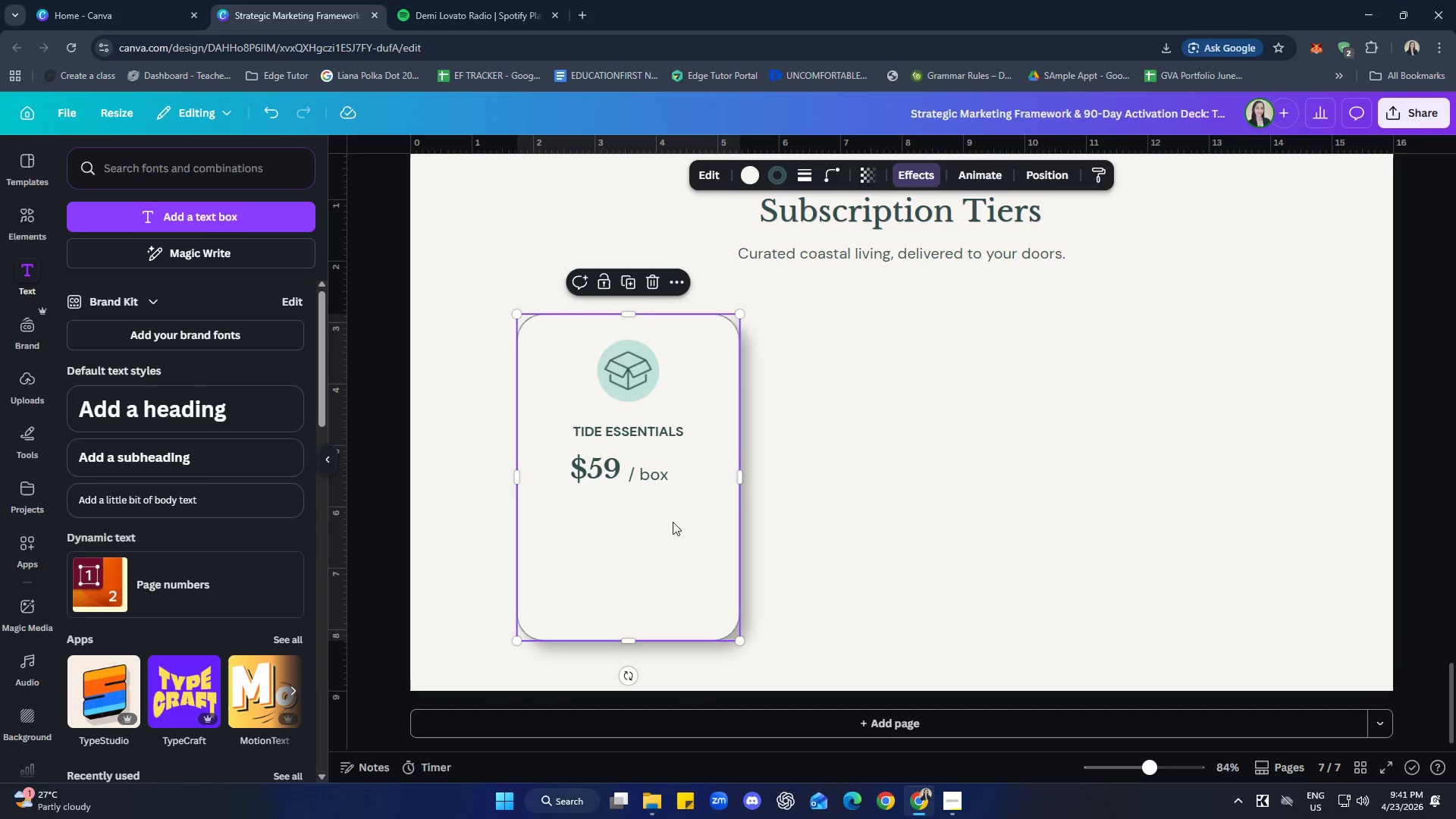 
left_click_drag(start_coordinate=[602, 467], to_coordinate=[602, 472])
 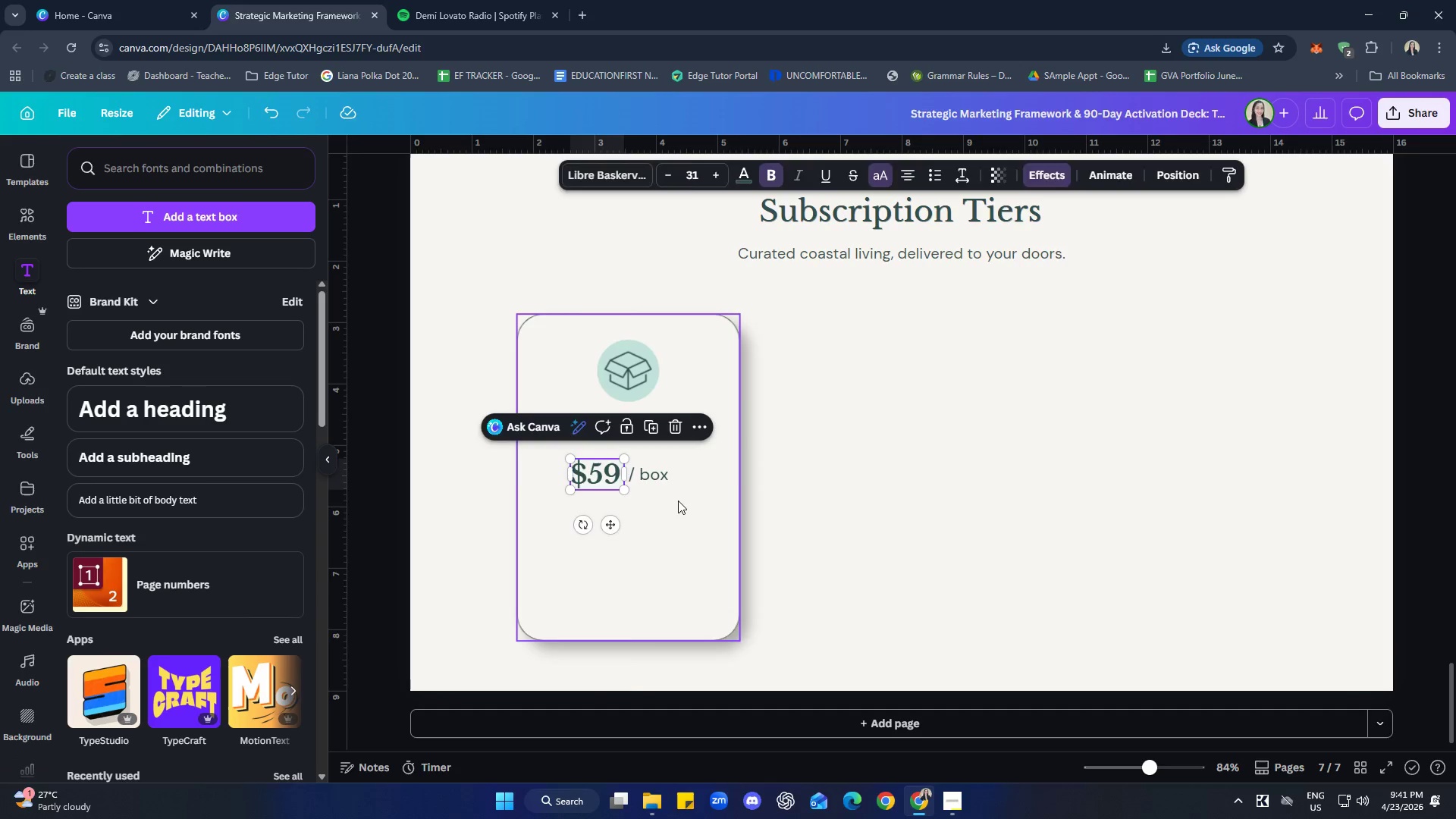 
left_click([678, 500])
 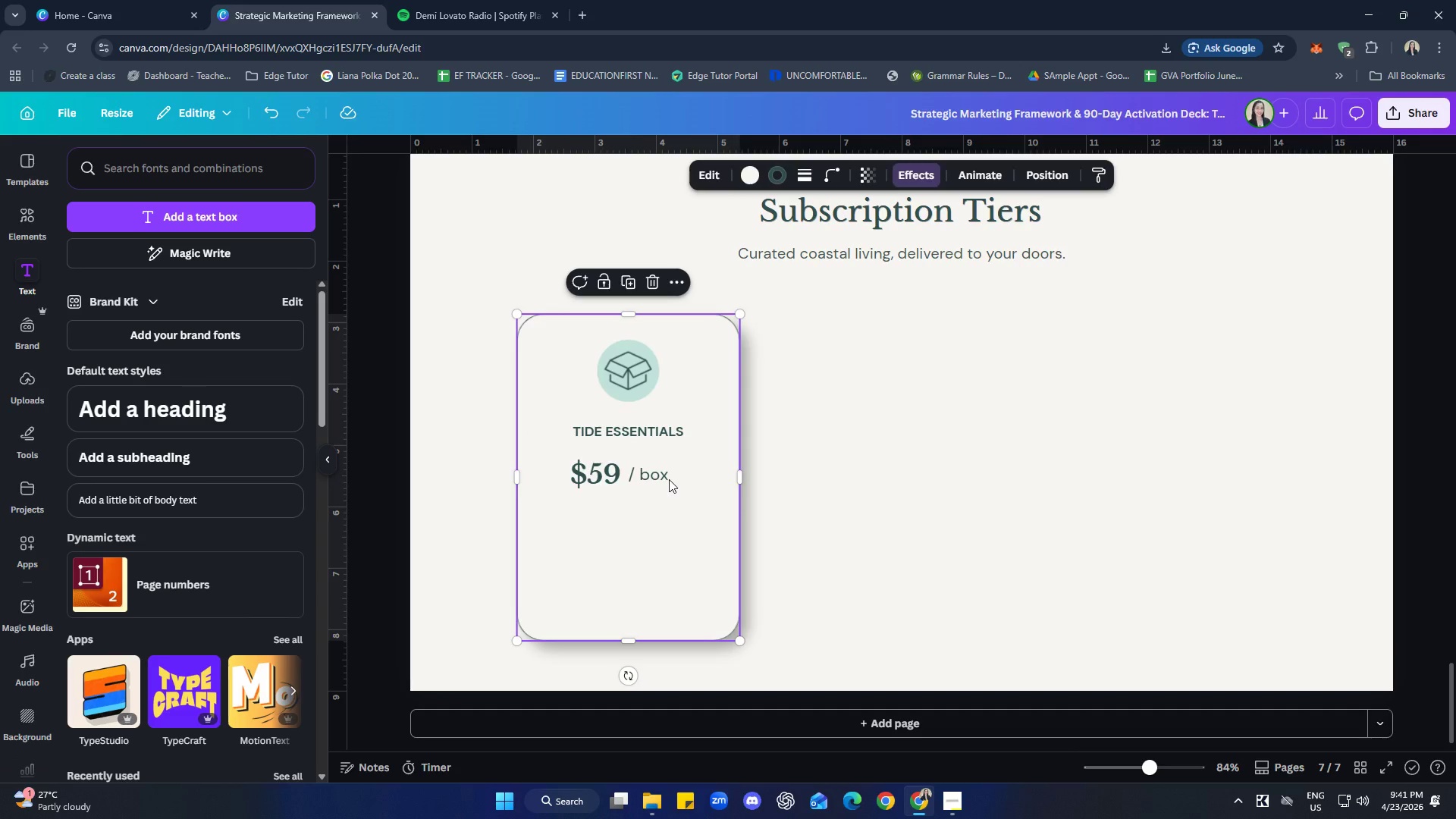 
double_click([663, 476])
 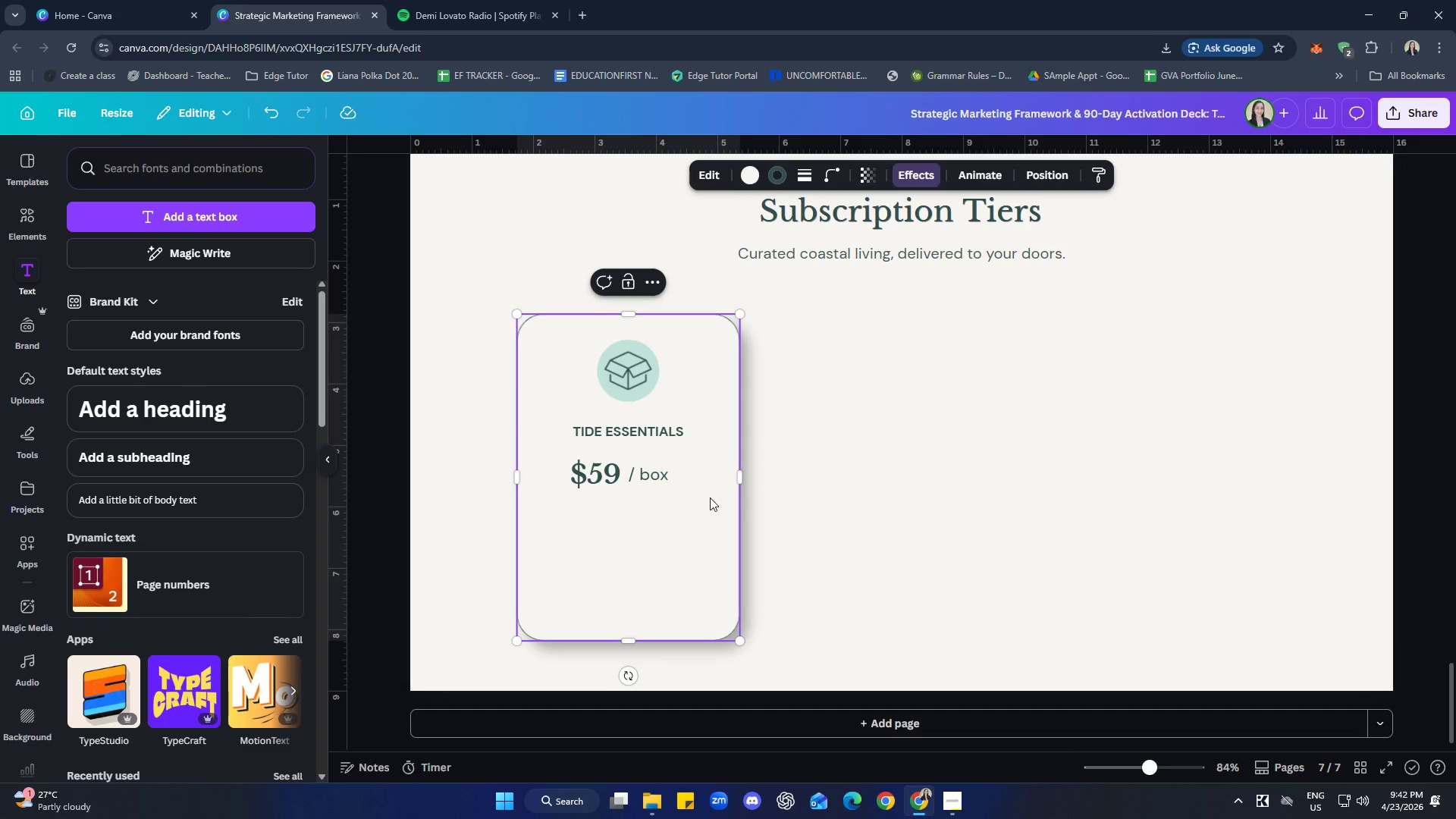 
triple_click([824, 494])
 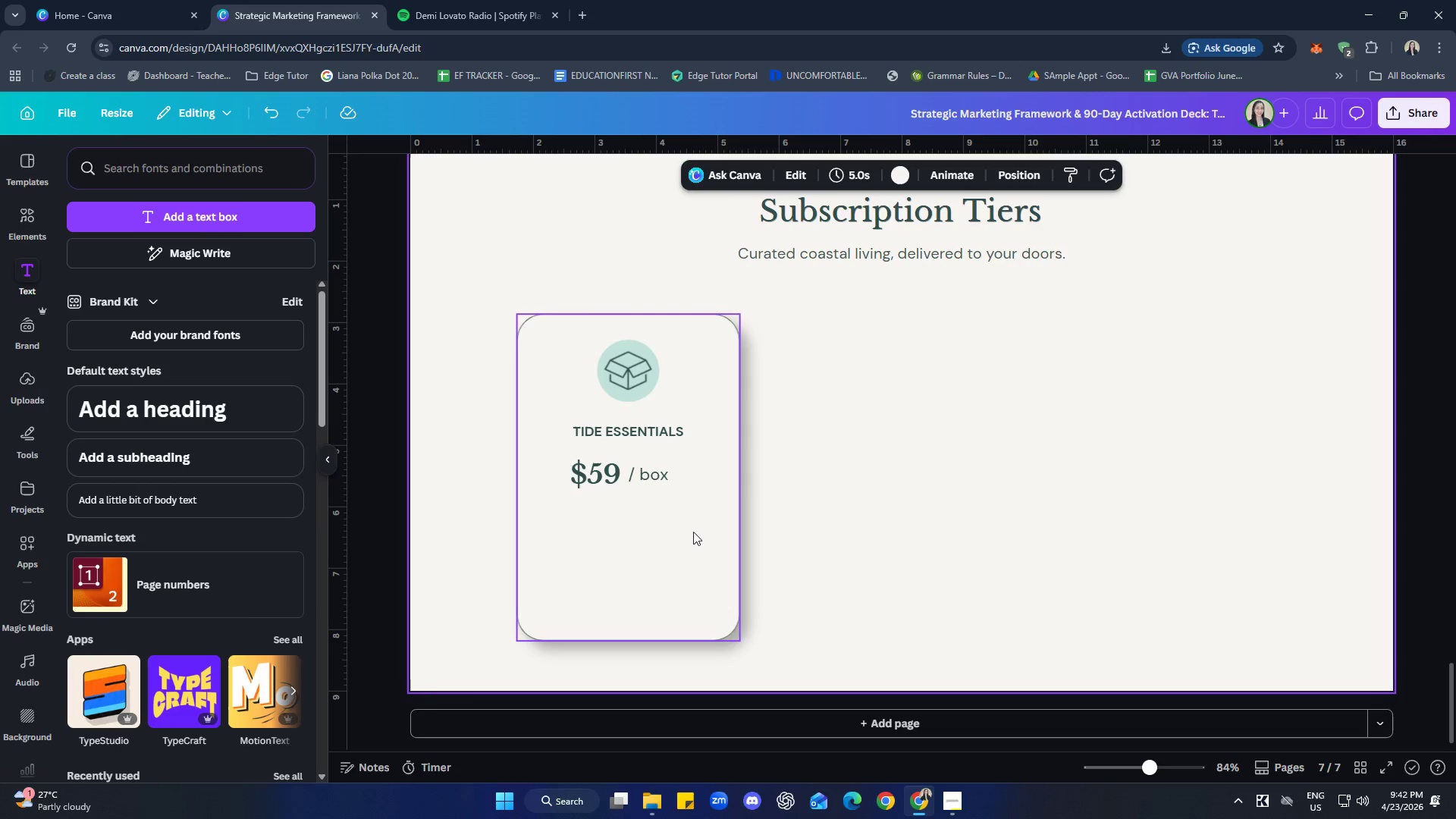 
left_click([694, 537])
 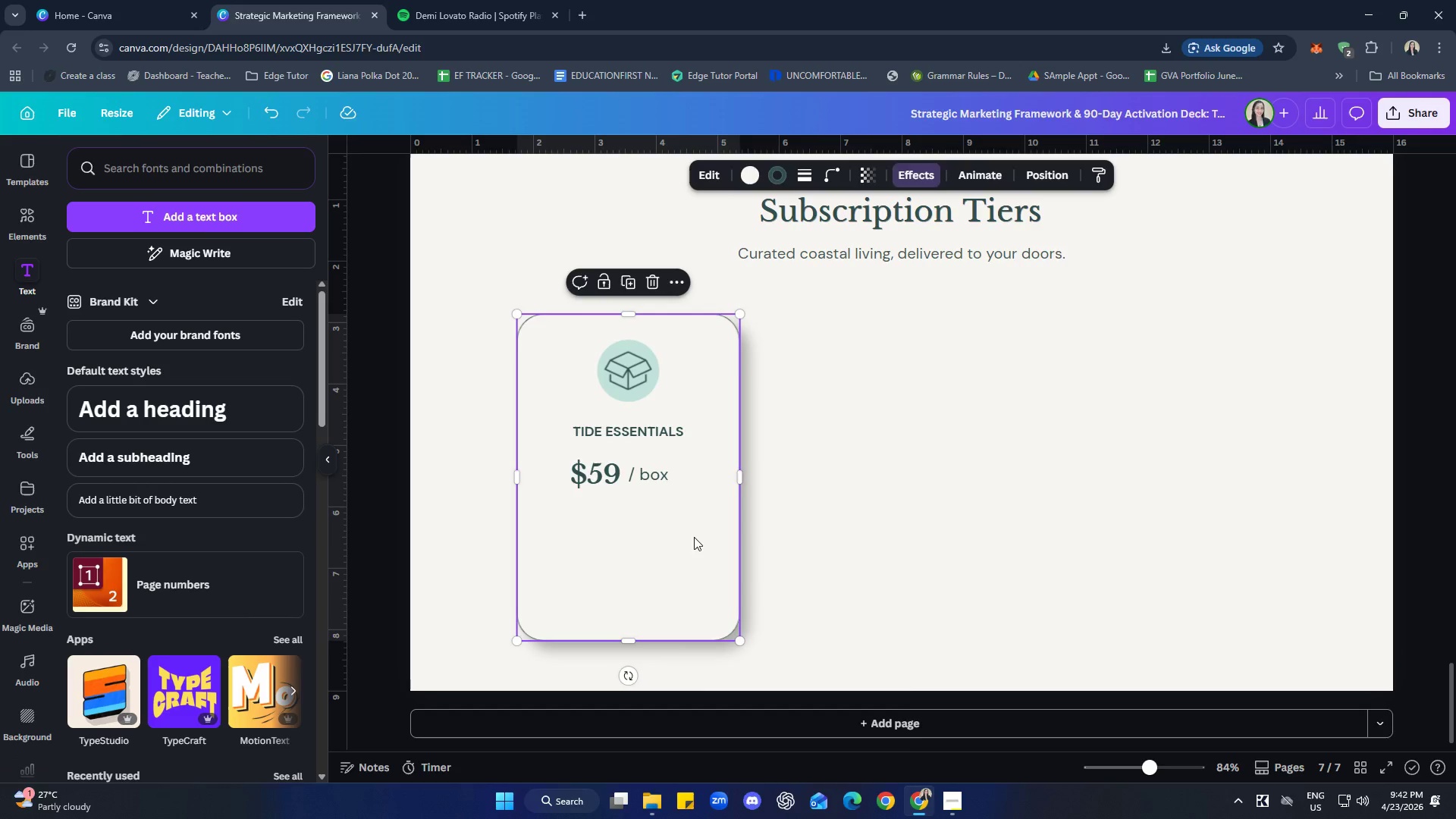 
right_click([694, 537])
 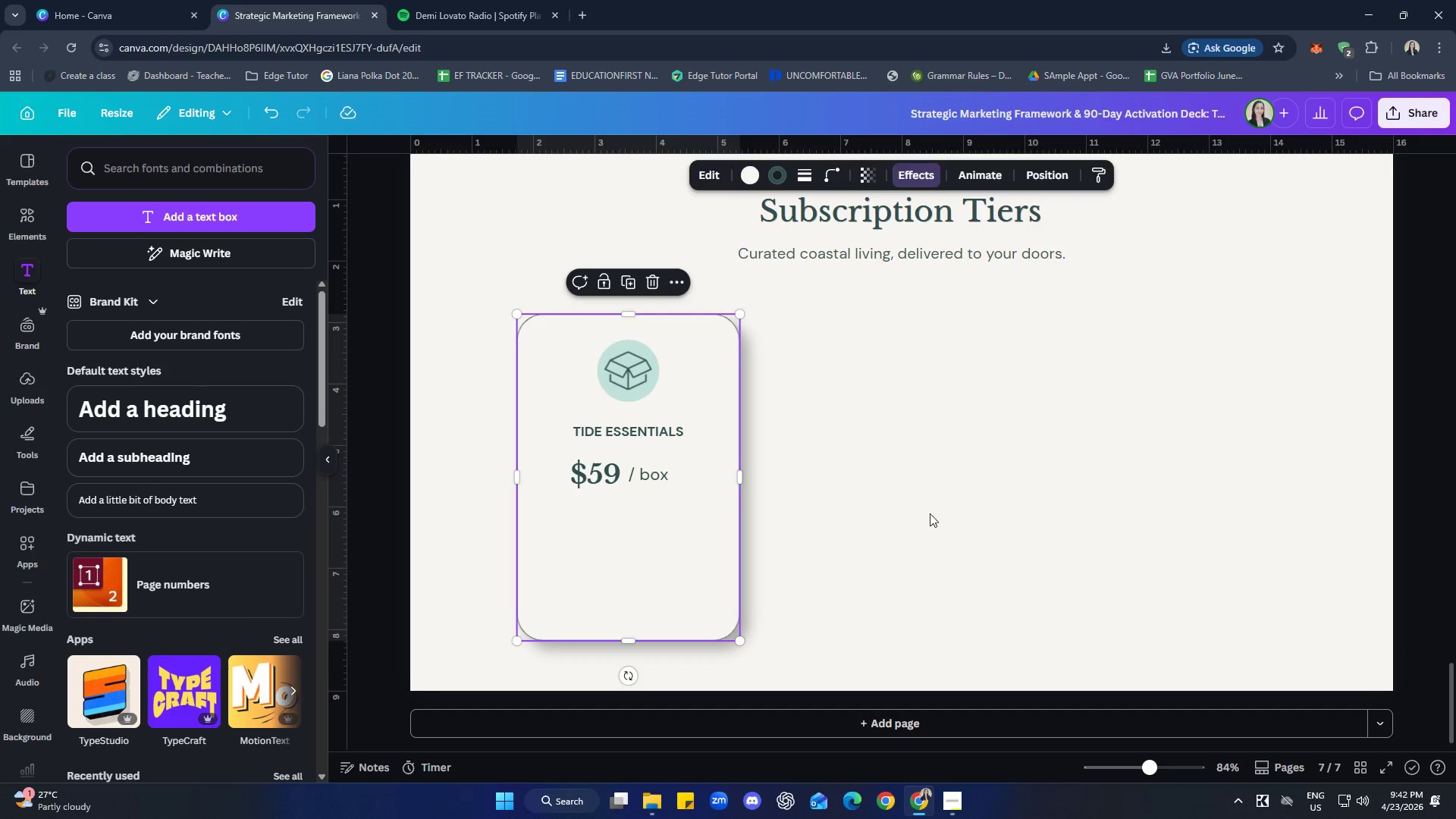 
left_click([896, 491])
 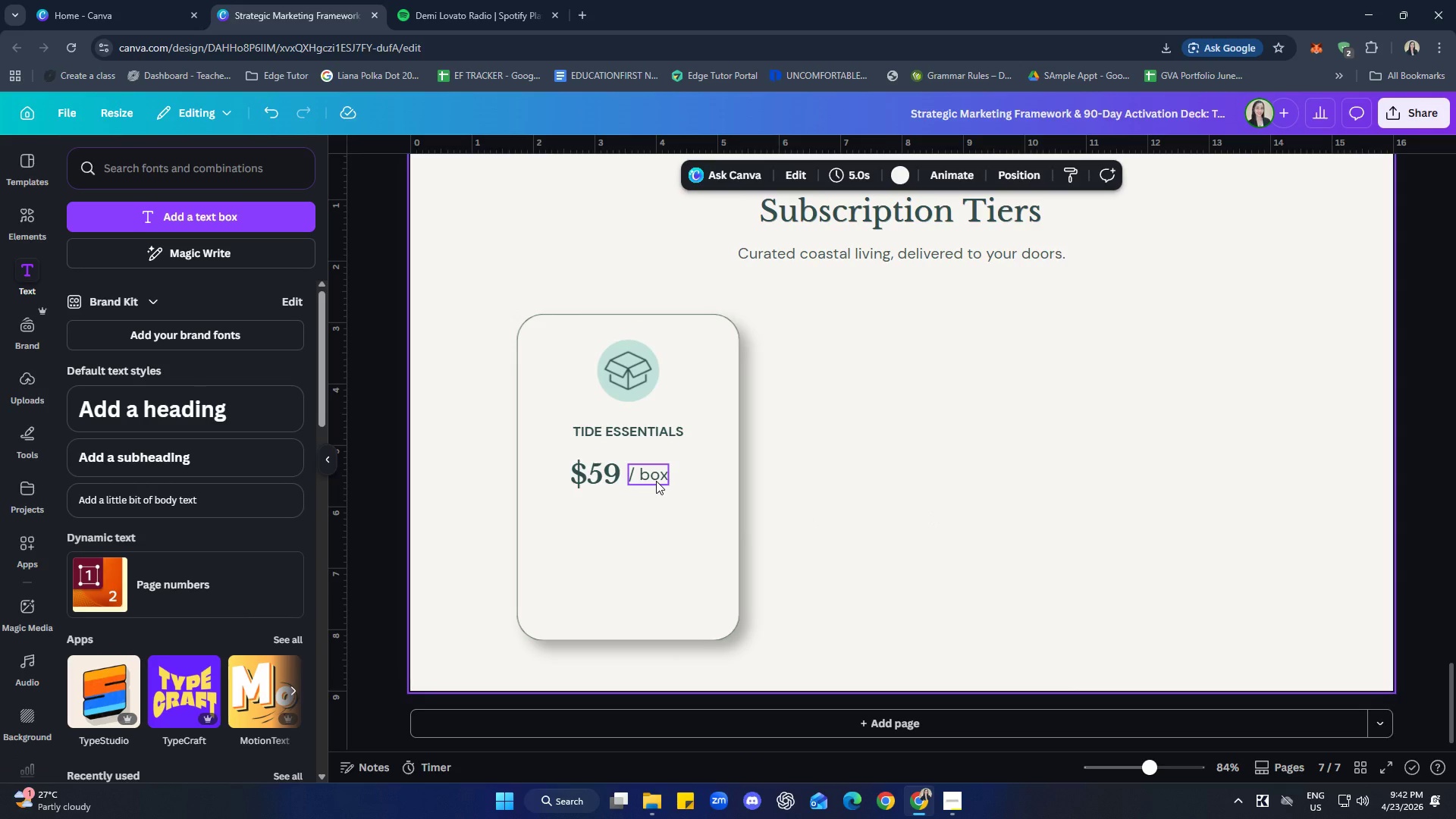 
left_click([657, 479])
 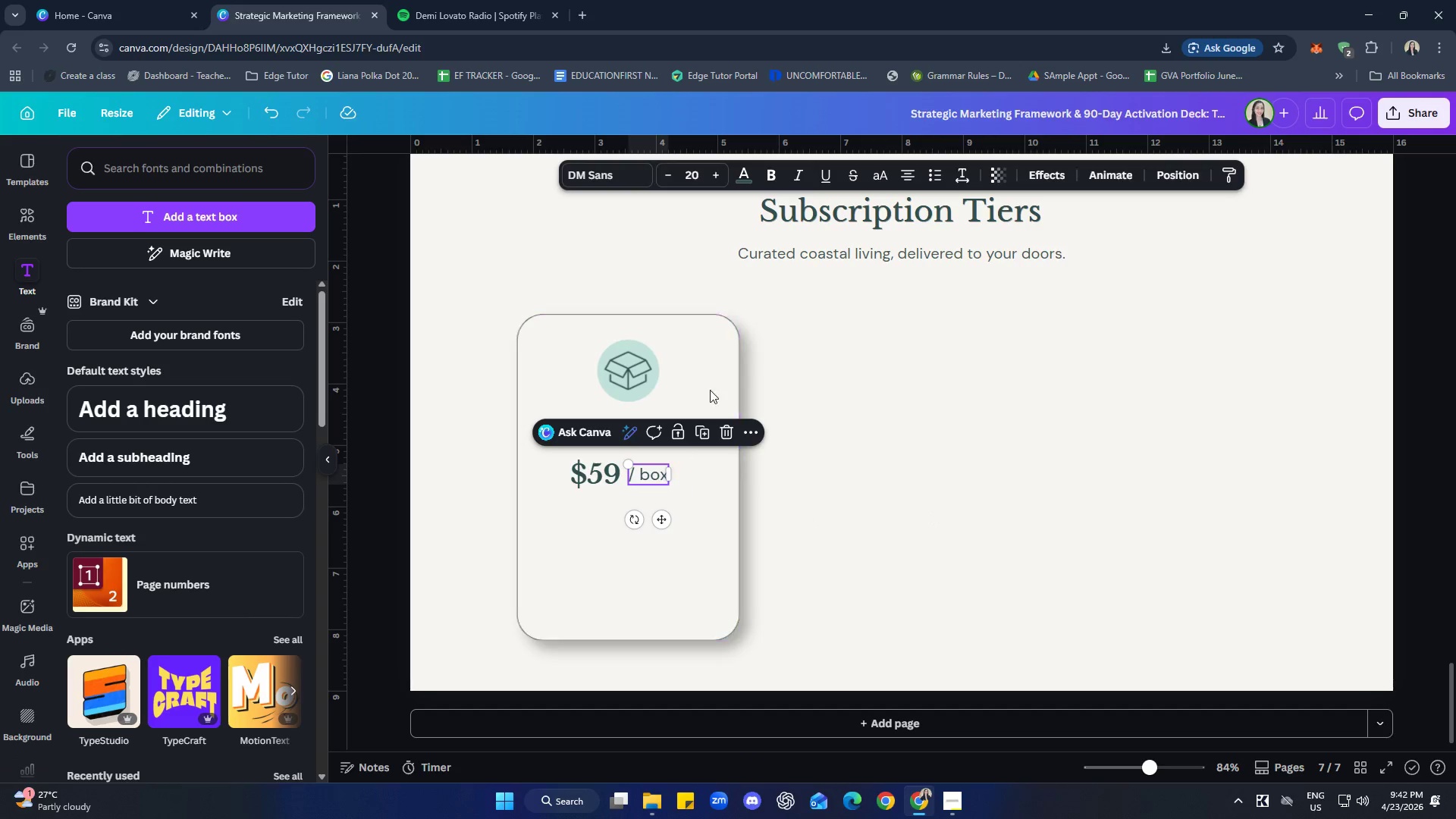 
left_click([714, 171])
 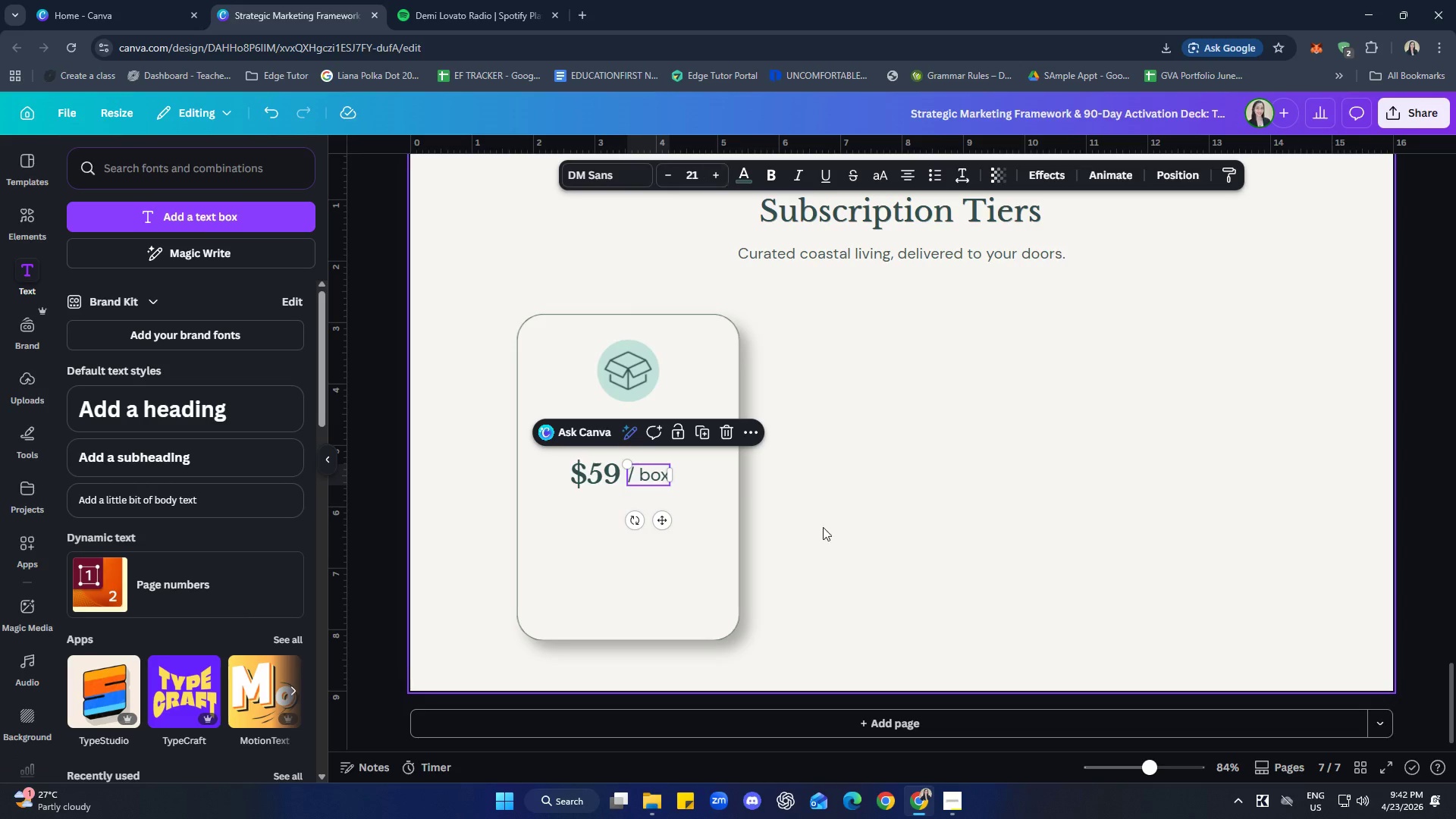 
left_click([827, 527])
 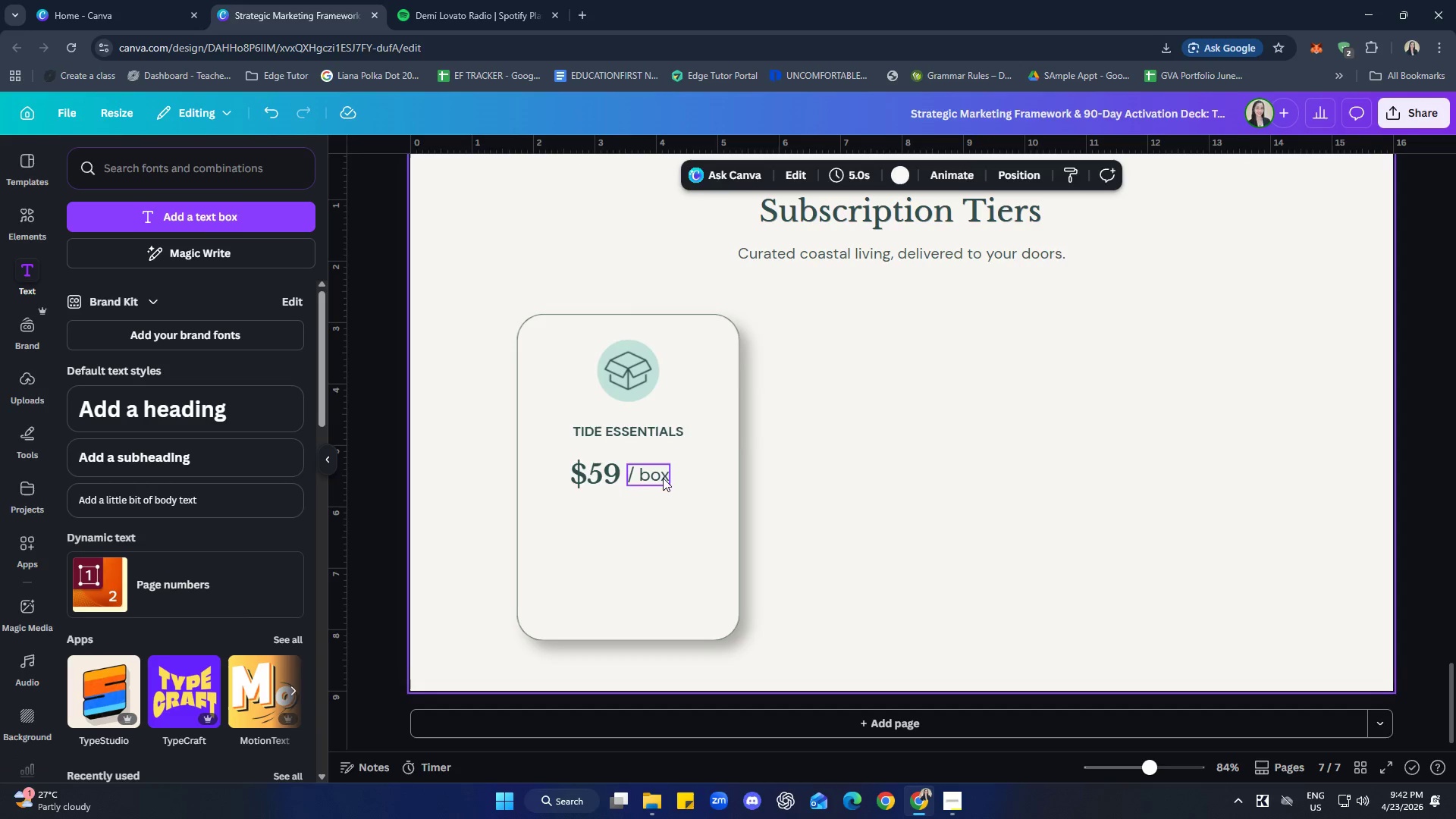 
left_click_drag(start_coordinate=[657, 473], to_coordinate=[656, 478])
 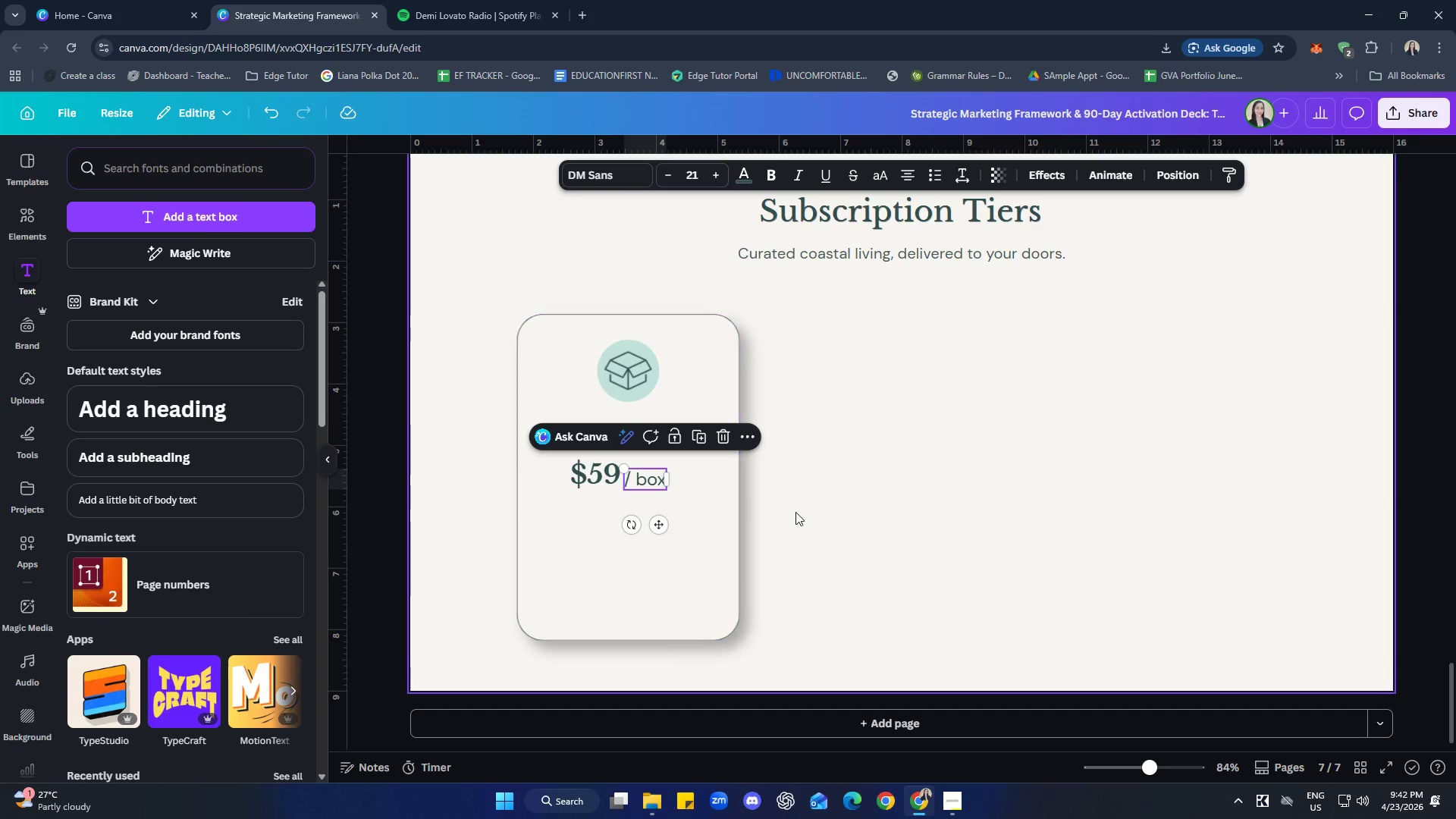 
left_click([808, 513])
 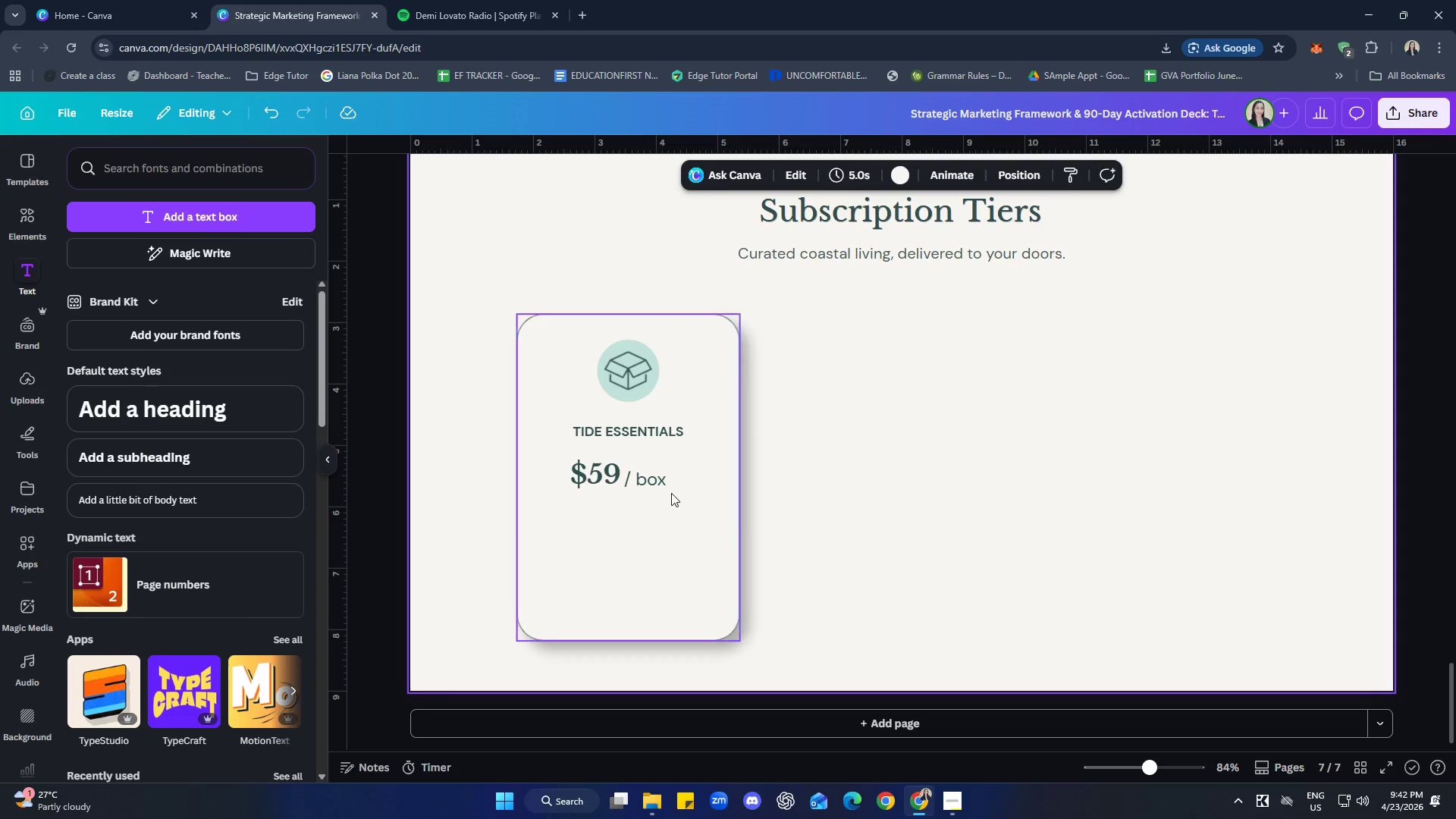 
hold_key(key=ShiftLeft, duration=1.11)
double_click([606, 482])
 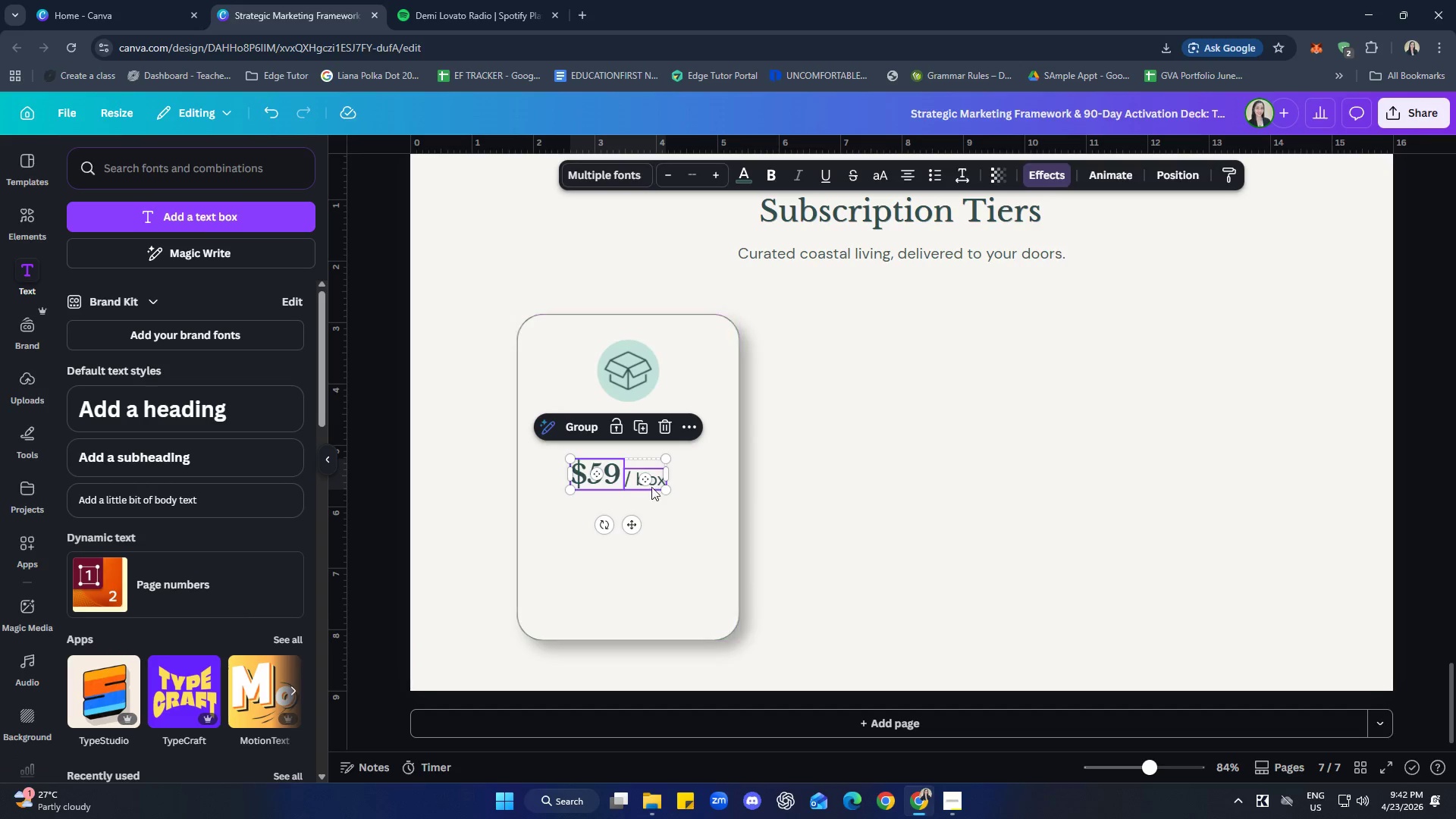 
right_click([650, 481])
 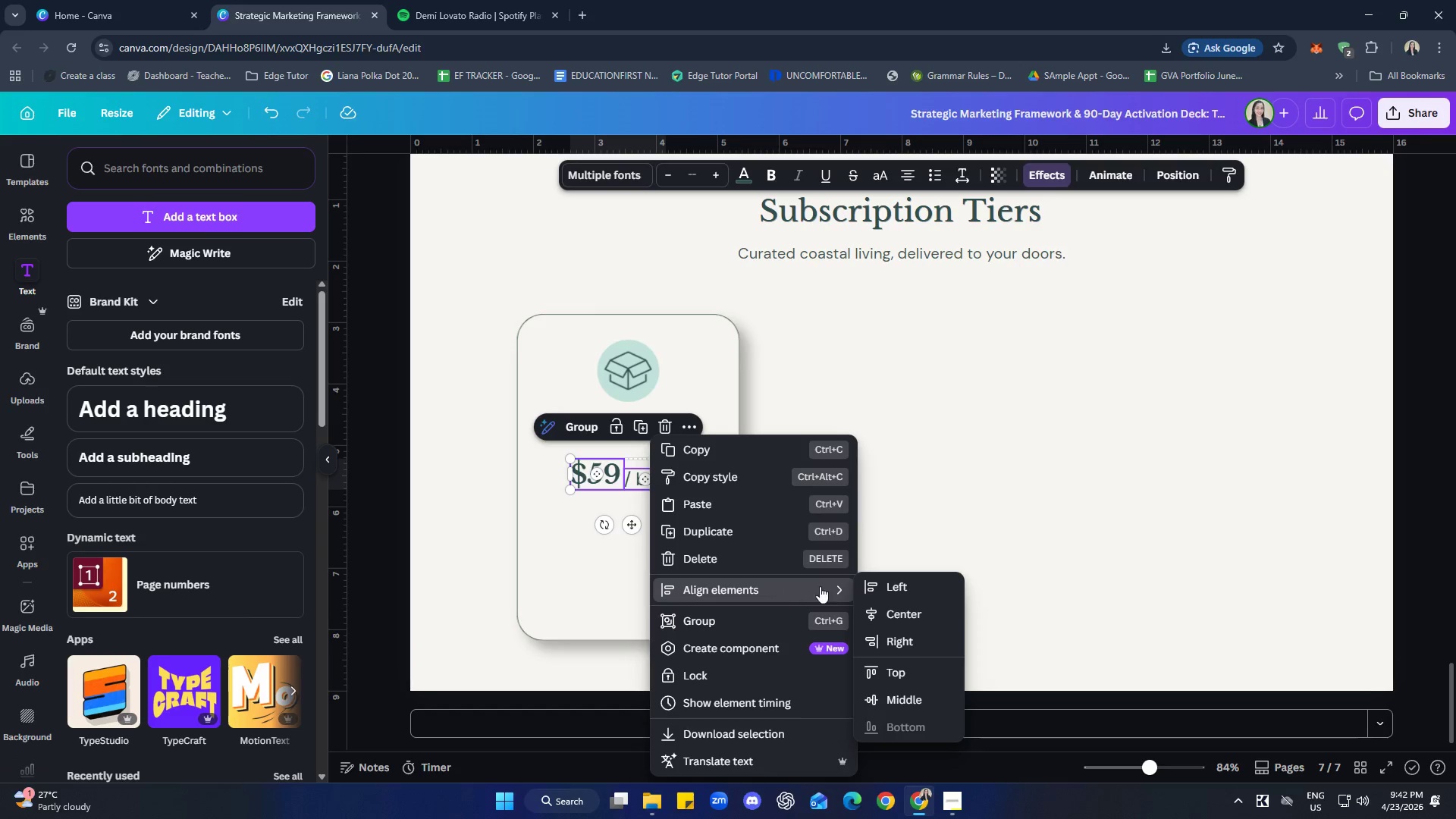 
left_click([889, 615])
 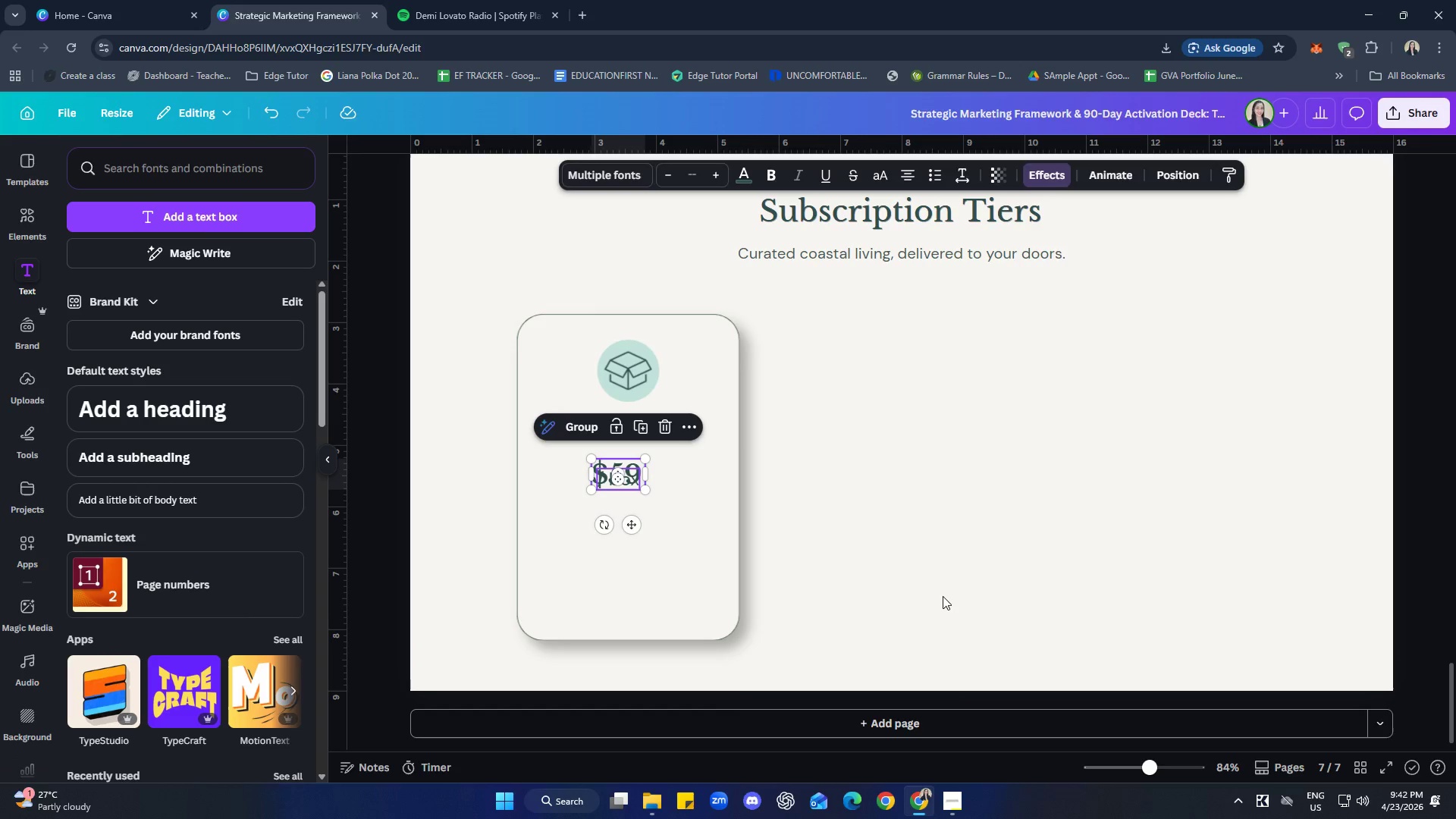 
key(Control+Z)
 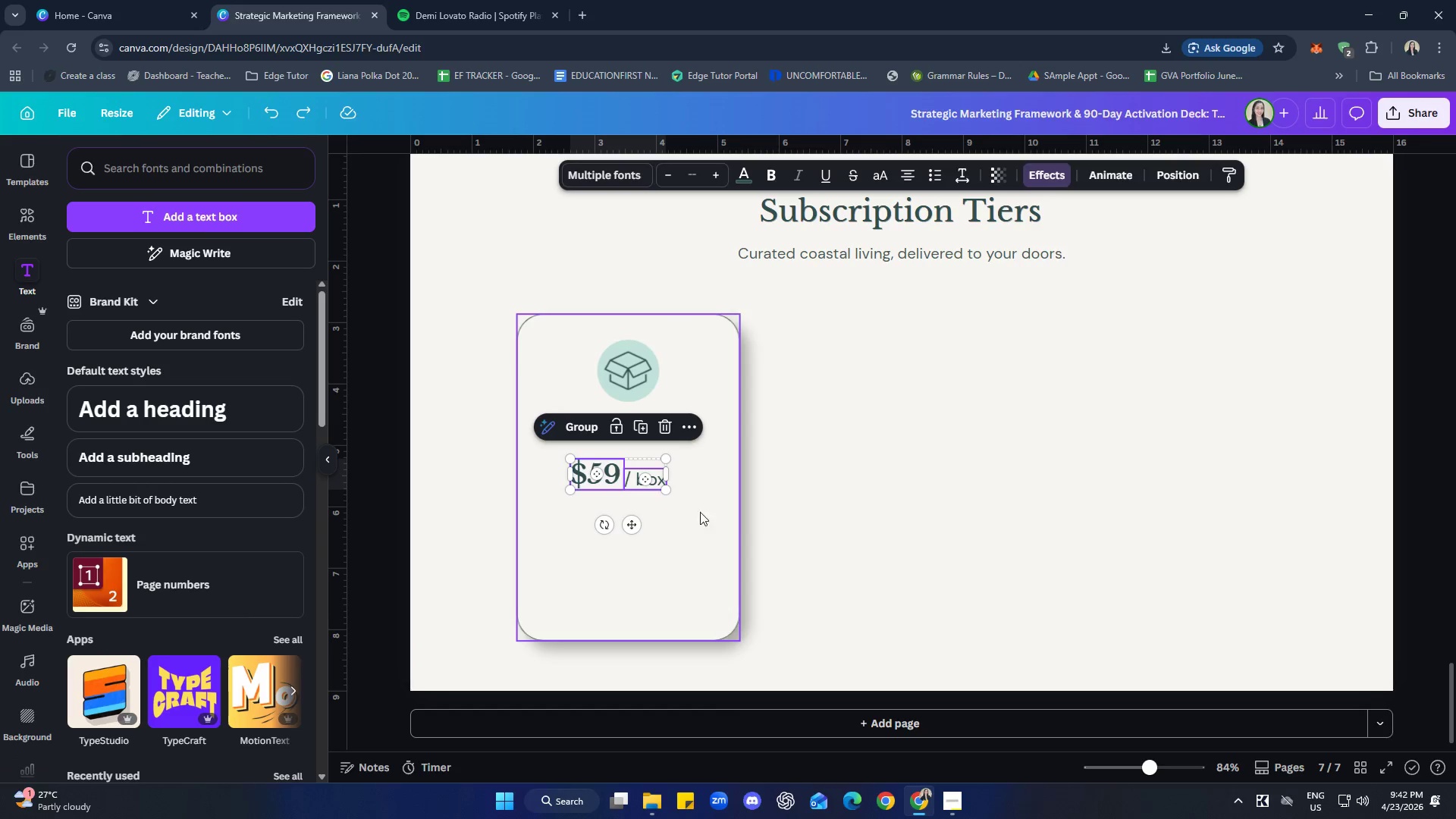 
left_click([866, 533])
 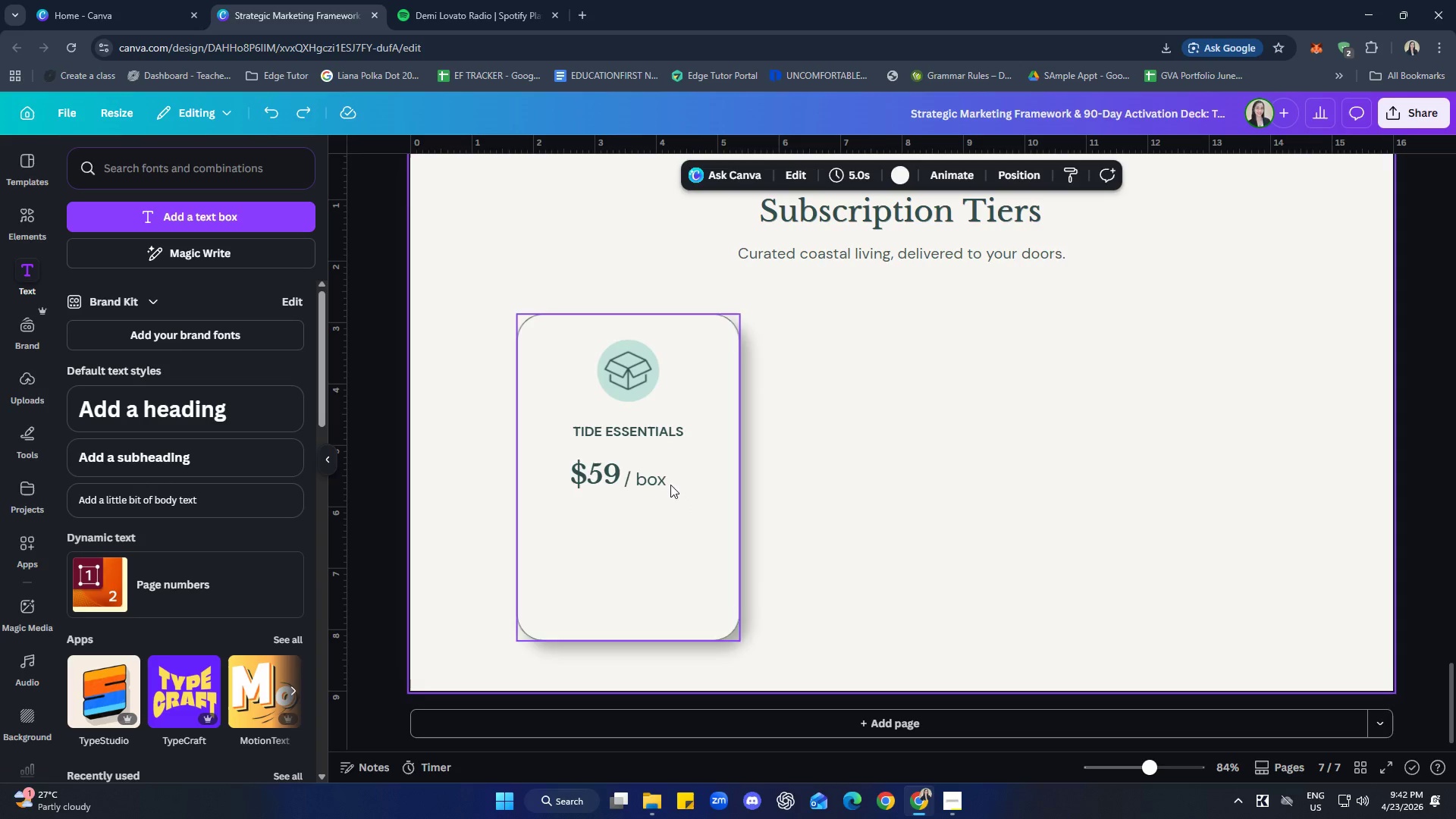 
left_click([657, 478])
 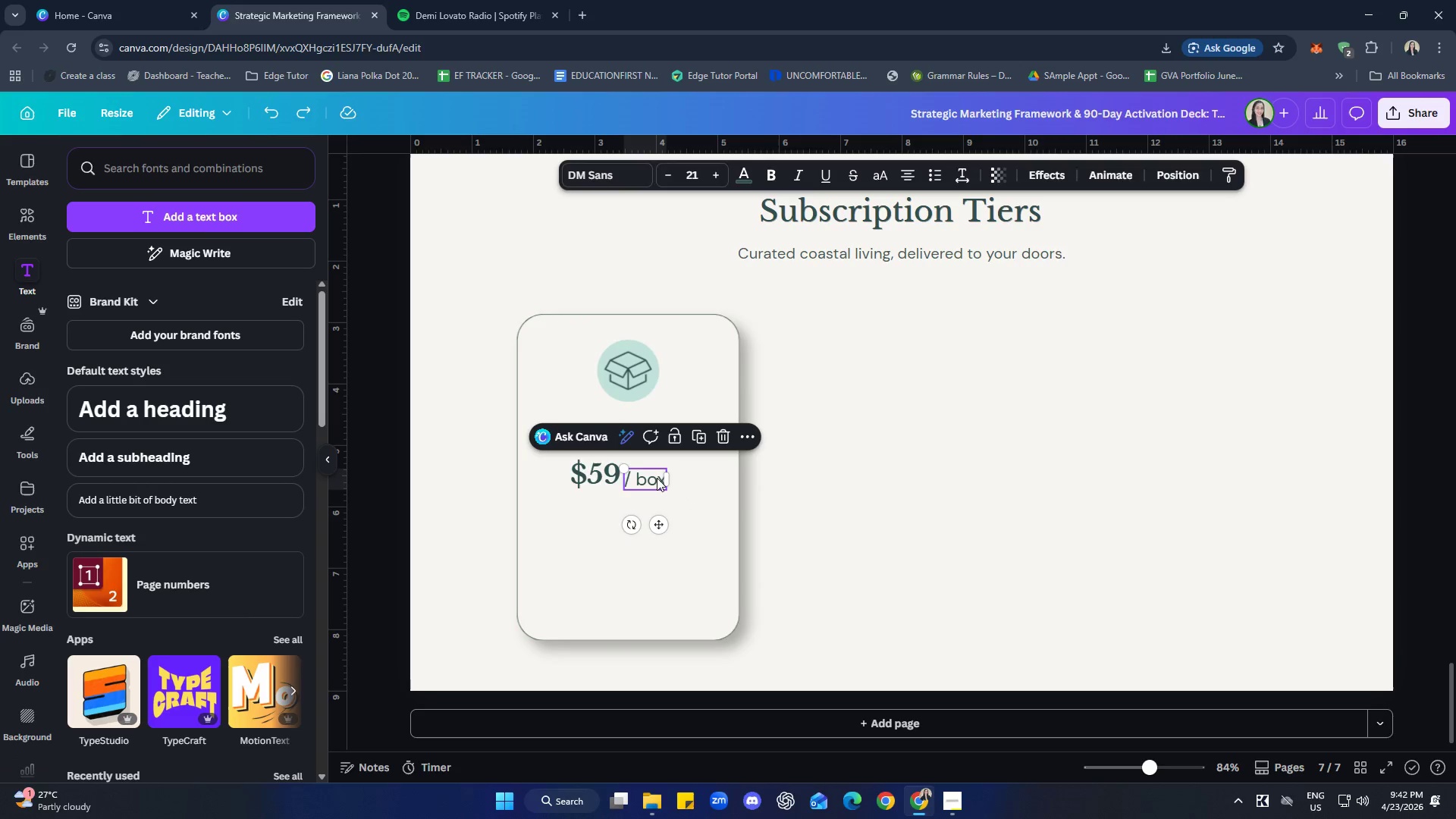 
hold_key(key=ShiftLeft, duration=0.69)
left_click([601, 477])
 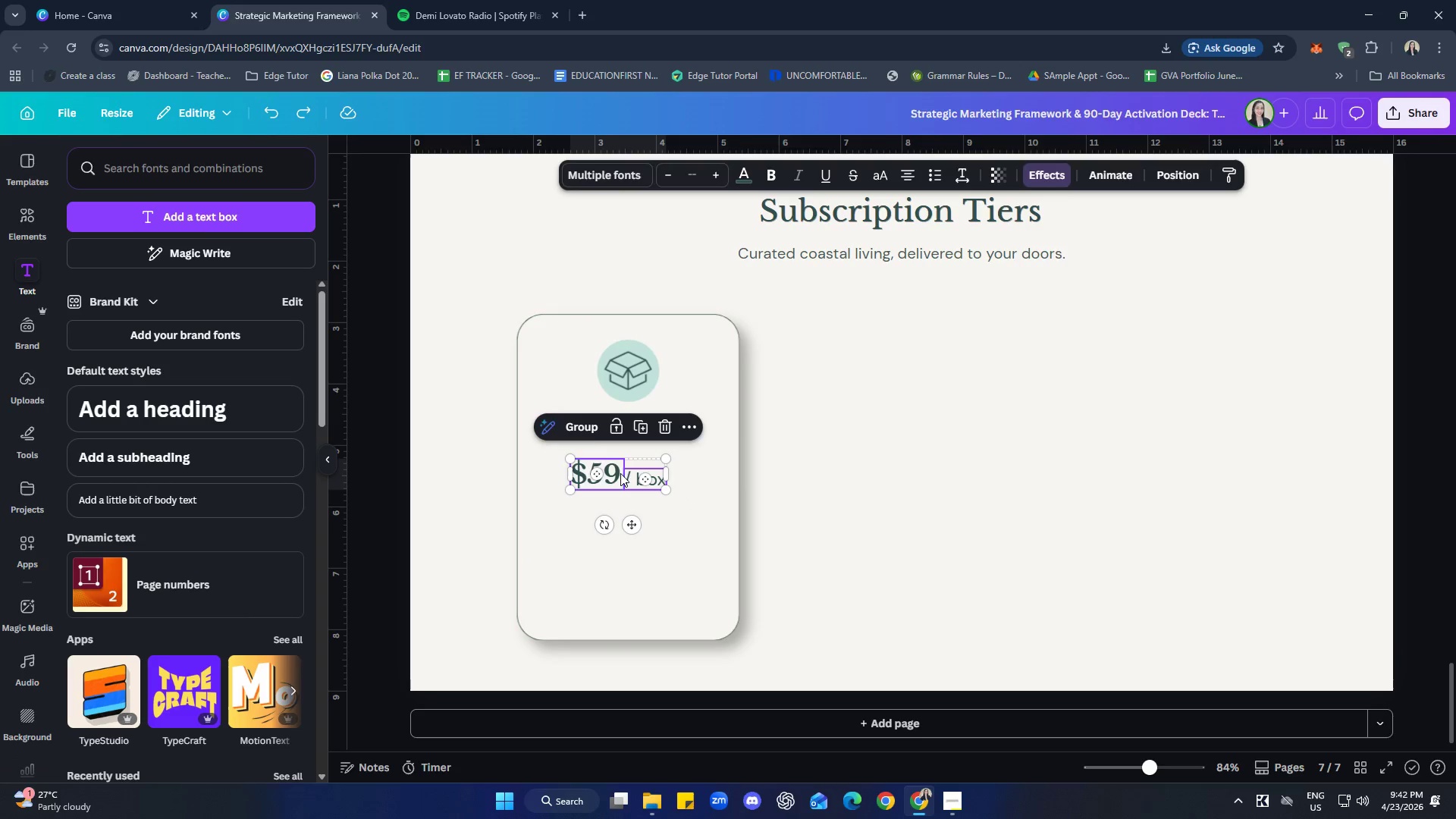 
left_click([582, 426])
 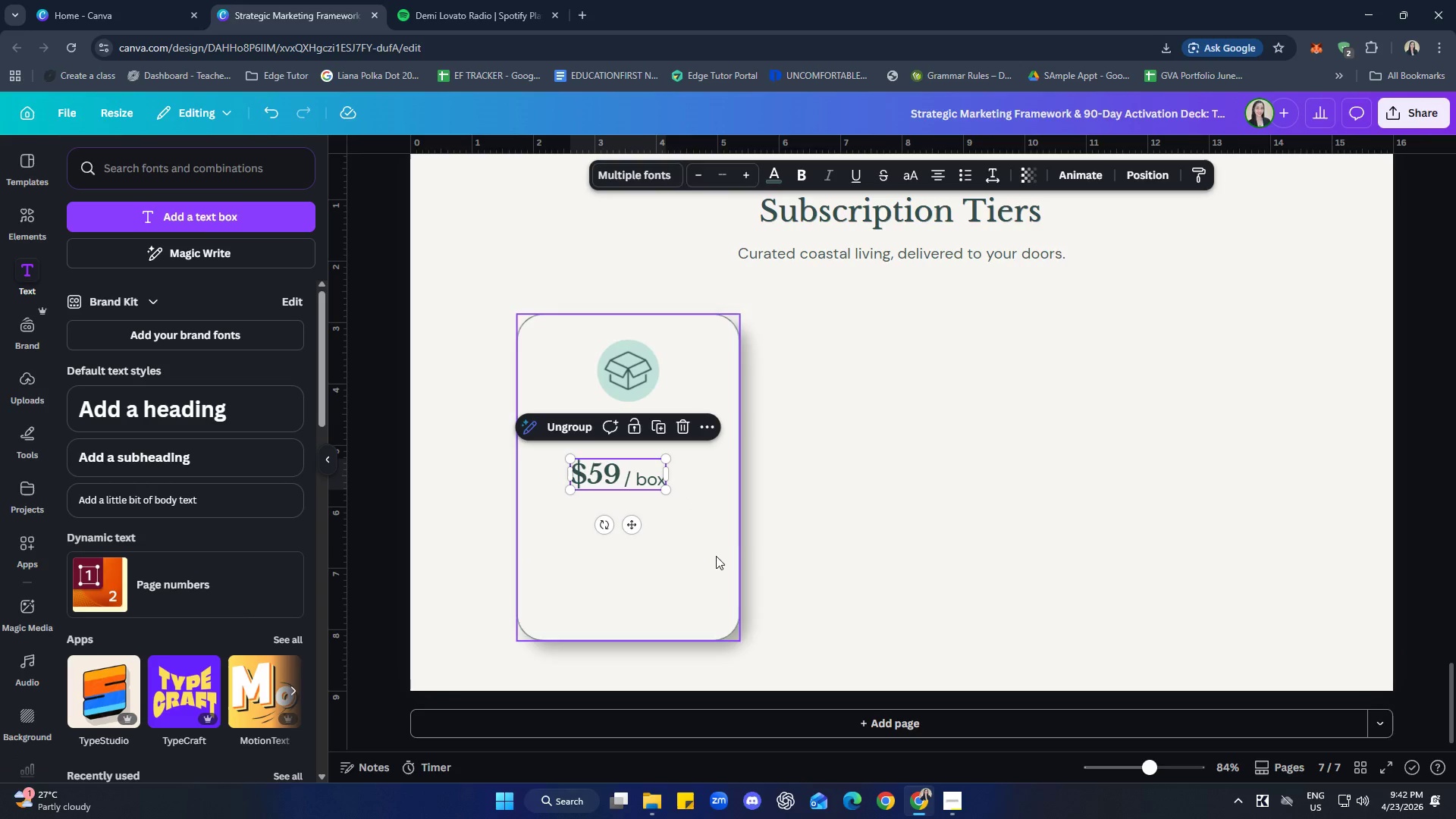 
left_click([854, 554])
 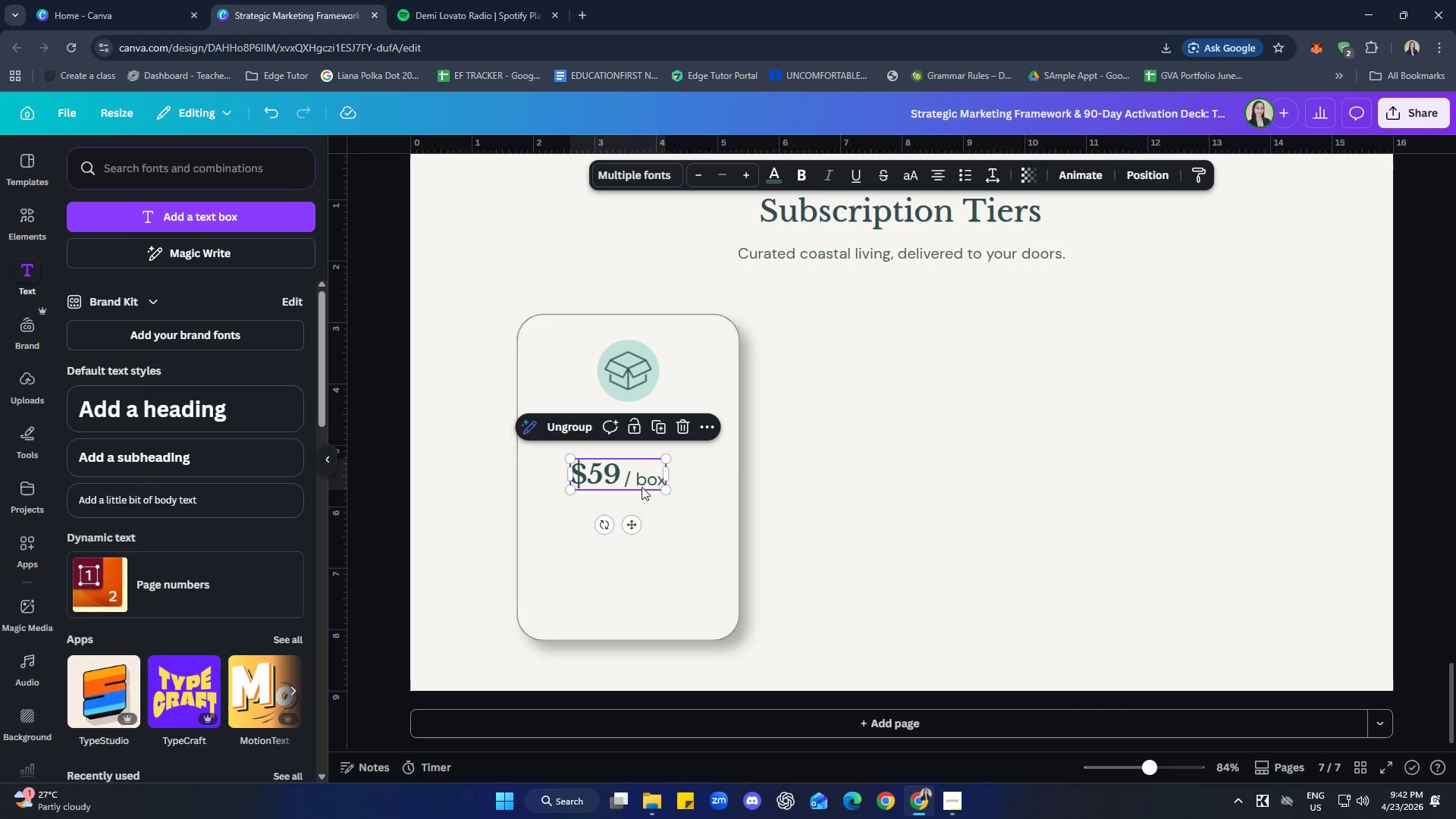 
right_click([645, 488])
 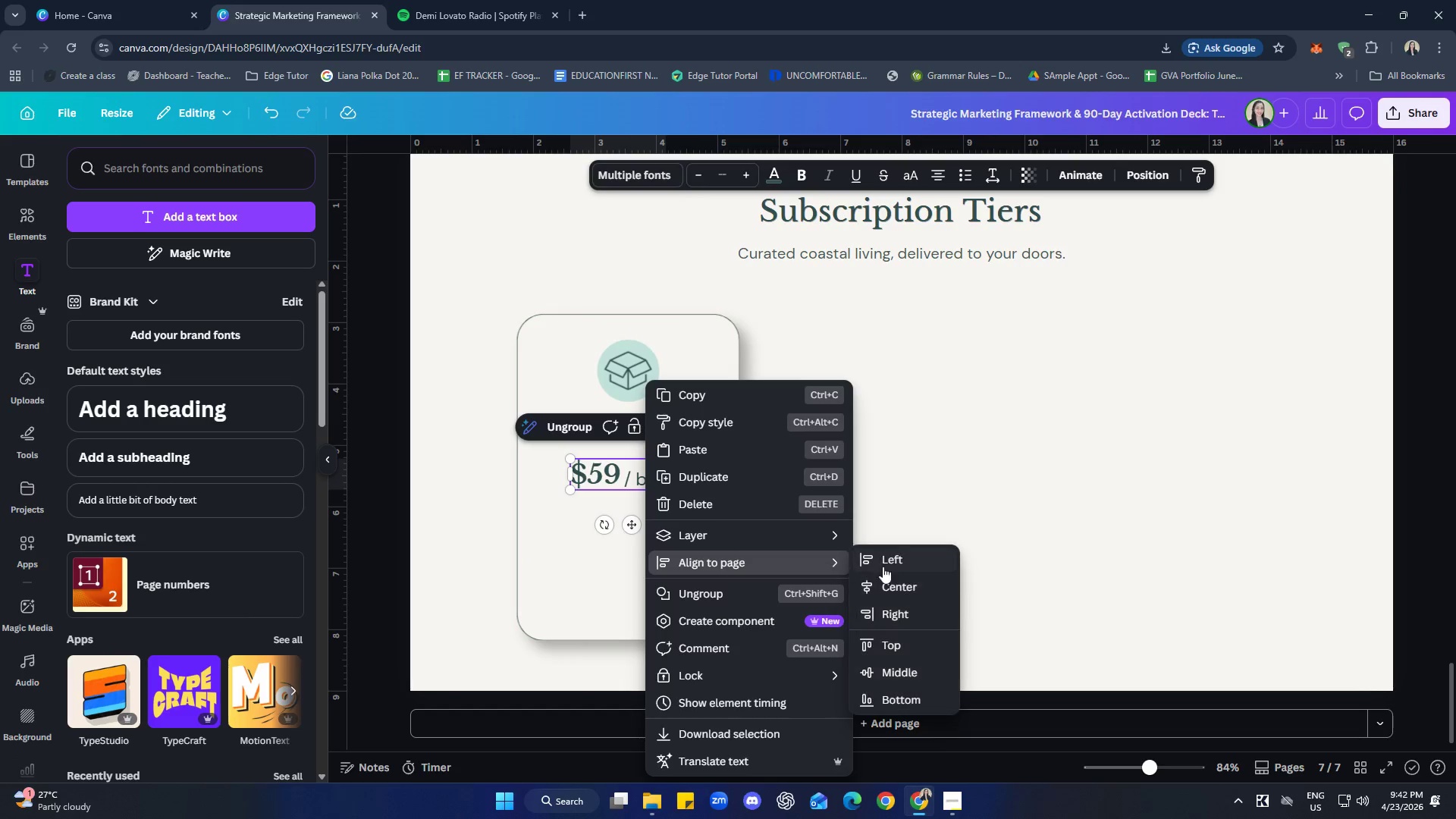 
left_click([899, 588])
 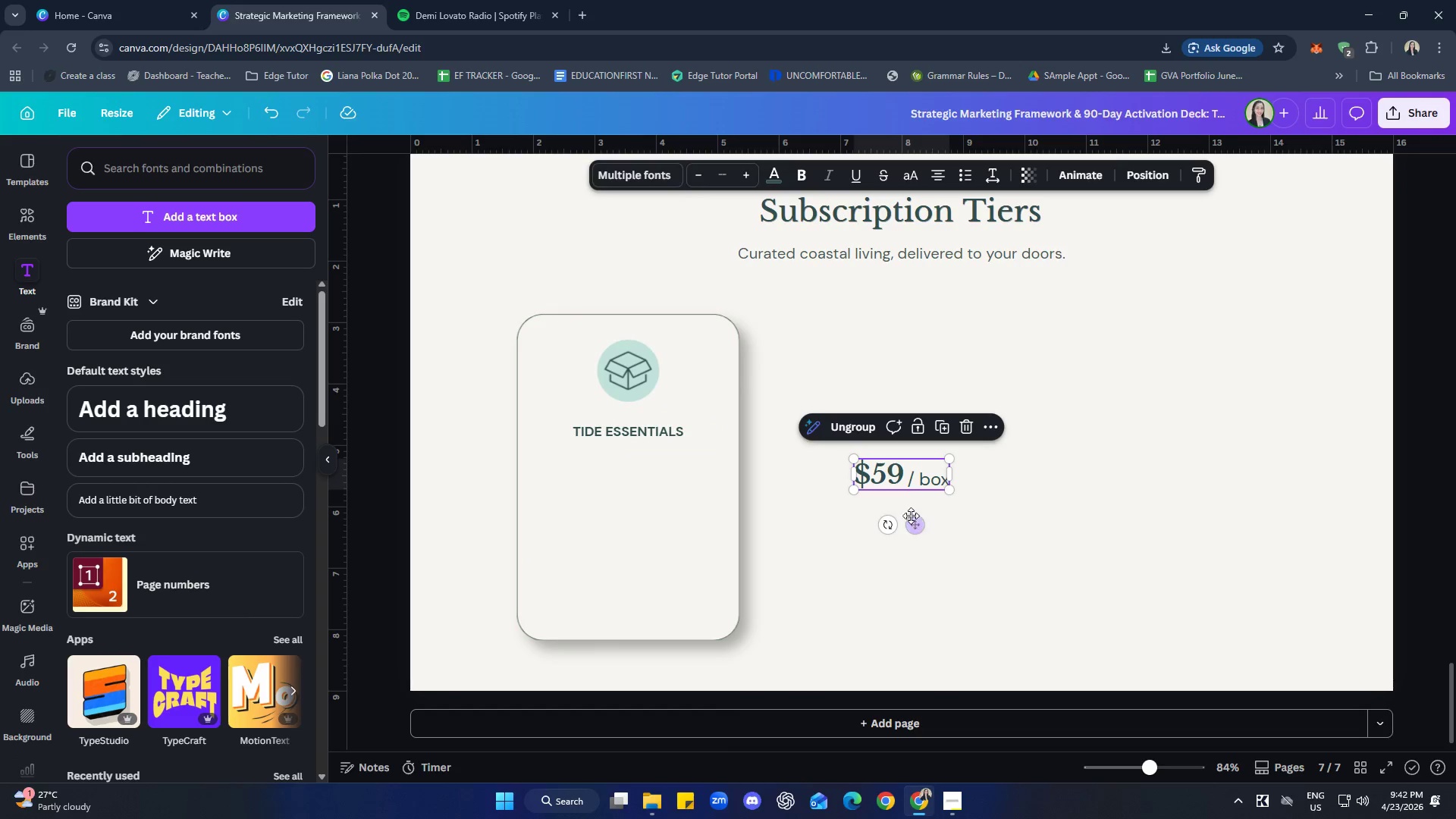 
left_click_drag(start_coordinate=[901, 479], to_coordinate=[625, 484])
 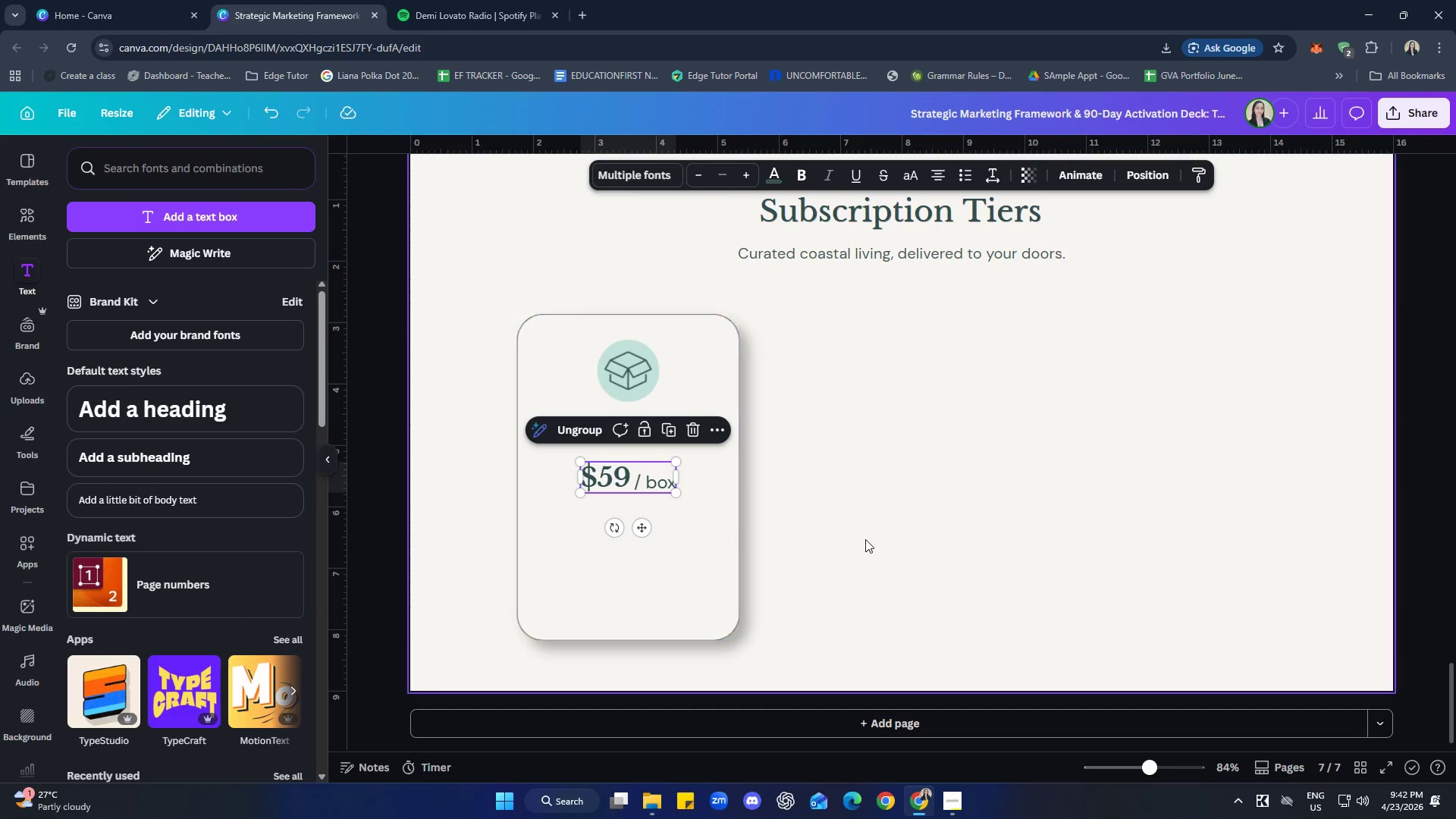 
left_click([865, 539])
 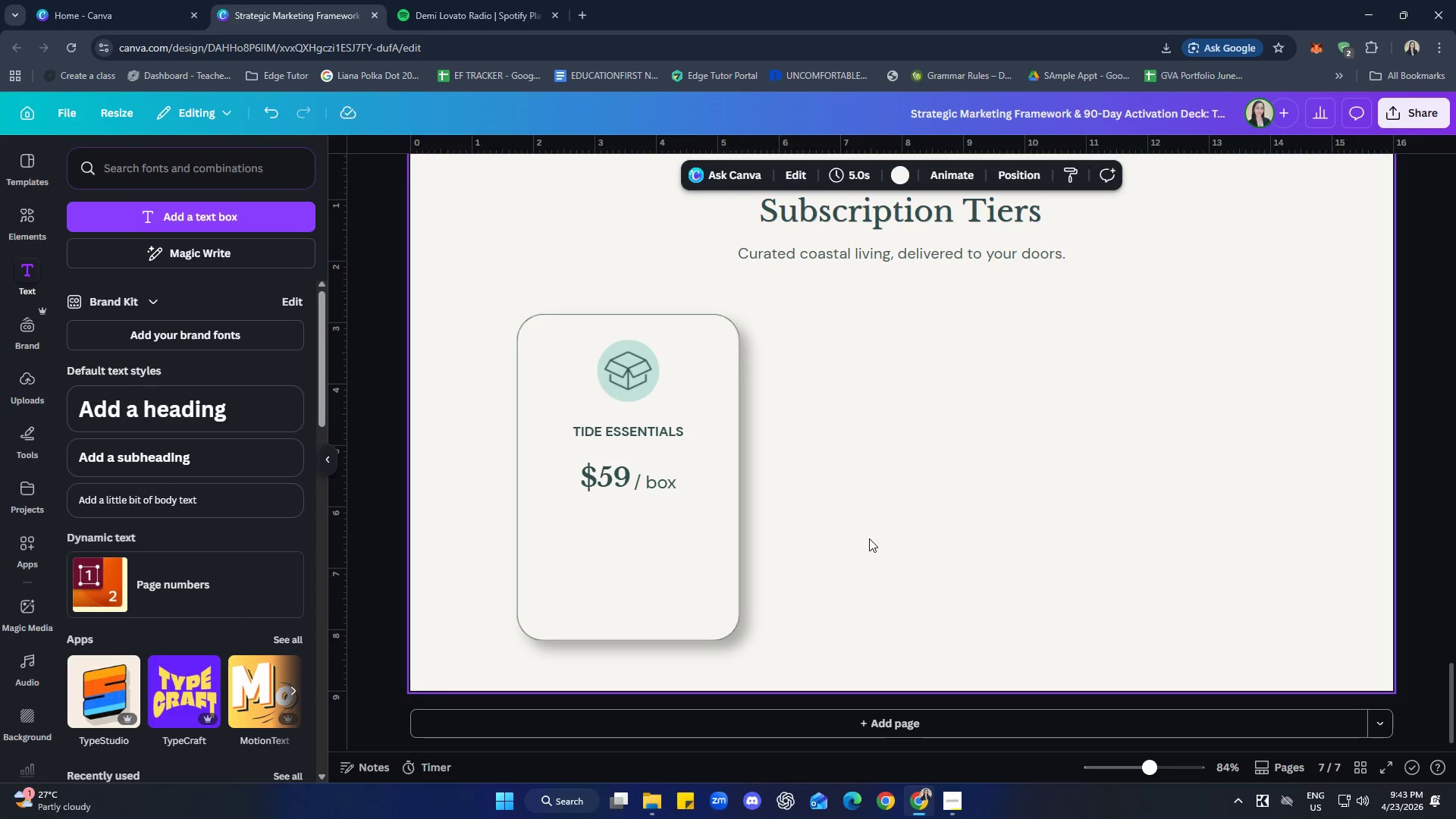 
wait(32.92)
 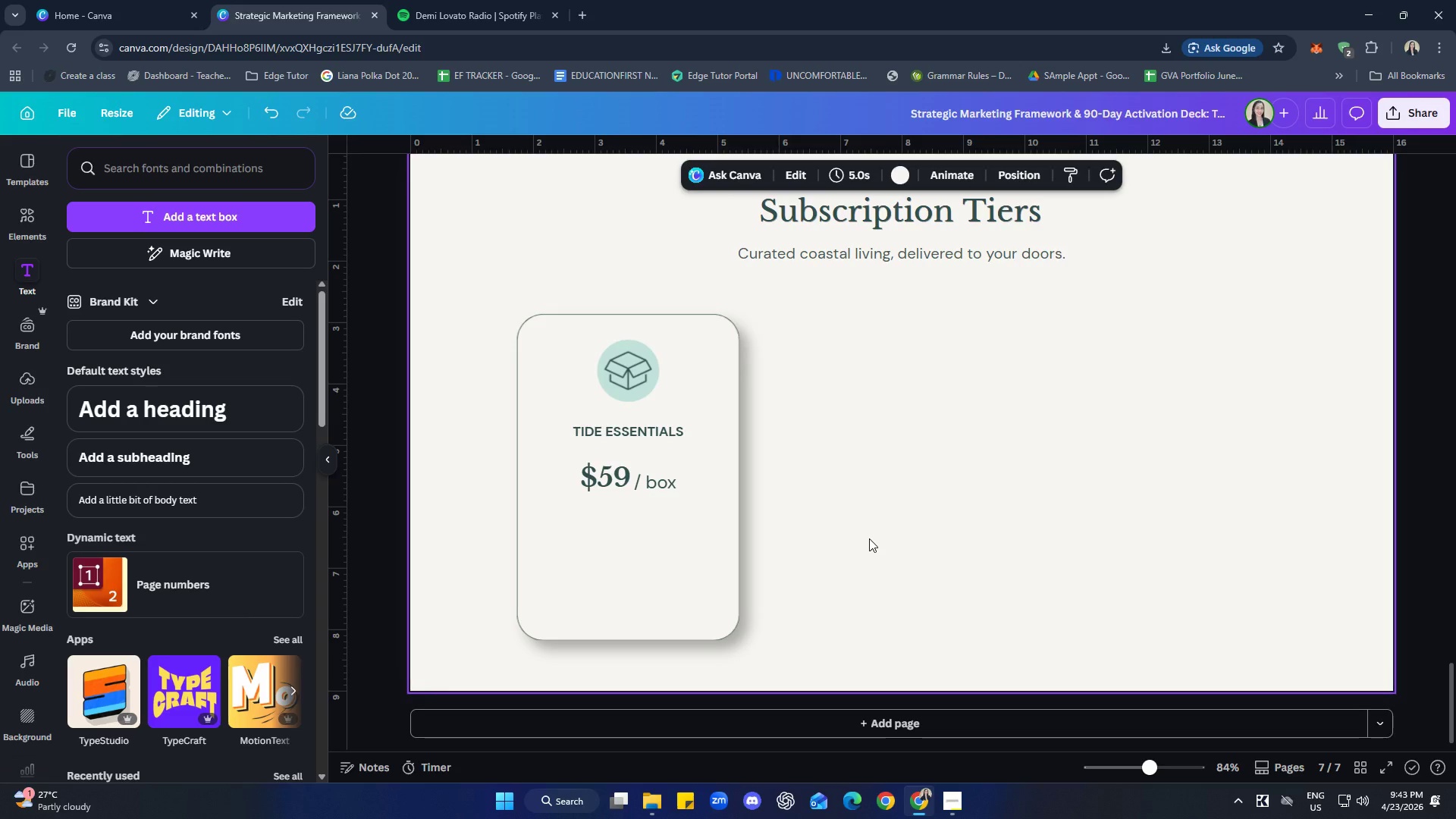 
left_click([885, 590])
 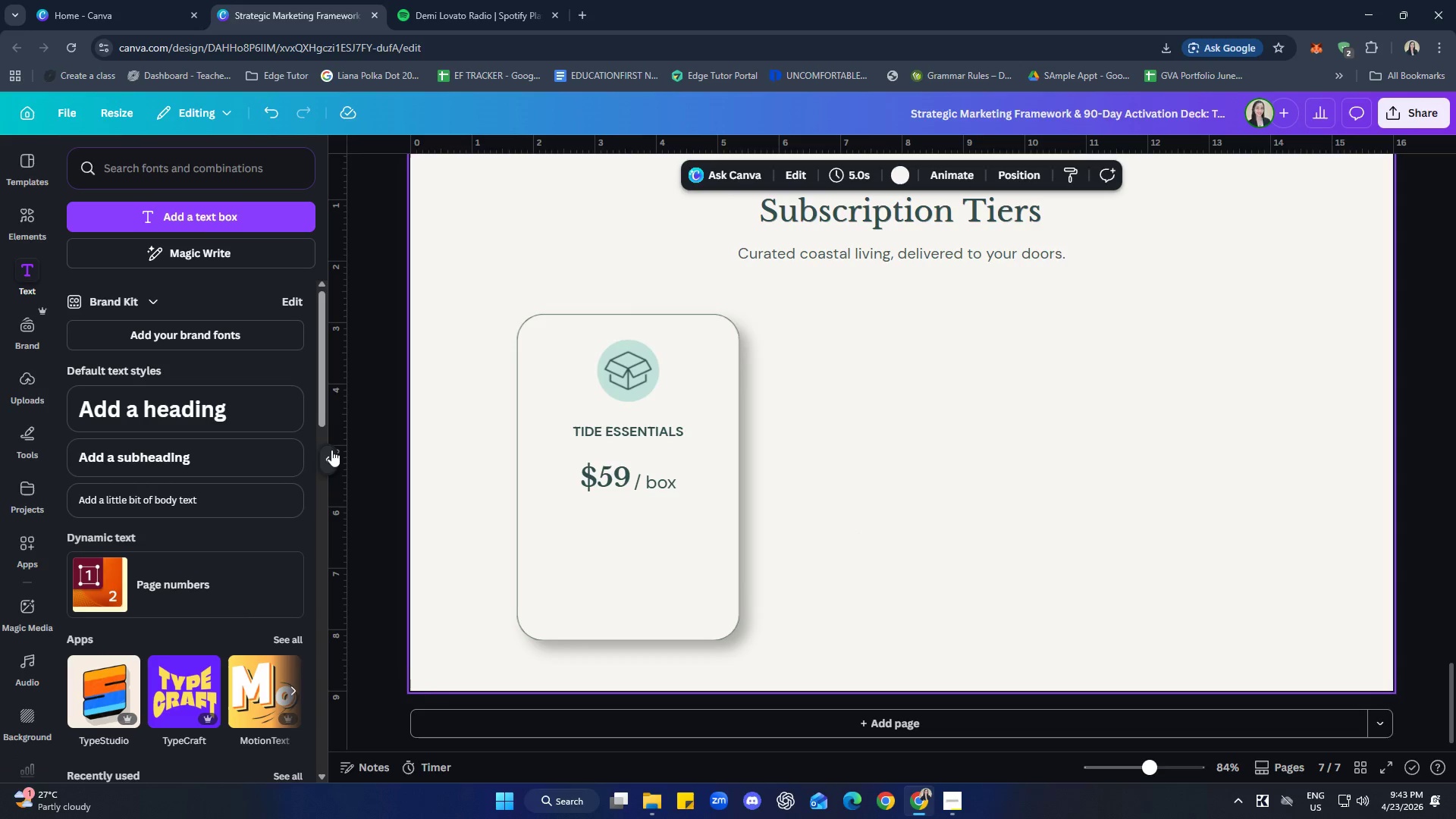 
scroll: coordinate [1200, 566], scroll_direction: up, amount: 11.0
 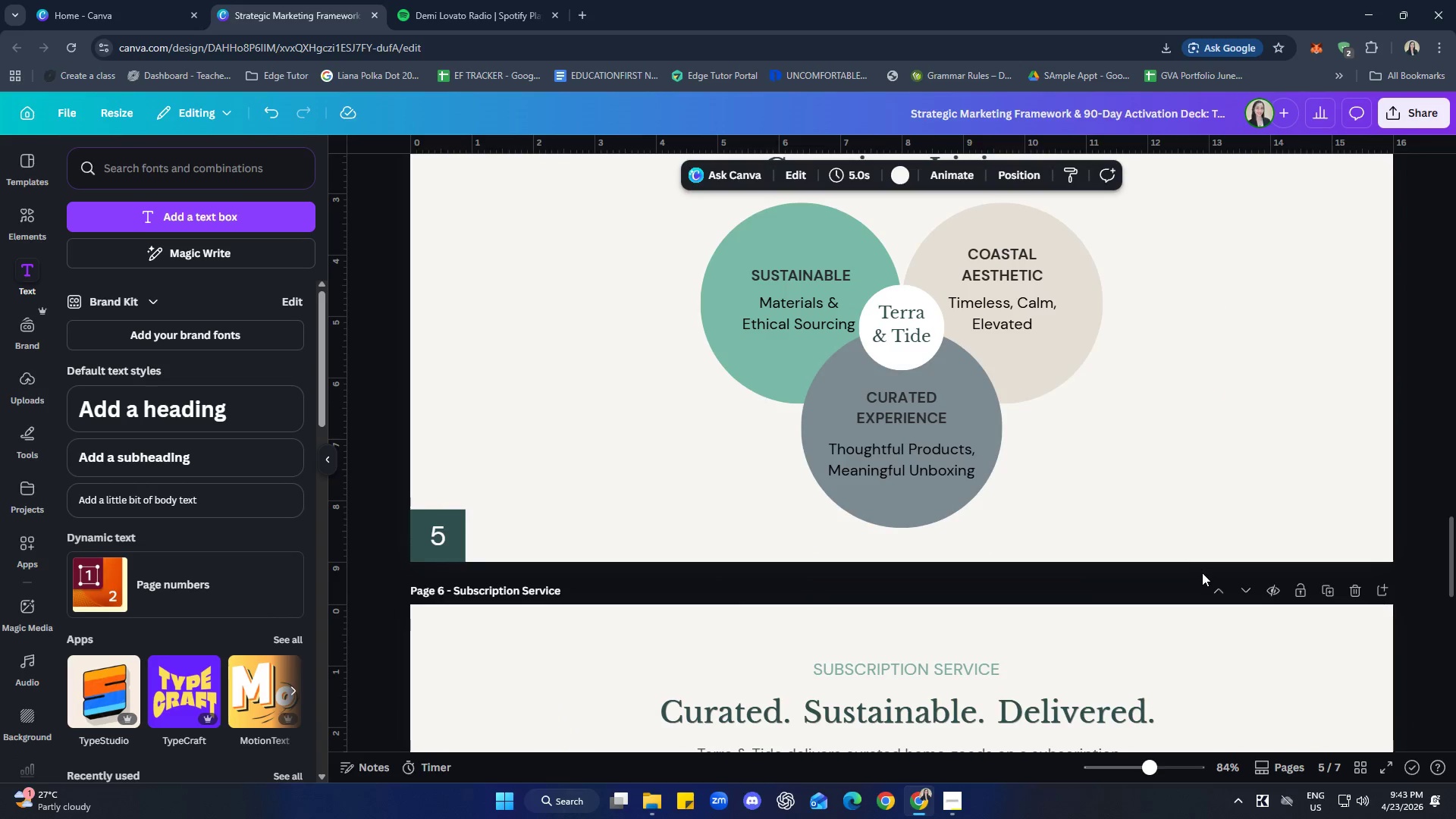 
scroll: coordinate [1185, 580], scroll_direction: down, amount: 5.0
 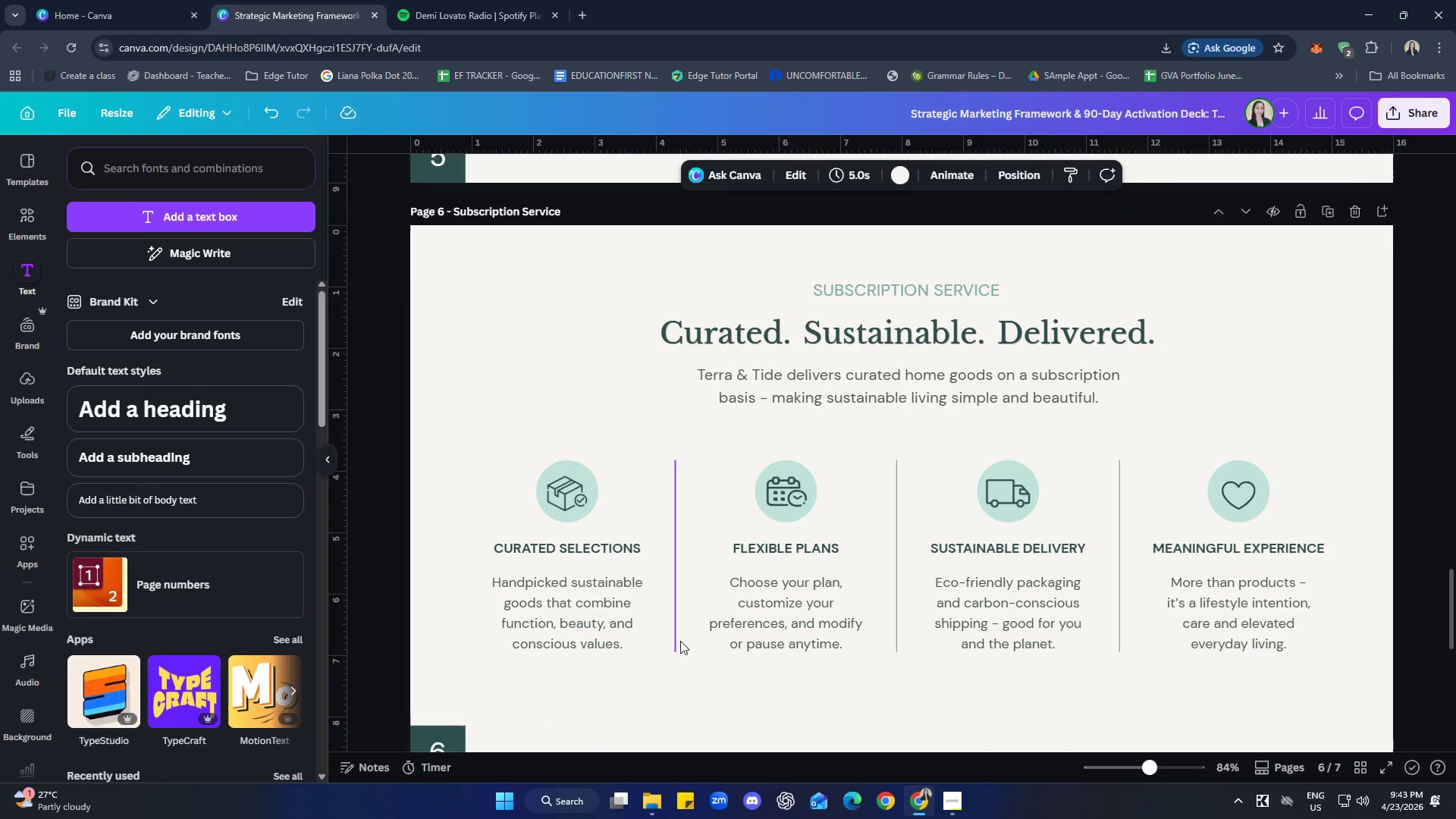 
left_click([680, 641])
 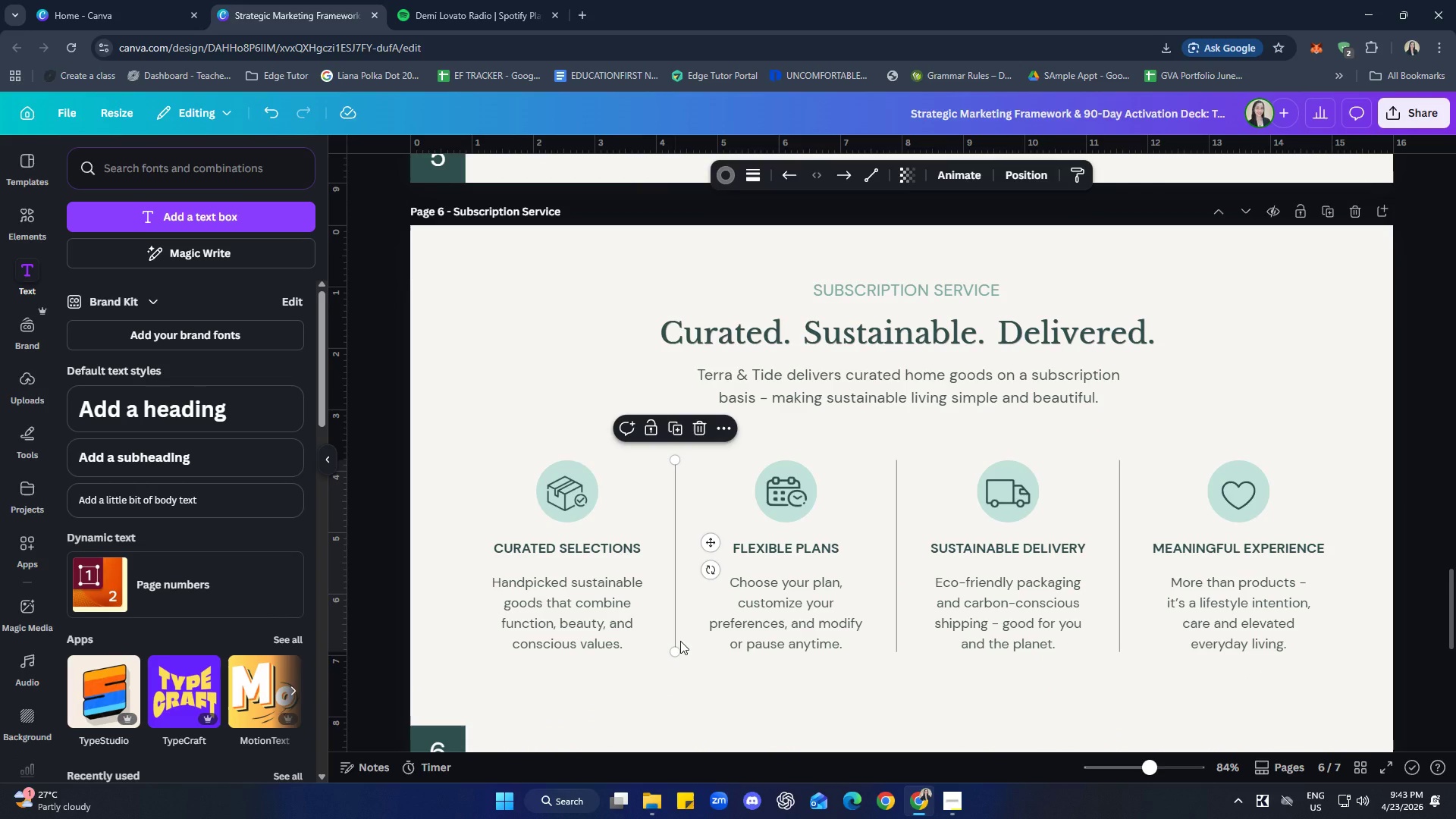 
key(Control+ControlLeft)
 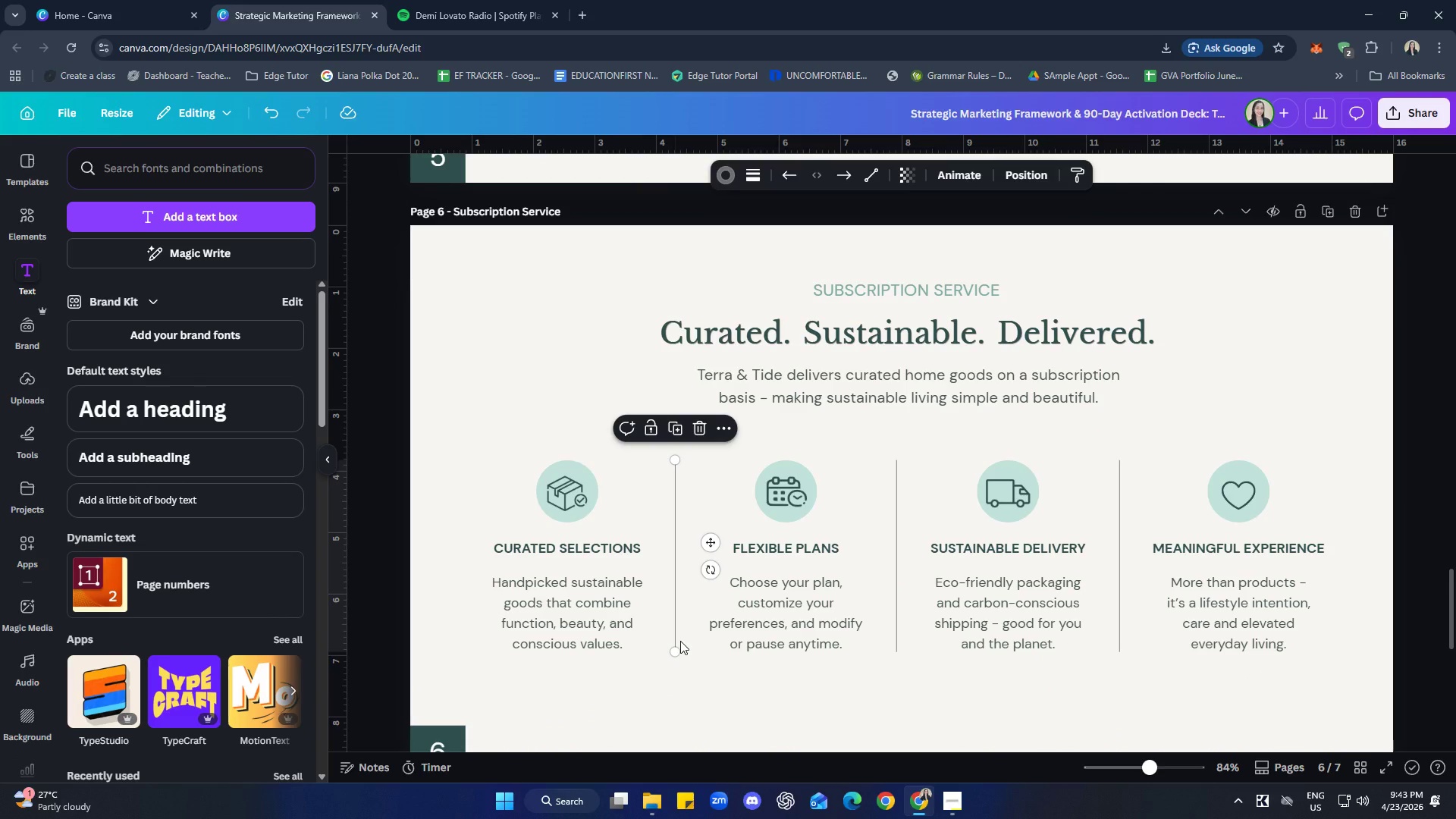 
key(Control+C)
 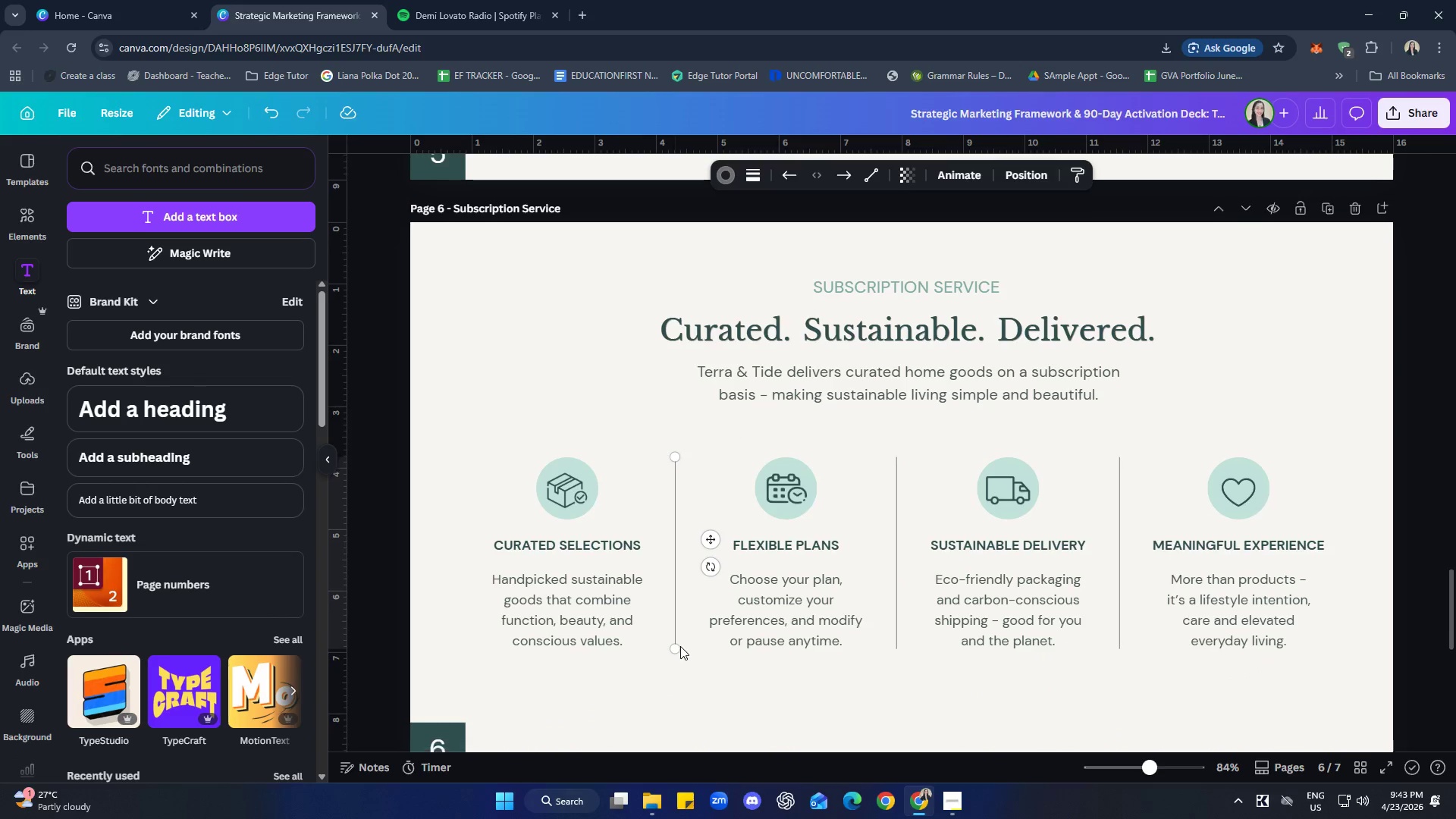 
scroll: coordinate [702, 658], scroll_direction: down, amount: 9.0
 